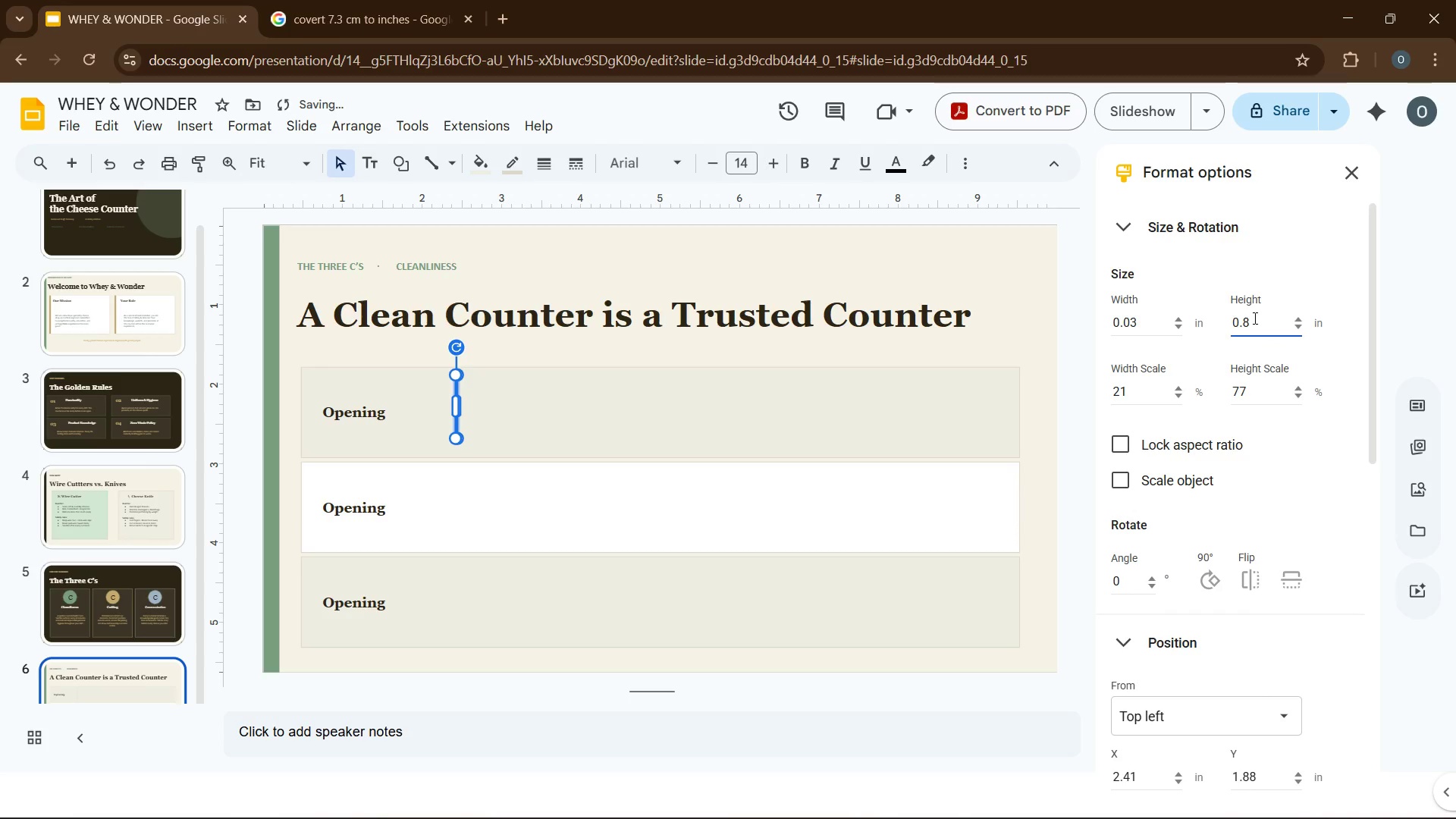 
key(Numpad6)
 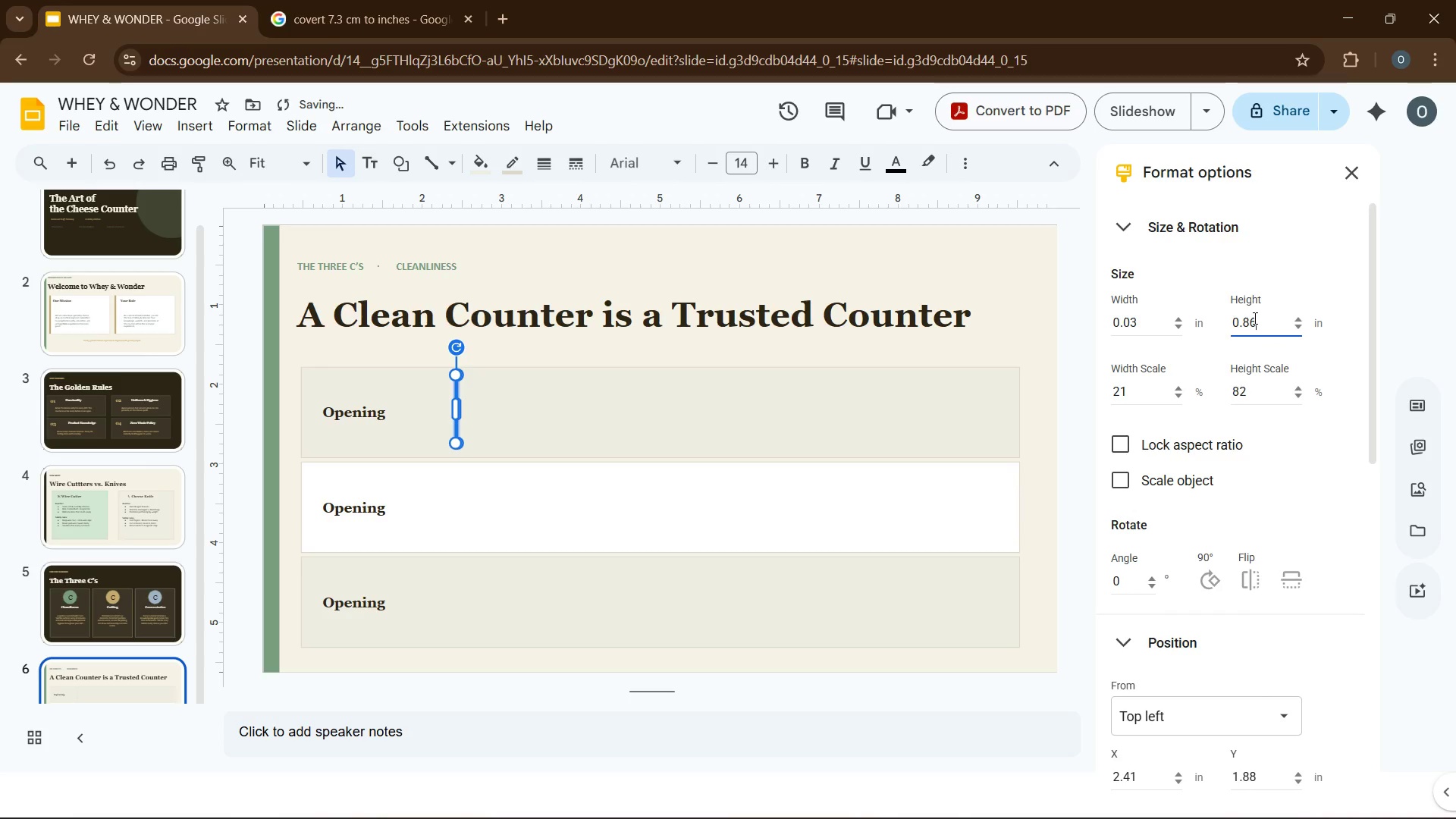 
key(Numpad6)
 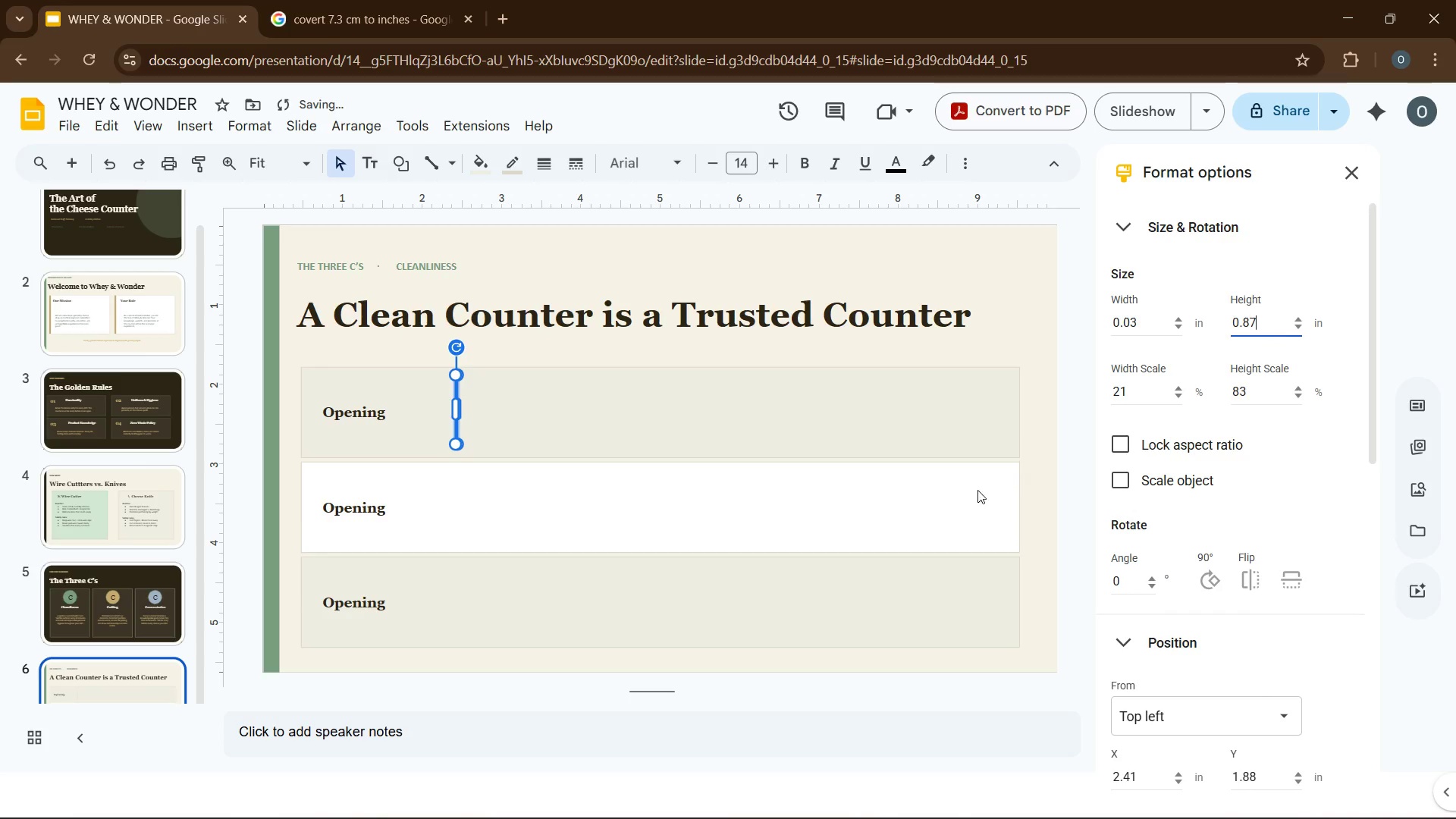 
left_click([817, 448])
 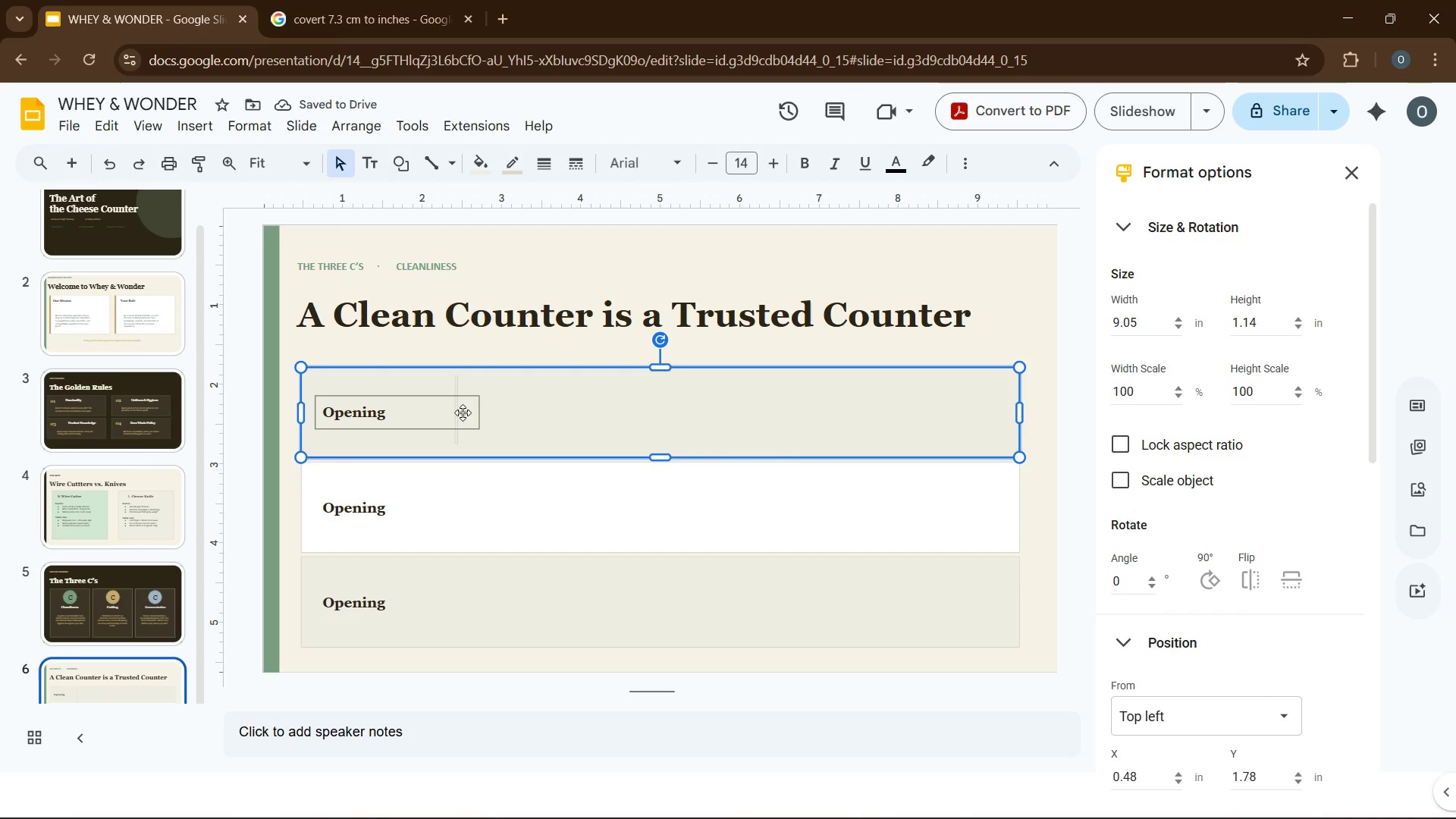 
left_click([459, 413])
 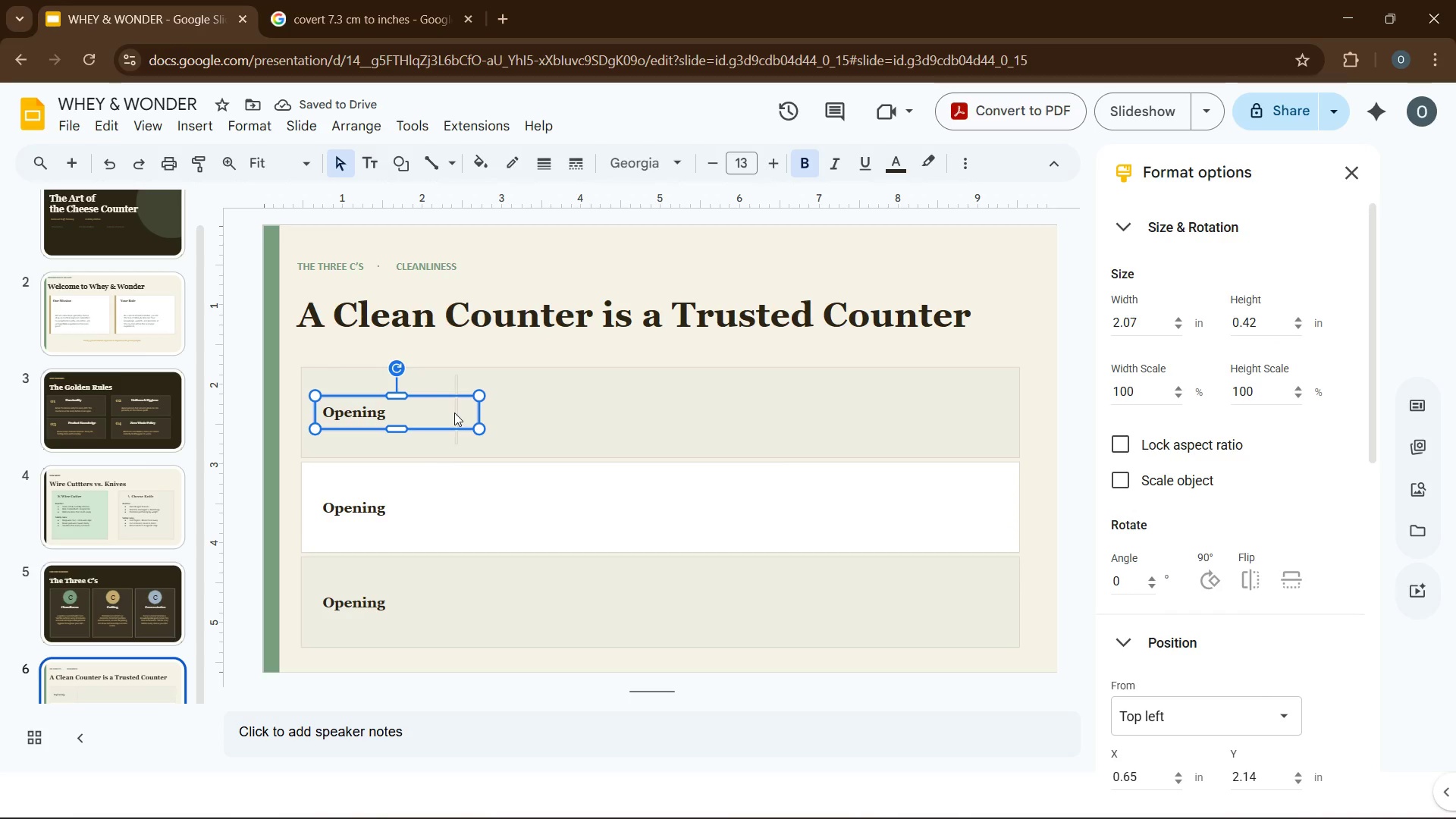 
left_click([454, 413])
 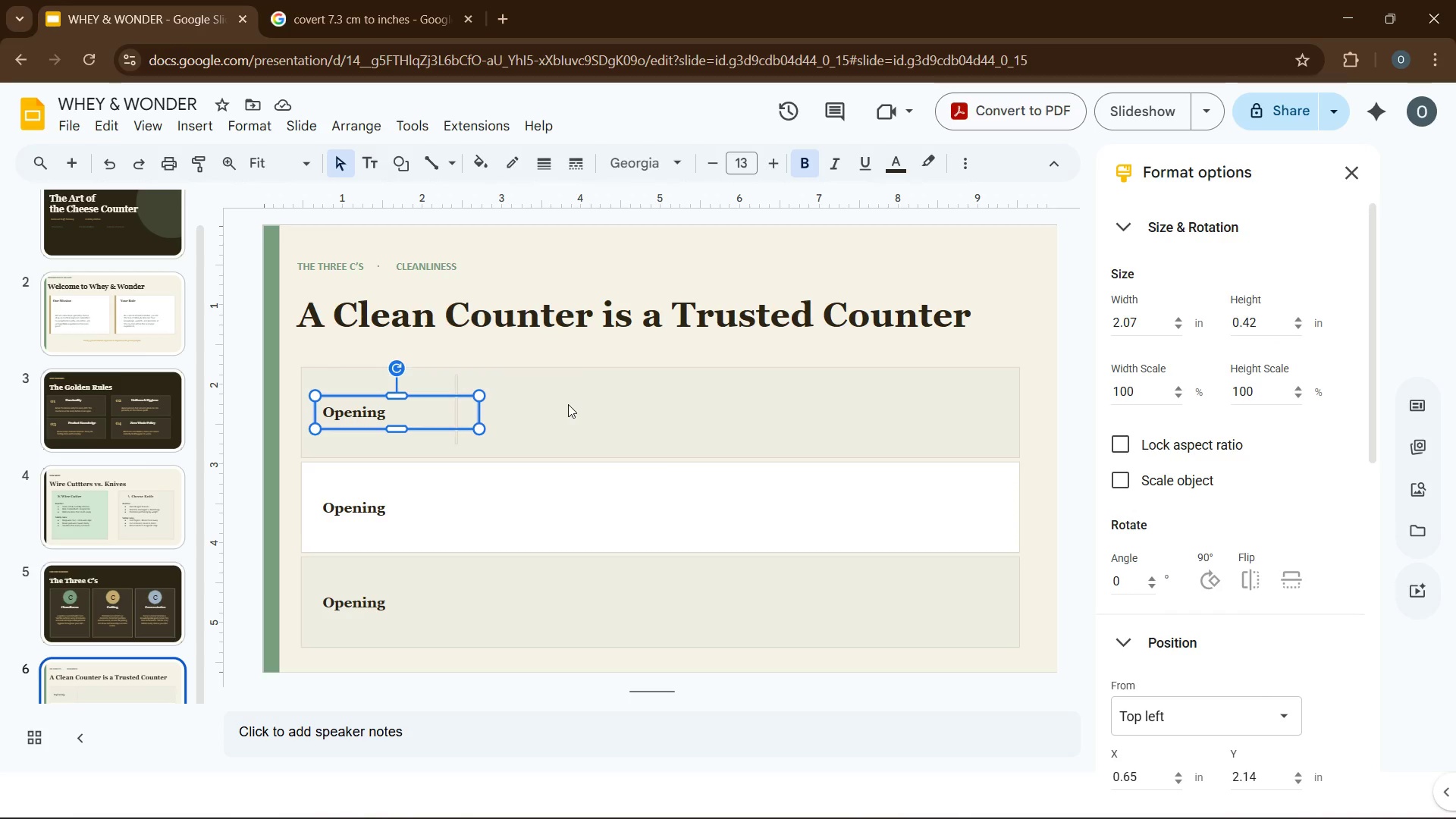 
left_click([569, 404])
 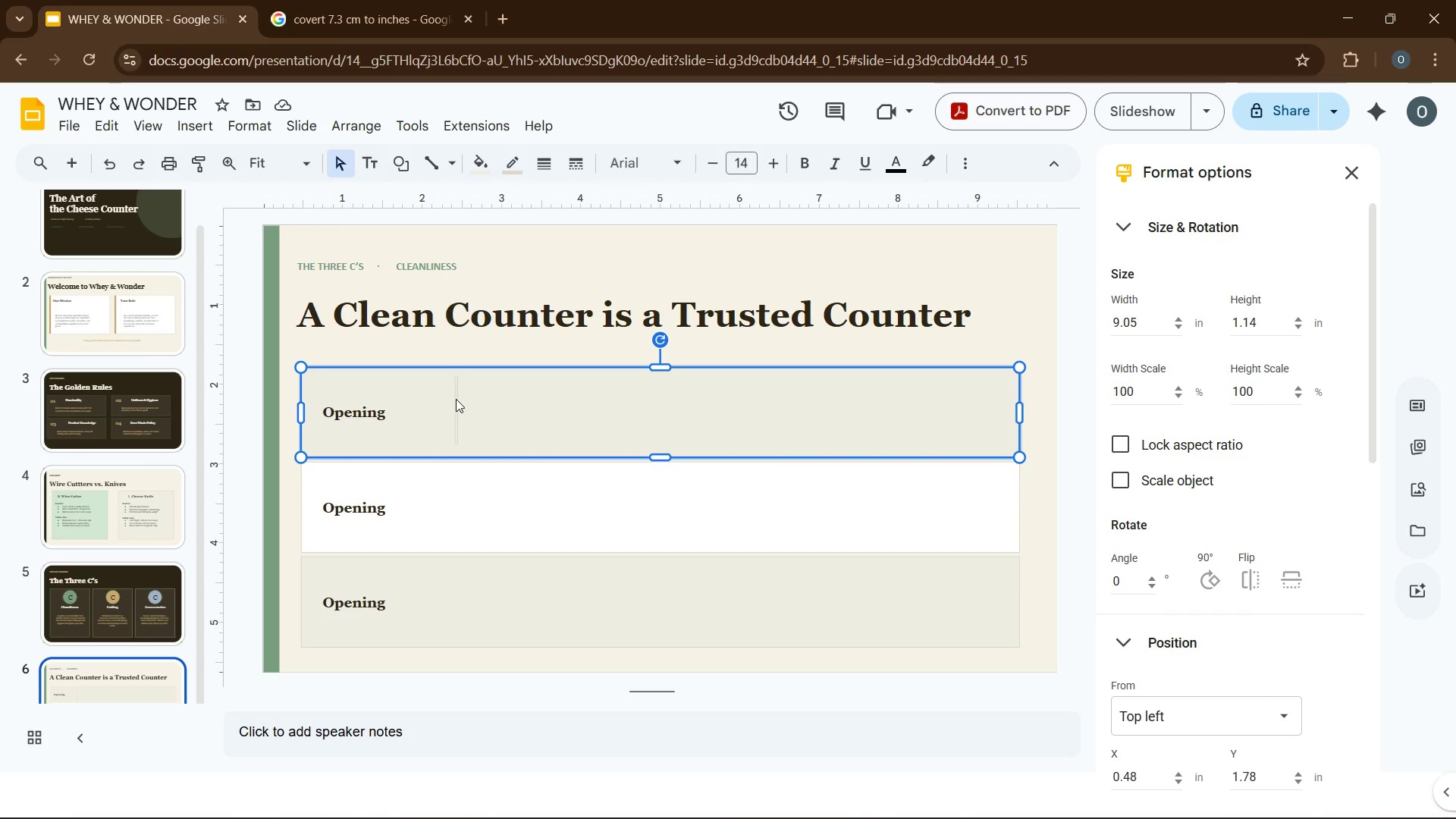 
left_click([456, 399])
 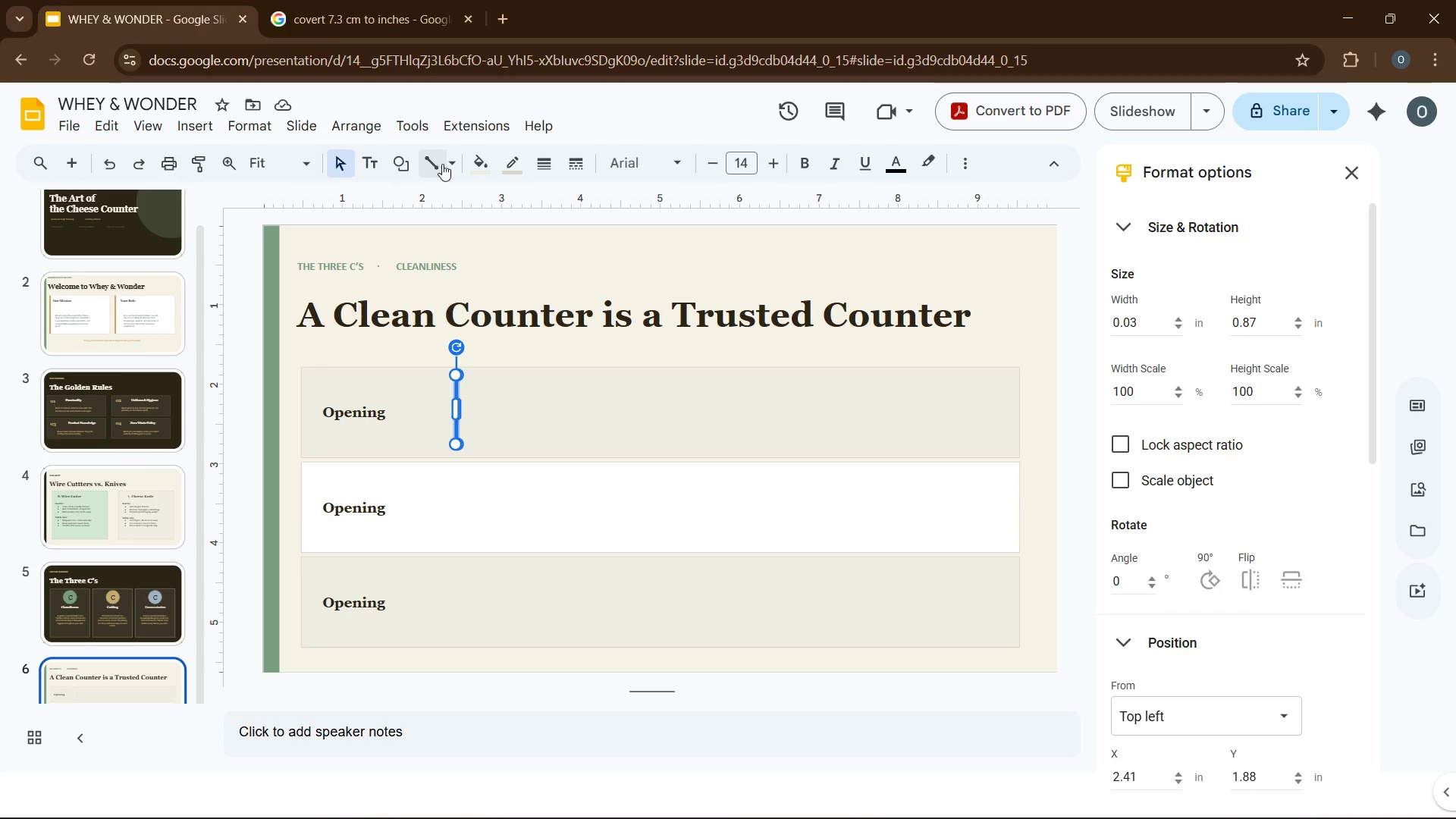 
left_click([484, 165])
 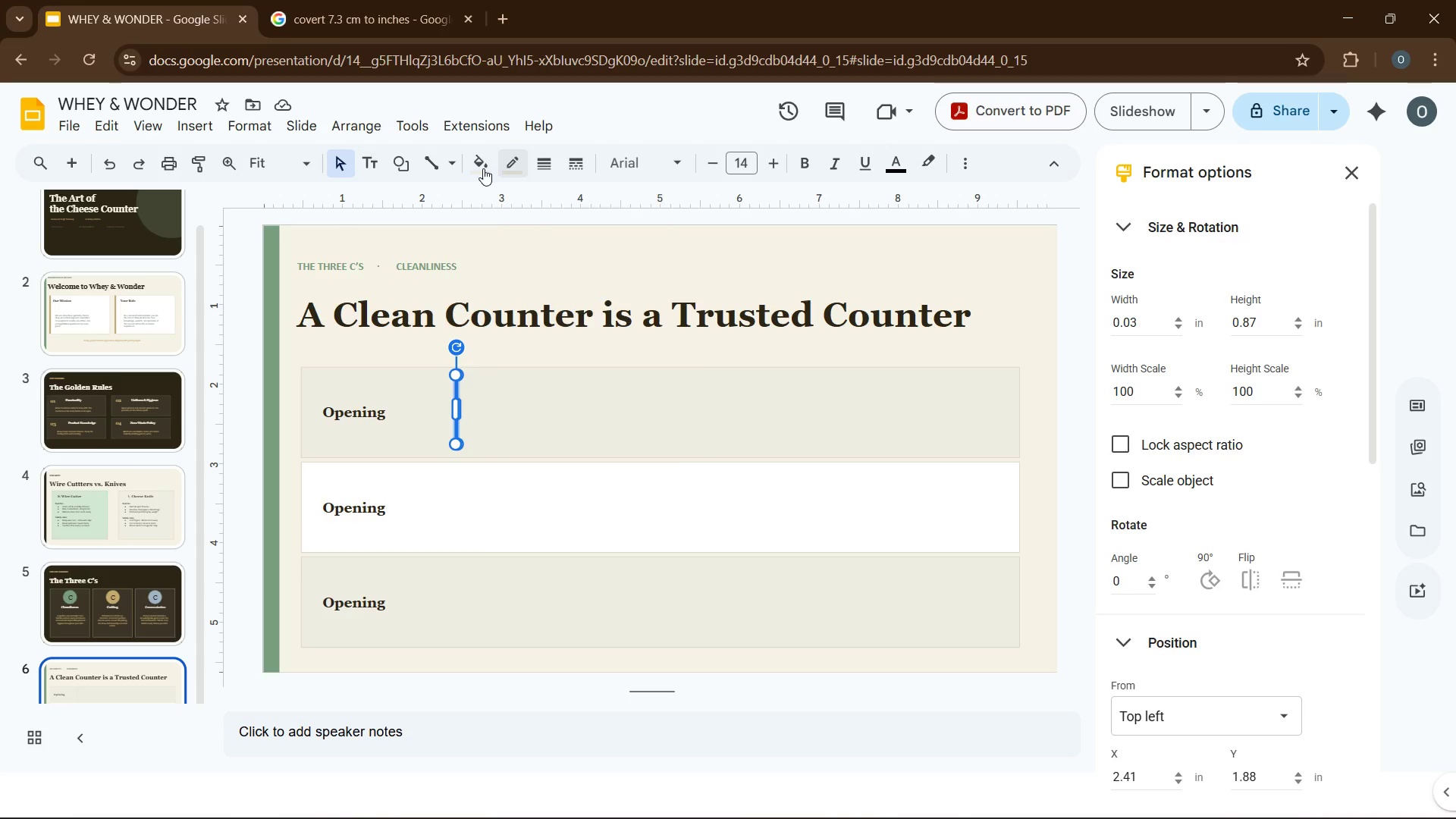 
wait(15.5)
 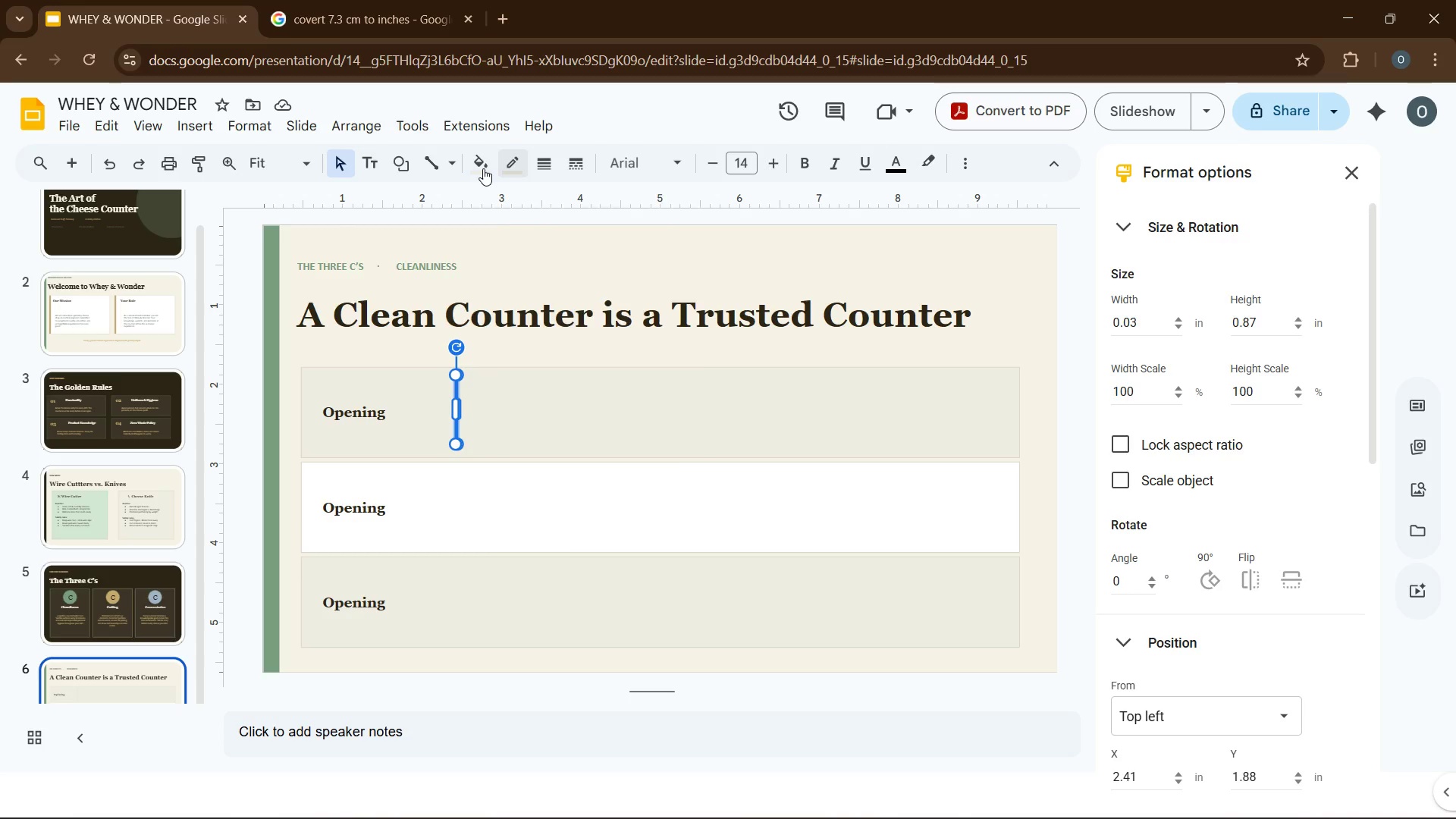 
left_click([654, 319])
 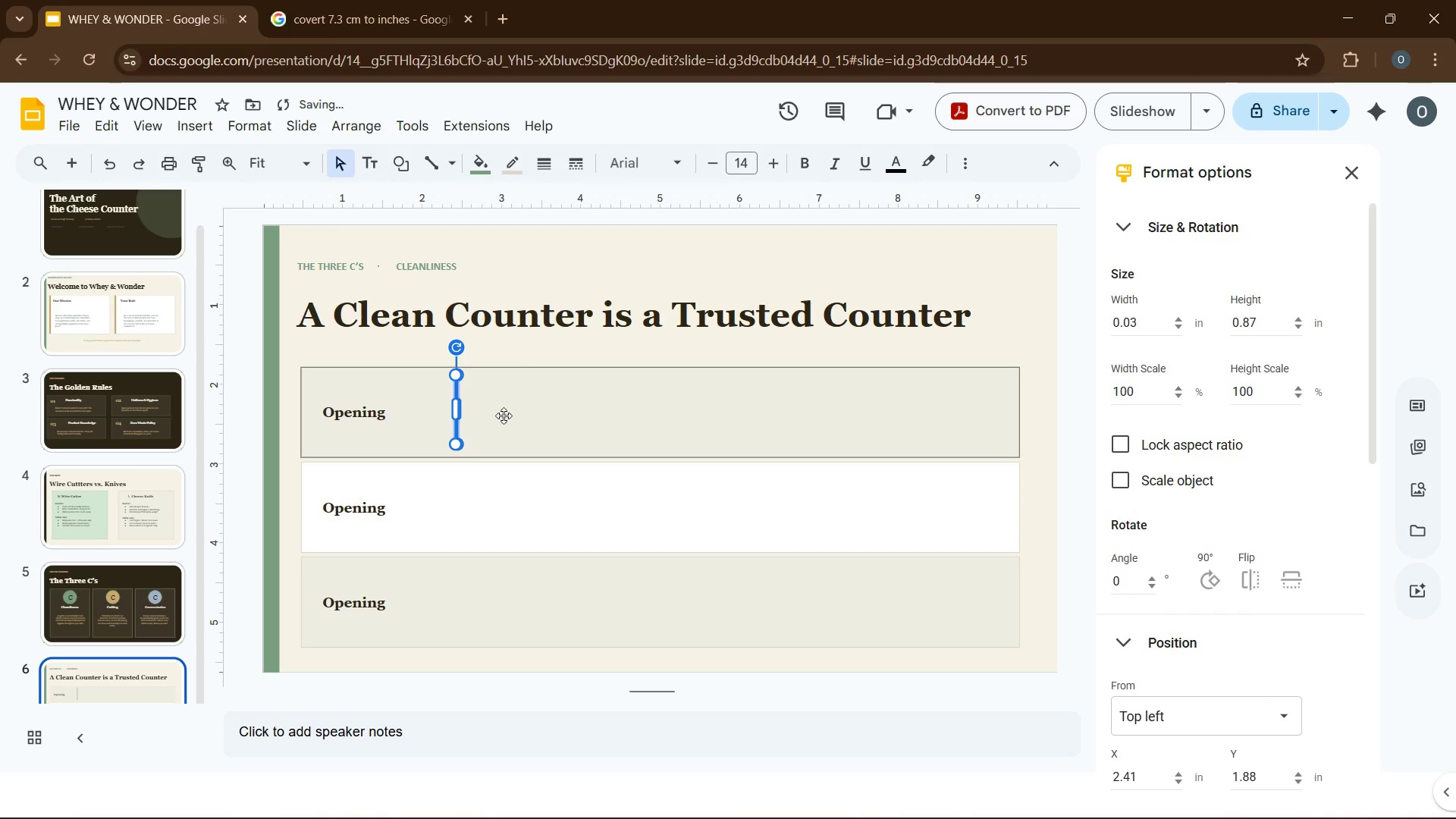 
left_click([529, 416])
 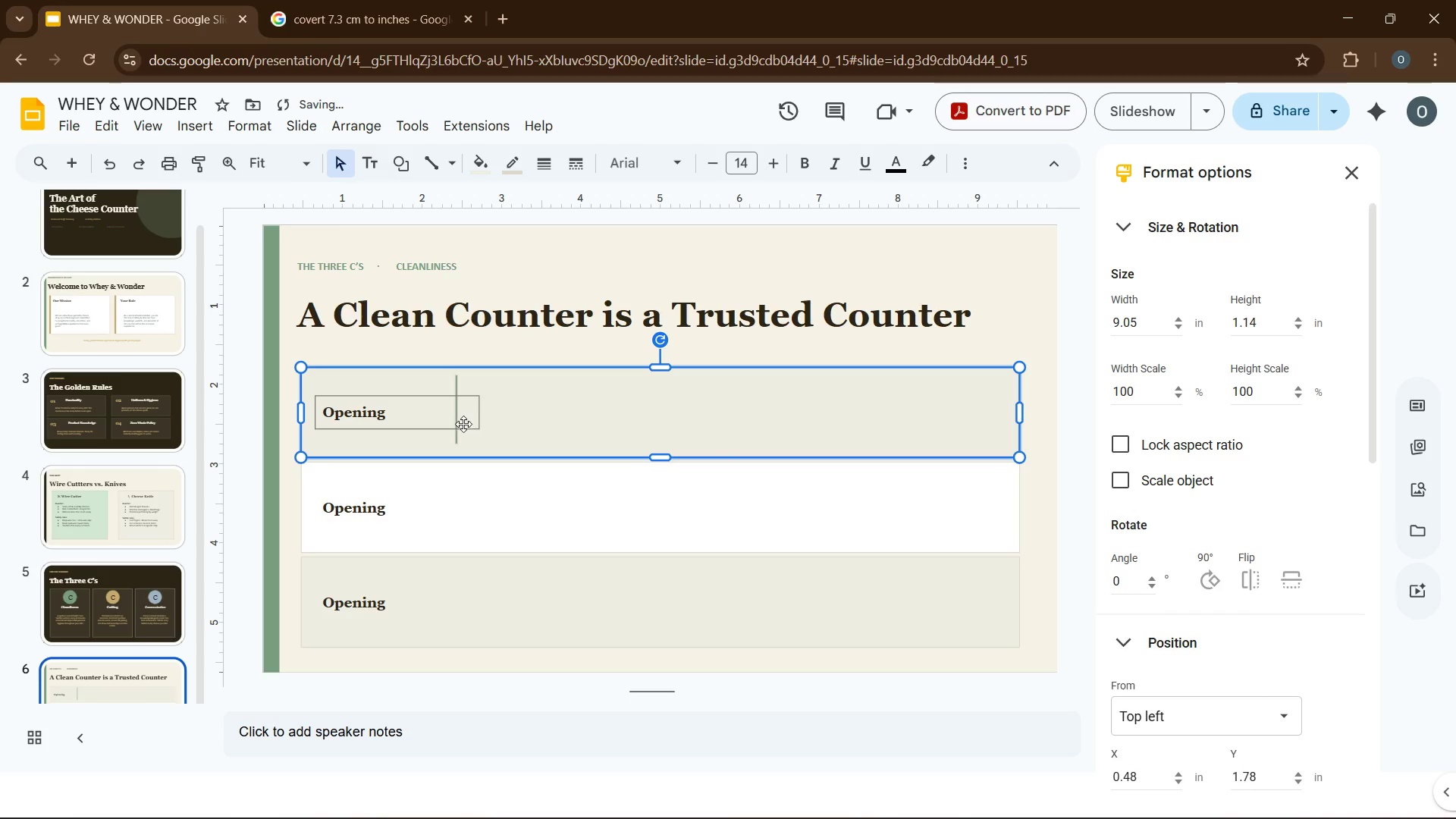 
left_click([457, 419])
 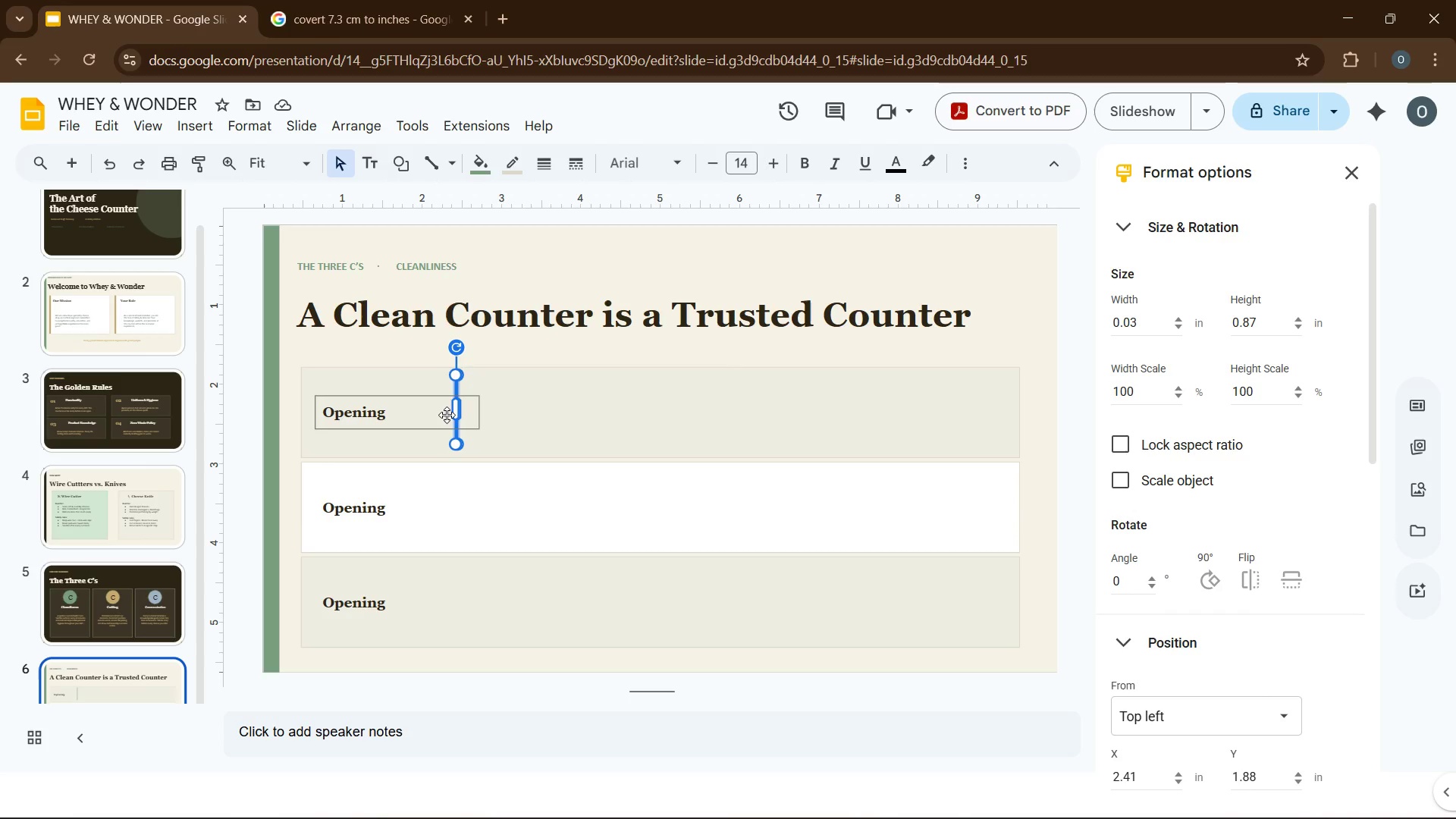 
wait(22.89)
 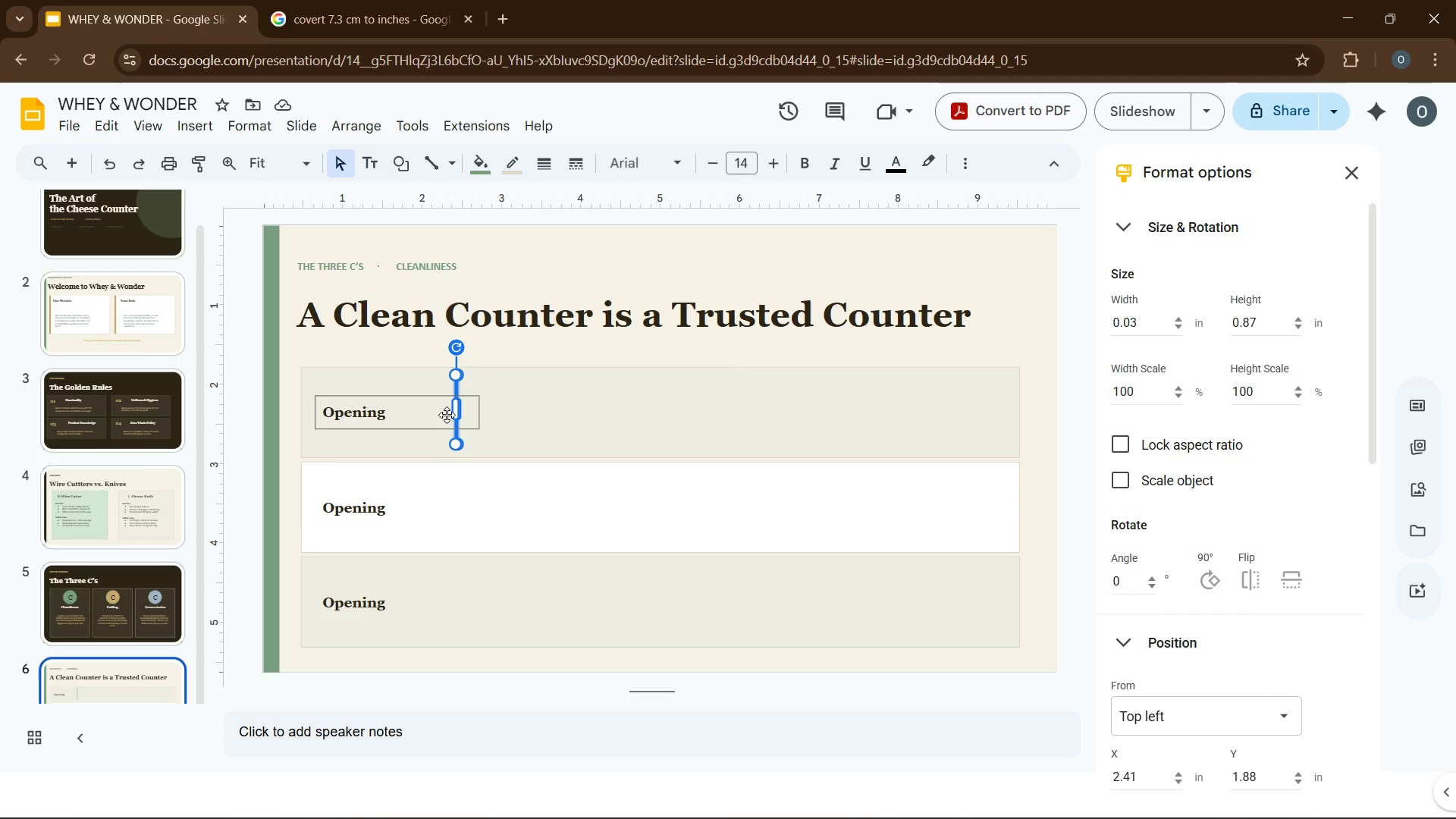 
left_click([429, 416])
 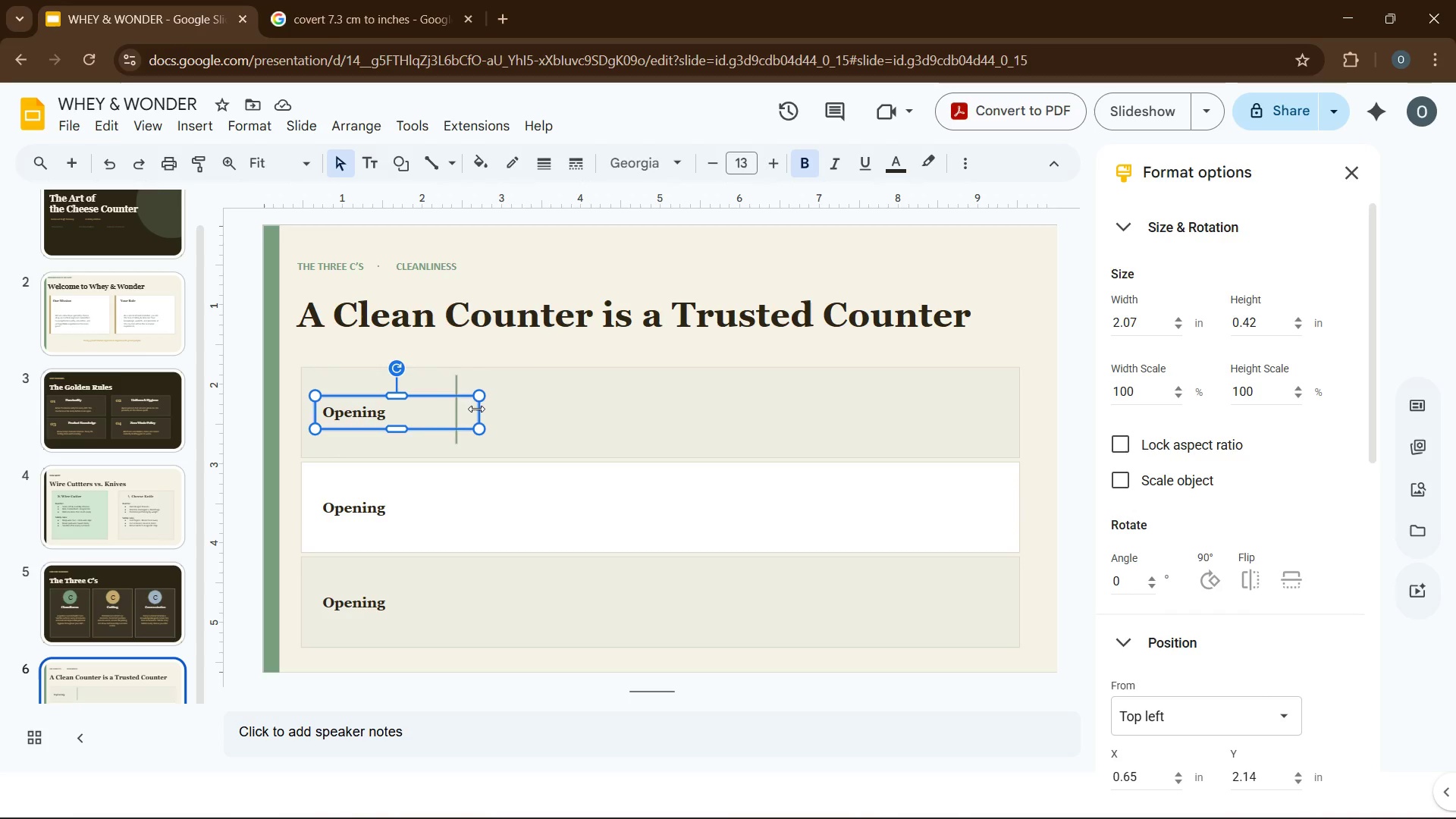 
left_click_drag(start_coordinate=[480, 409], to_coordinate=[434, 407])
 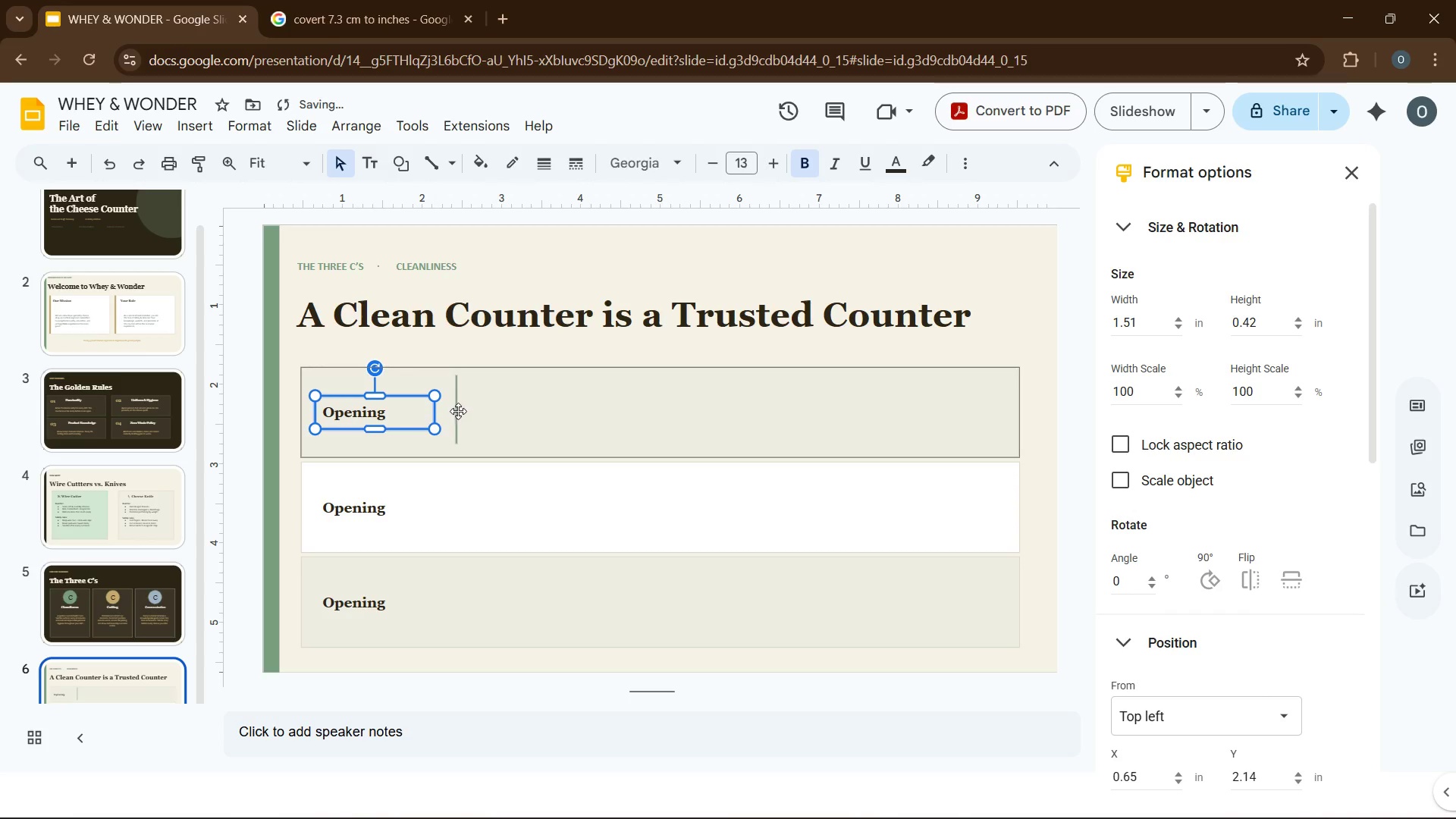 
left_click([456, 411])
 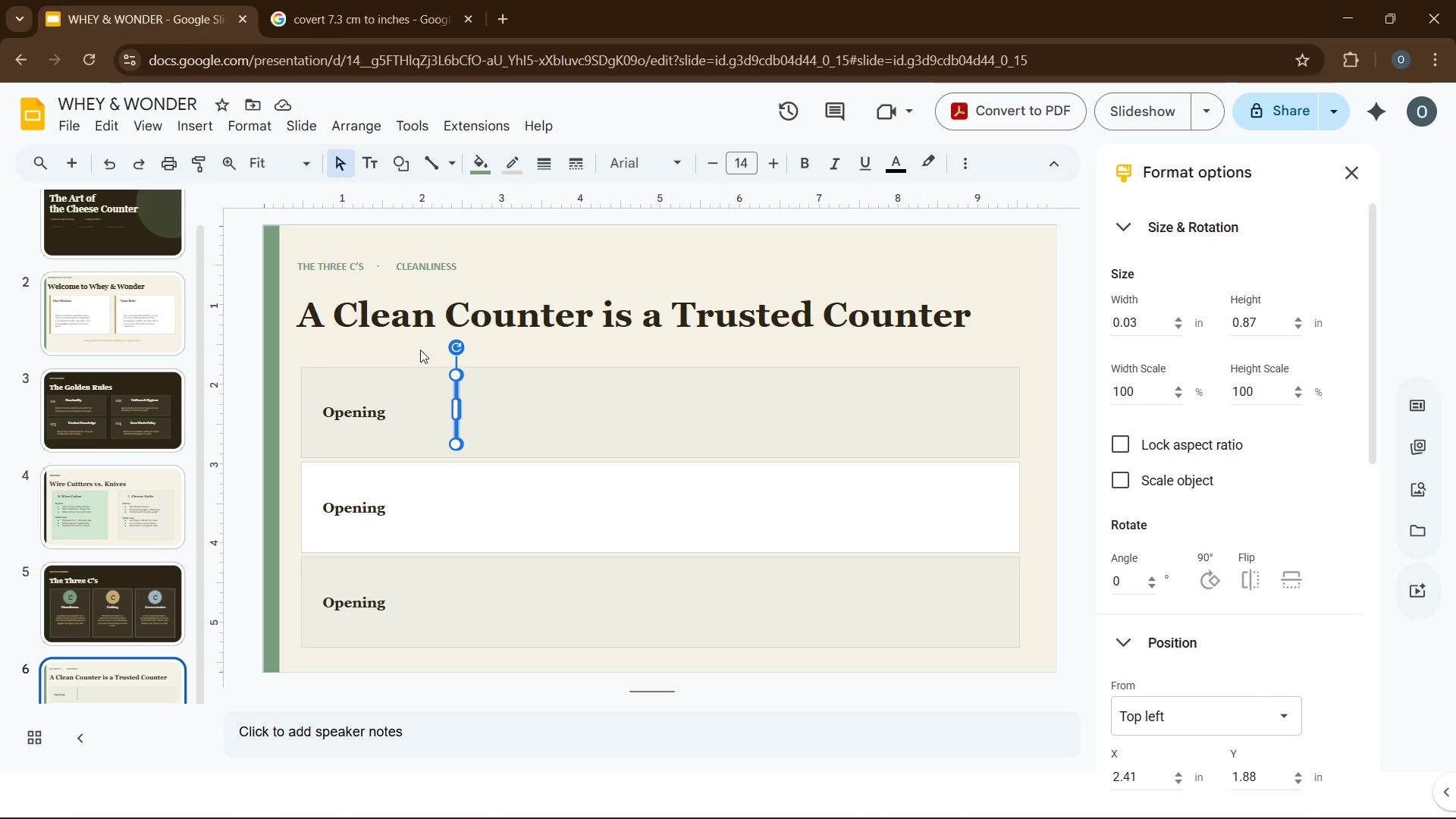 
wait(5.06)
 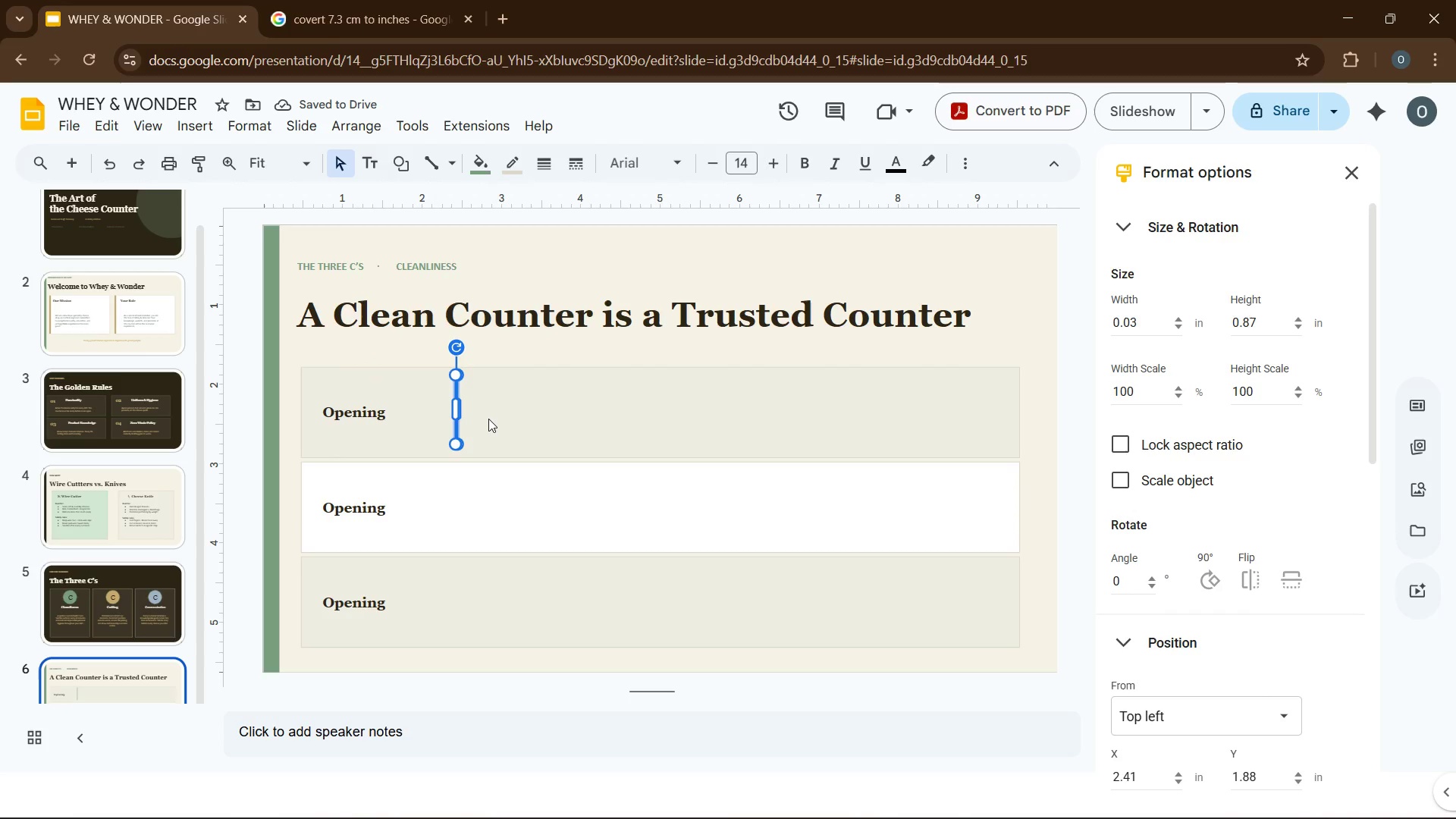 
left_click([478, 156])
 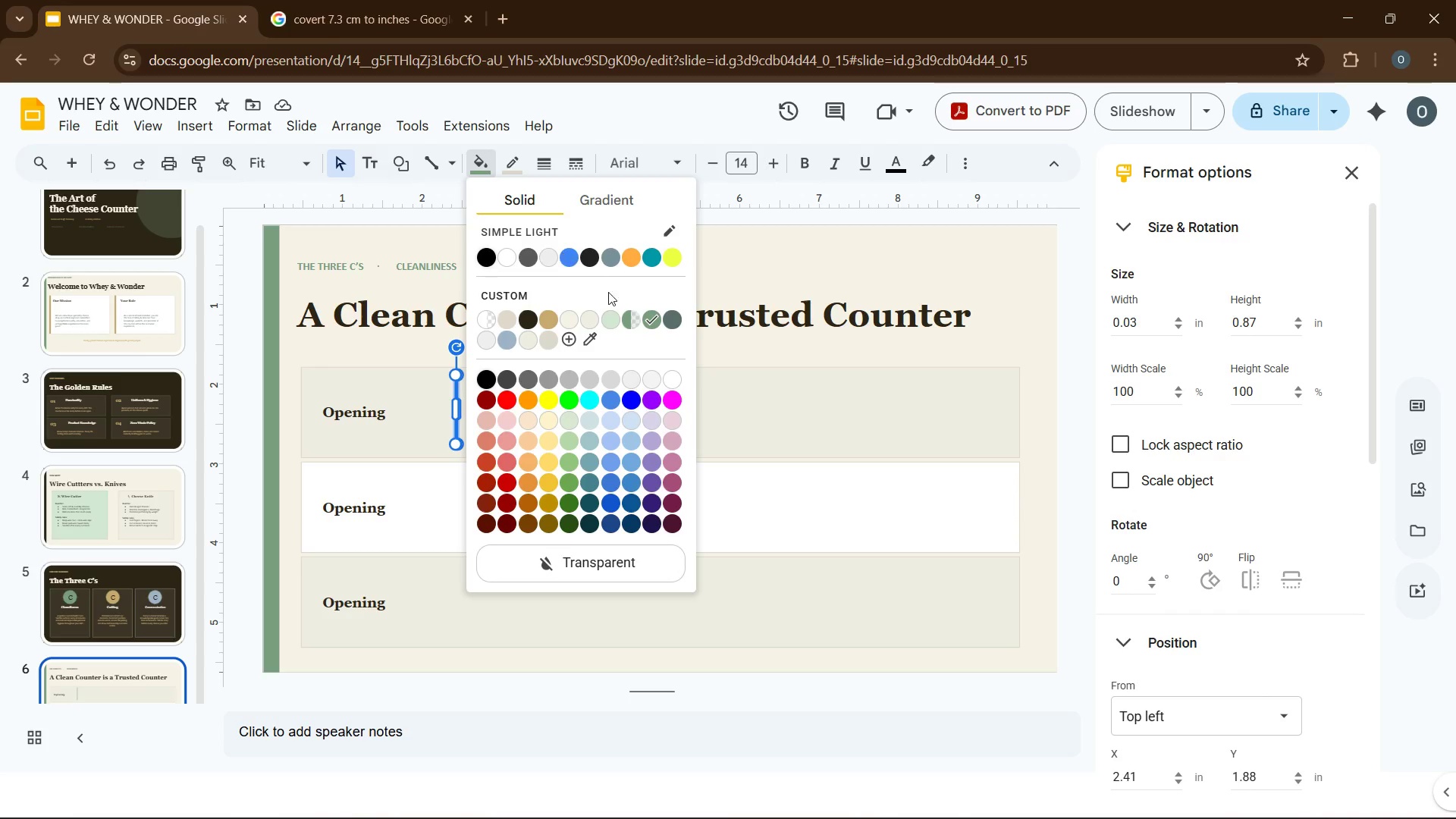 
mouse_move([620, 314])
 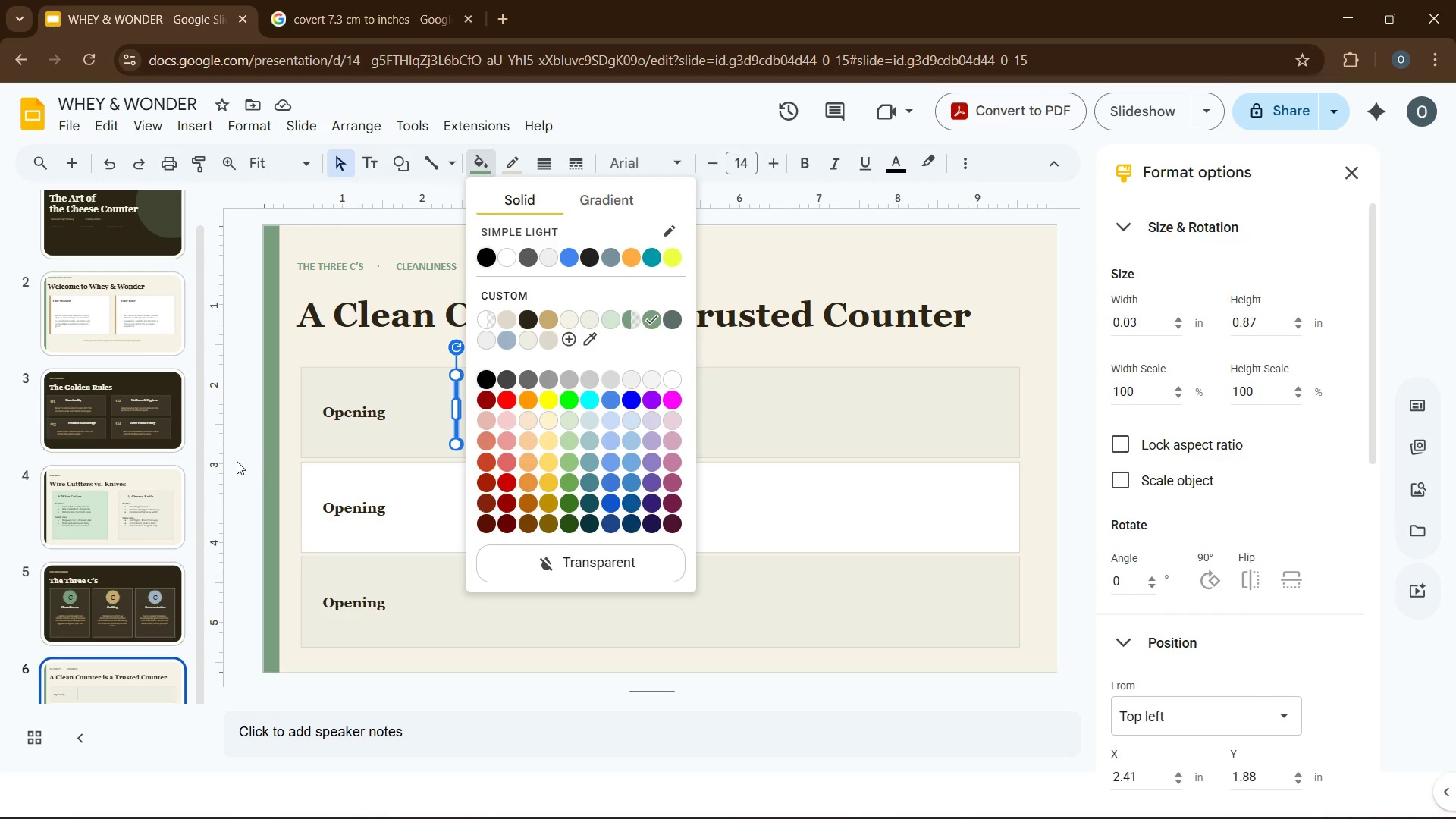 
left_click([234, 461])
 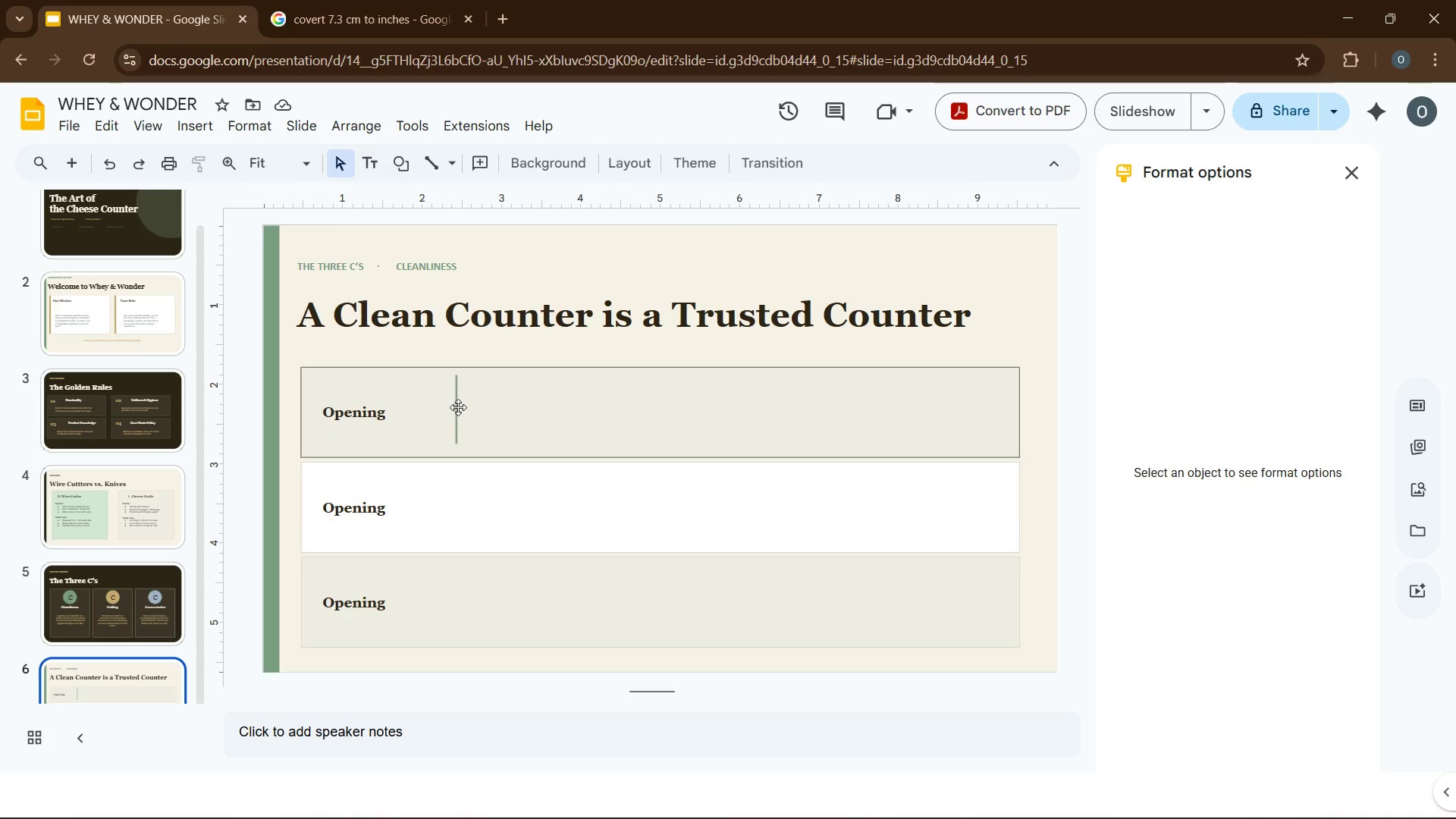 
left_click([455, 410])
 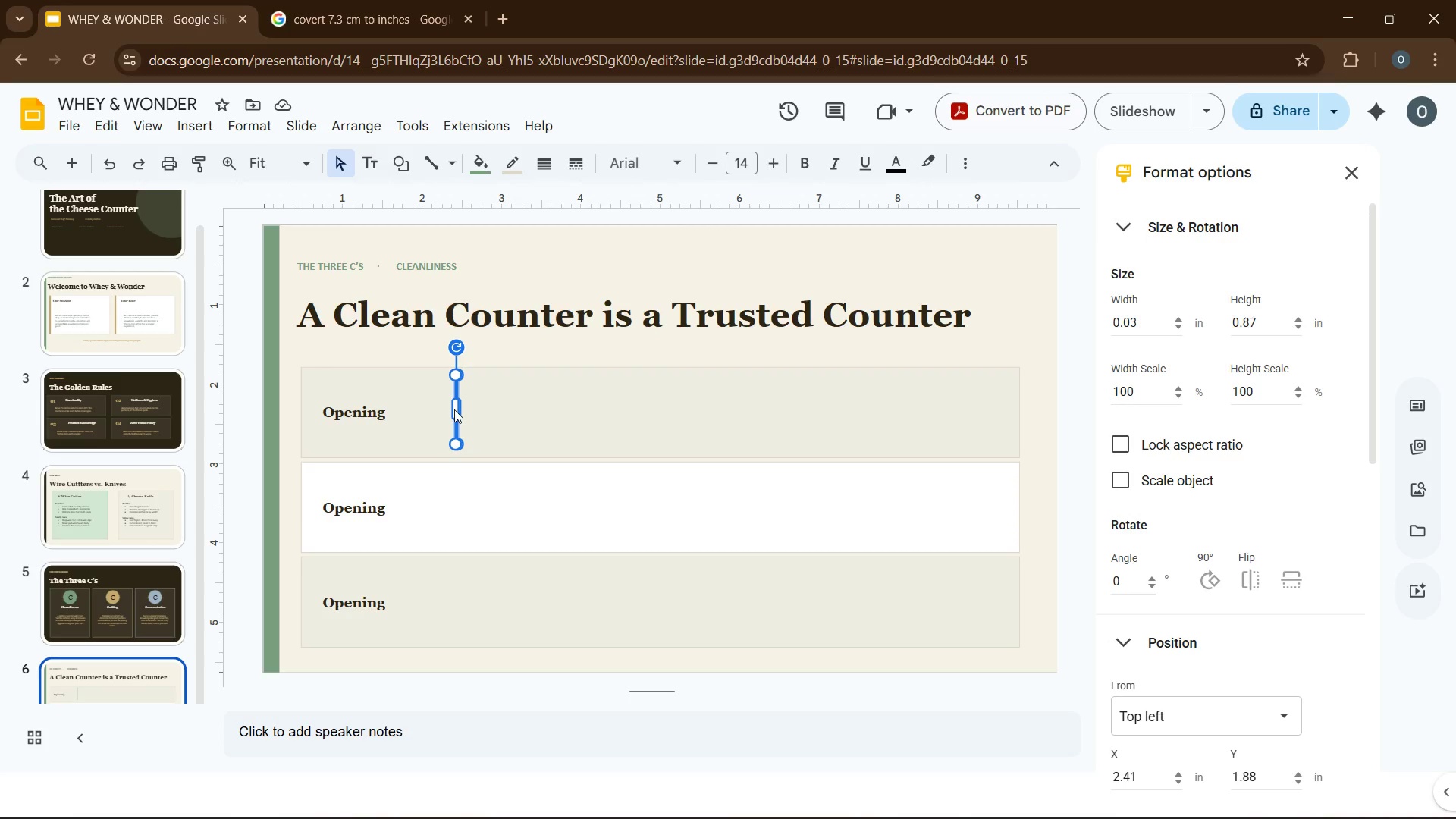 
key(Control+D)
 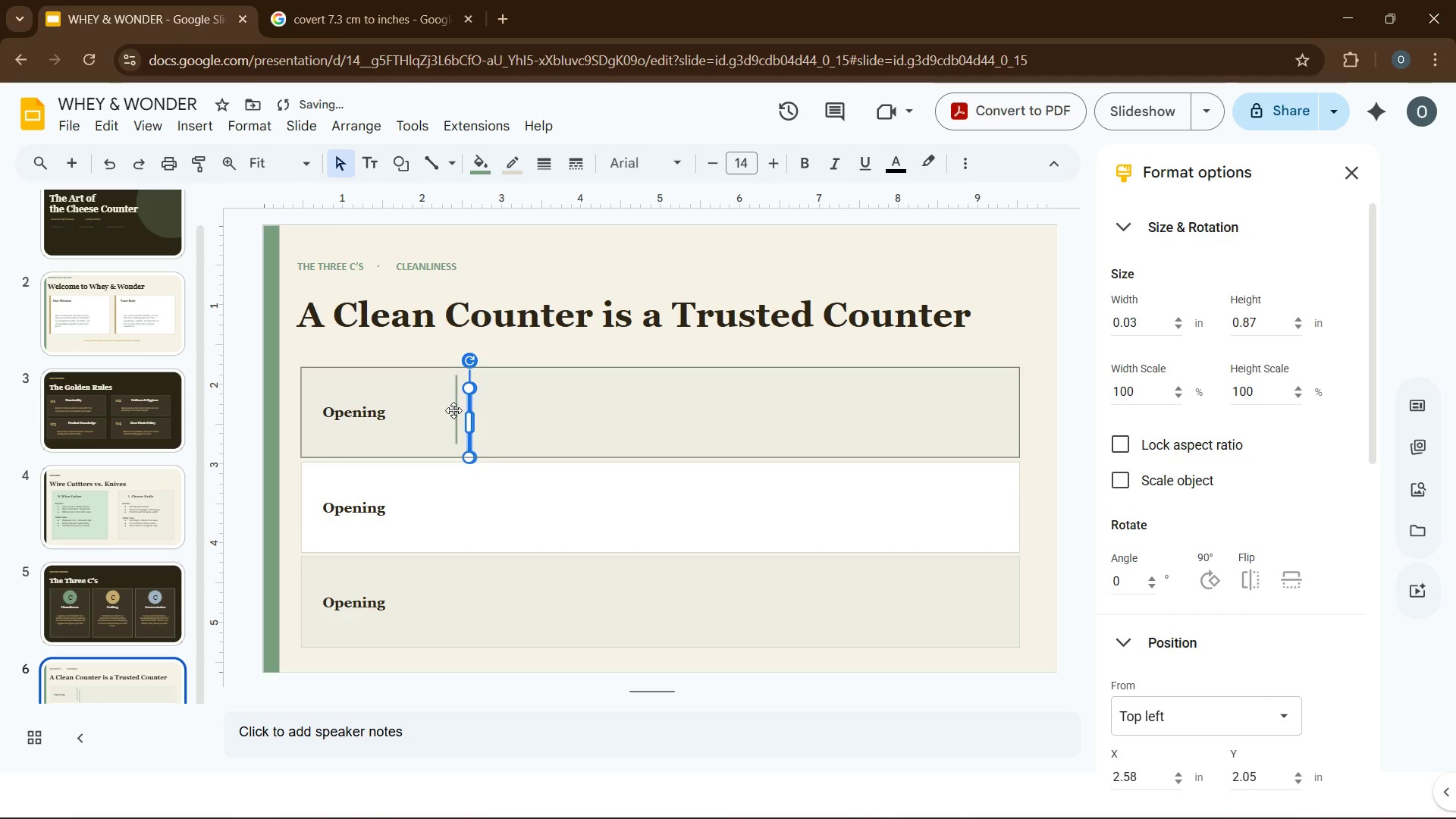 
key(Control+D)
 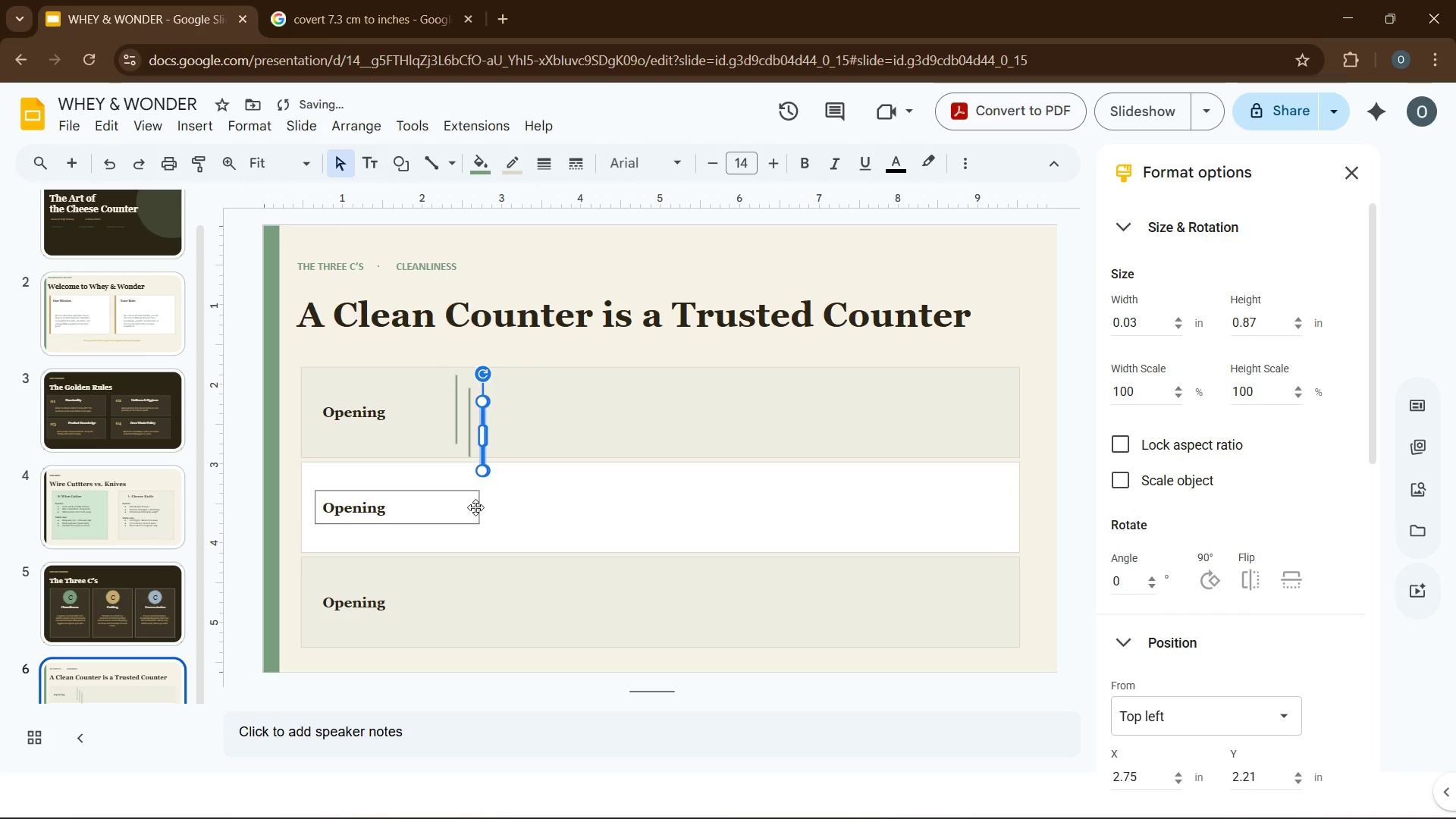 
left_click([480, 505])
 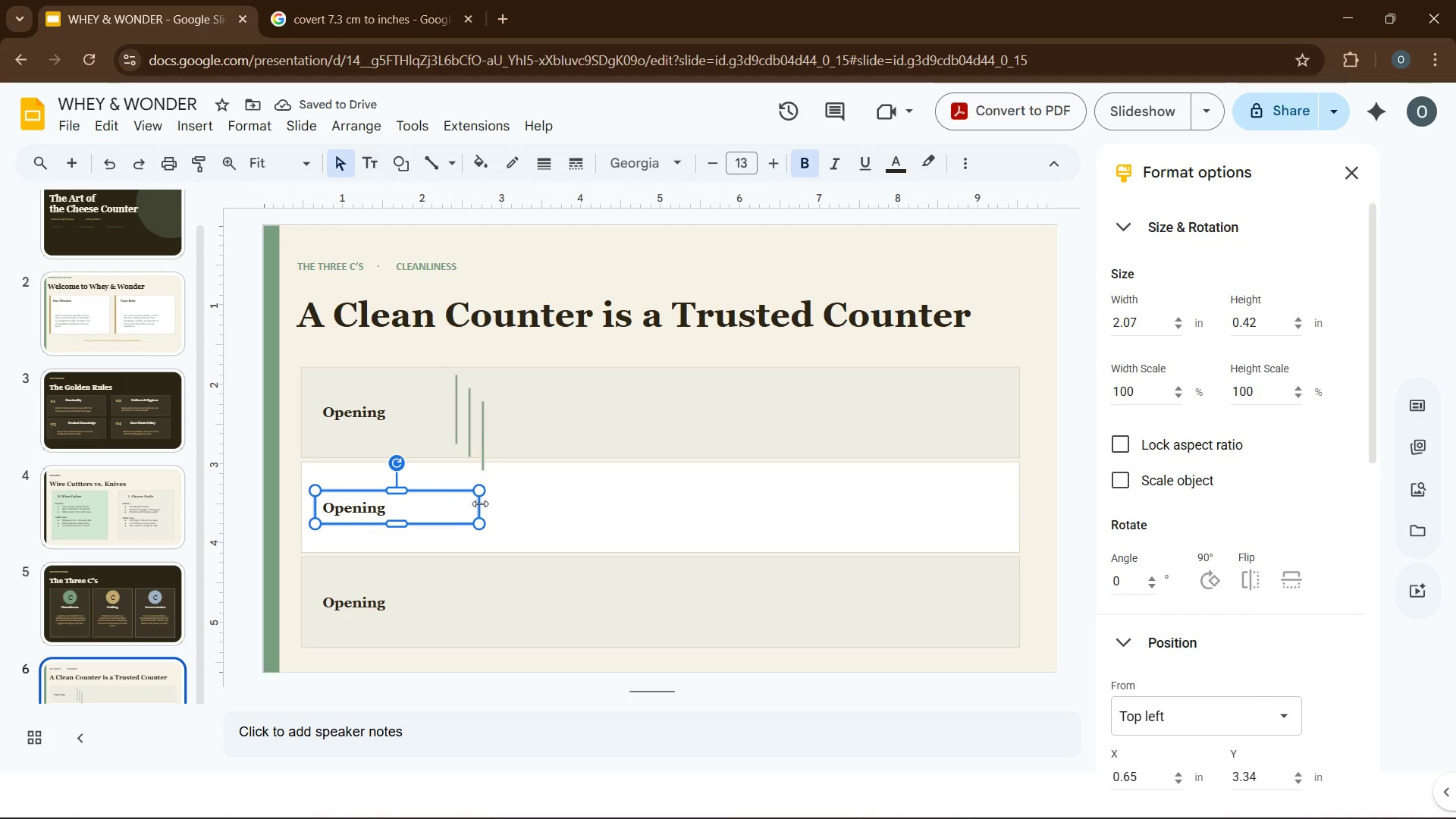 
left_click_drag(start_coordinate=[482, 504], to_coordinate=[436, 508])
 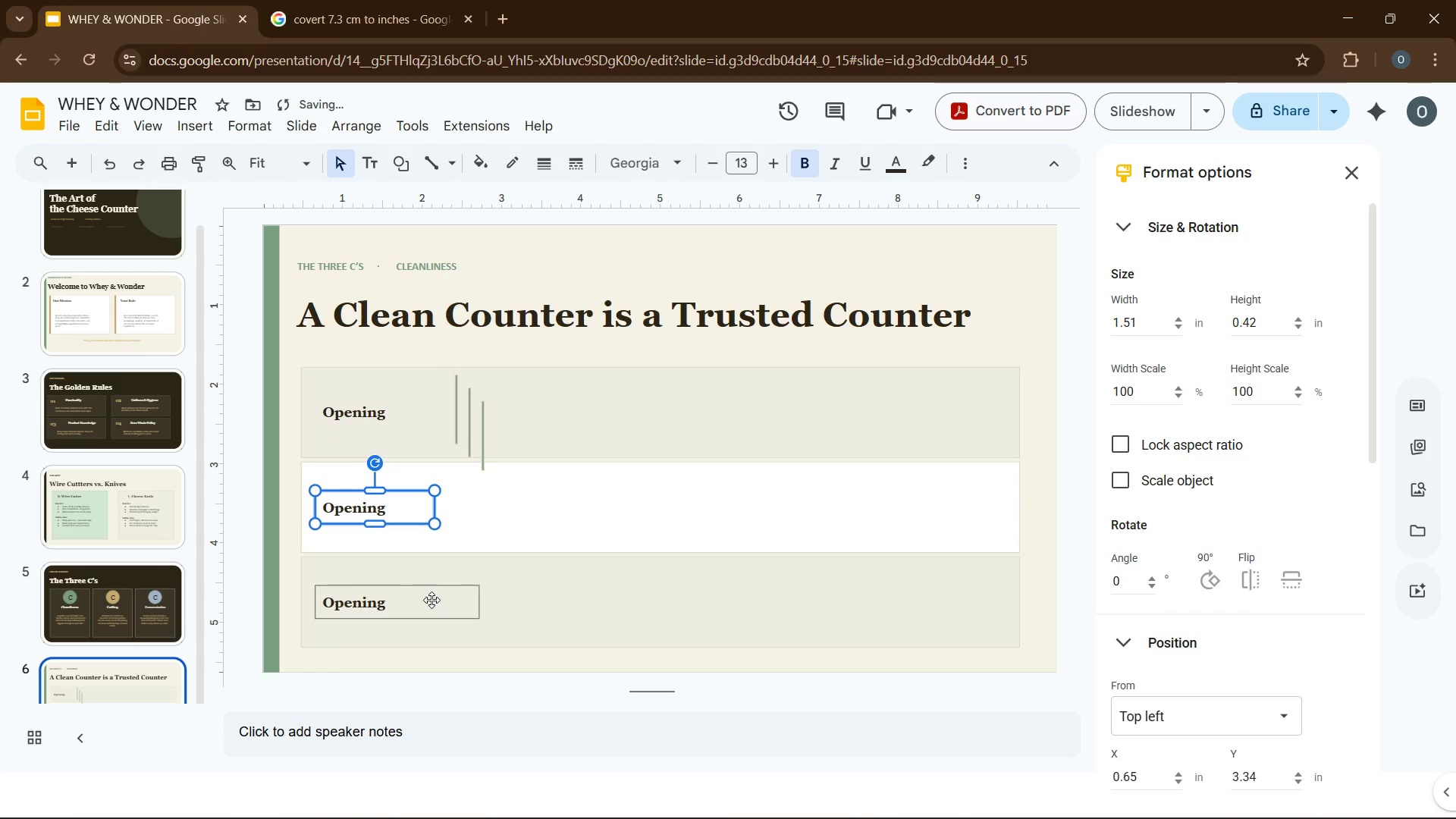 
left_click([442, 600])
 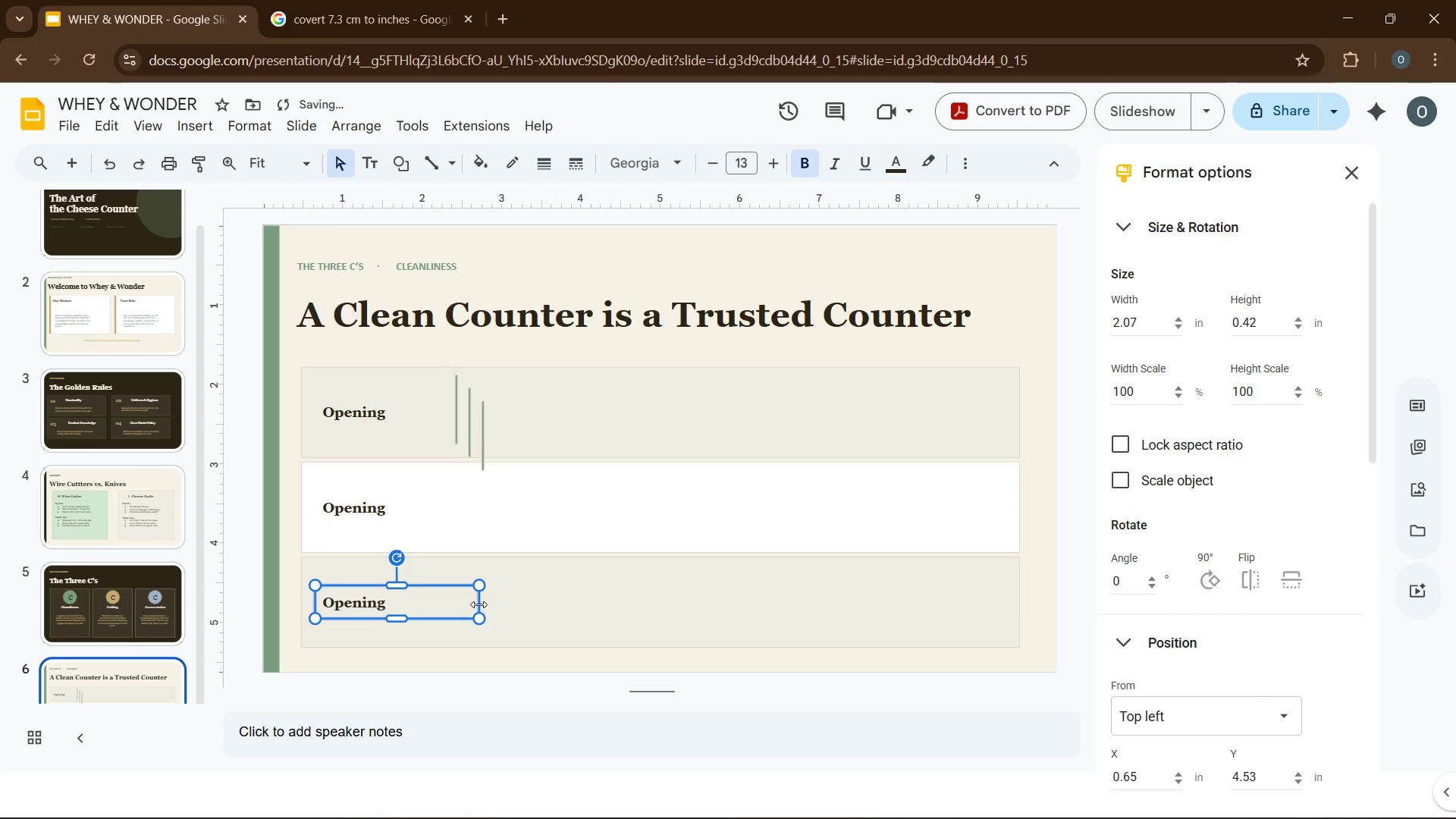 
left_click_drag(start_coordinate=[479, 603], to_coordinate=[433, 602])
 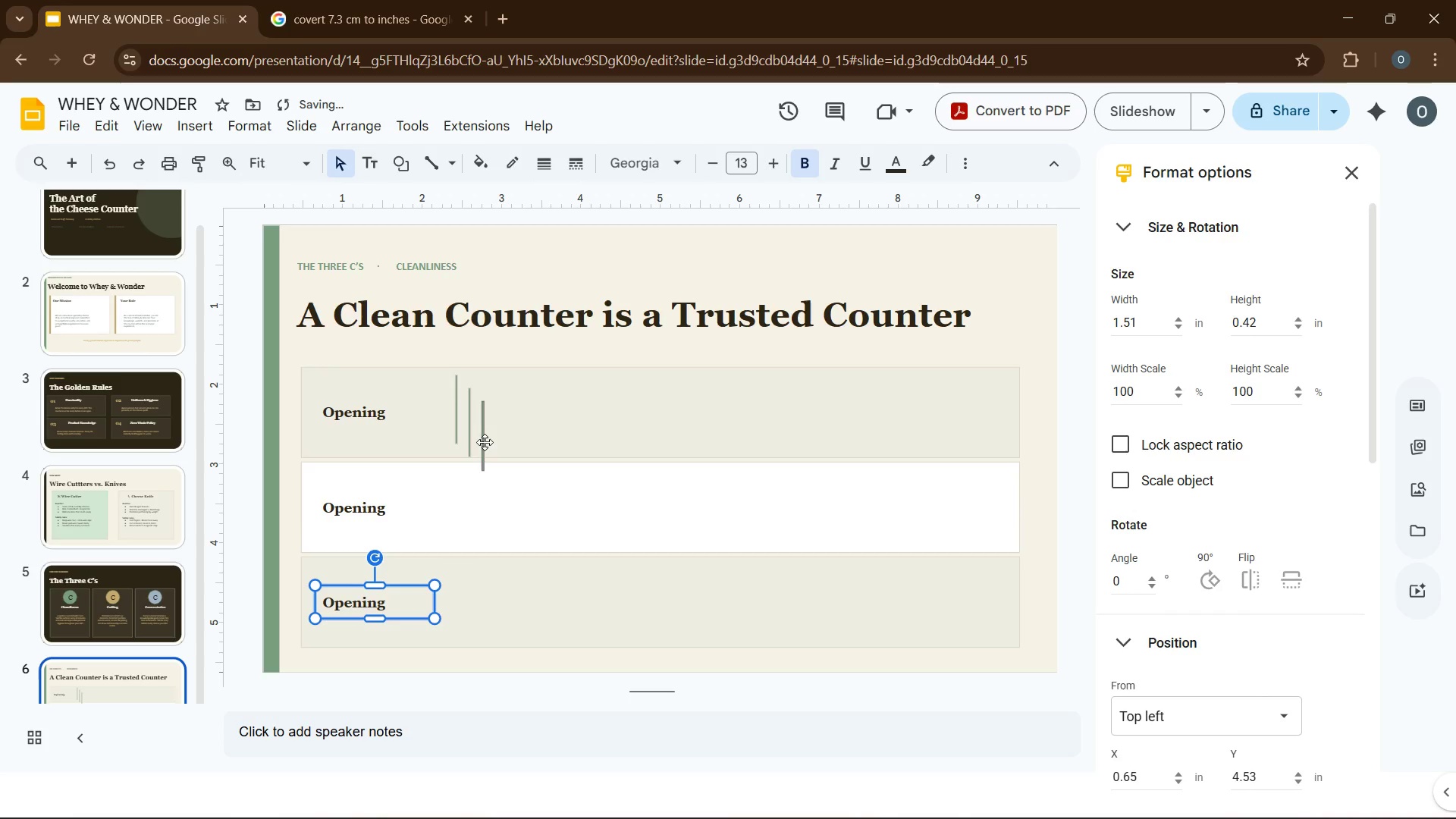 
left_click_drag(start_coordinate=[485, 442], to_coordinate=[457, 500])
 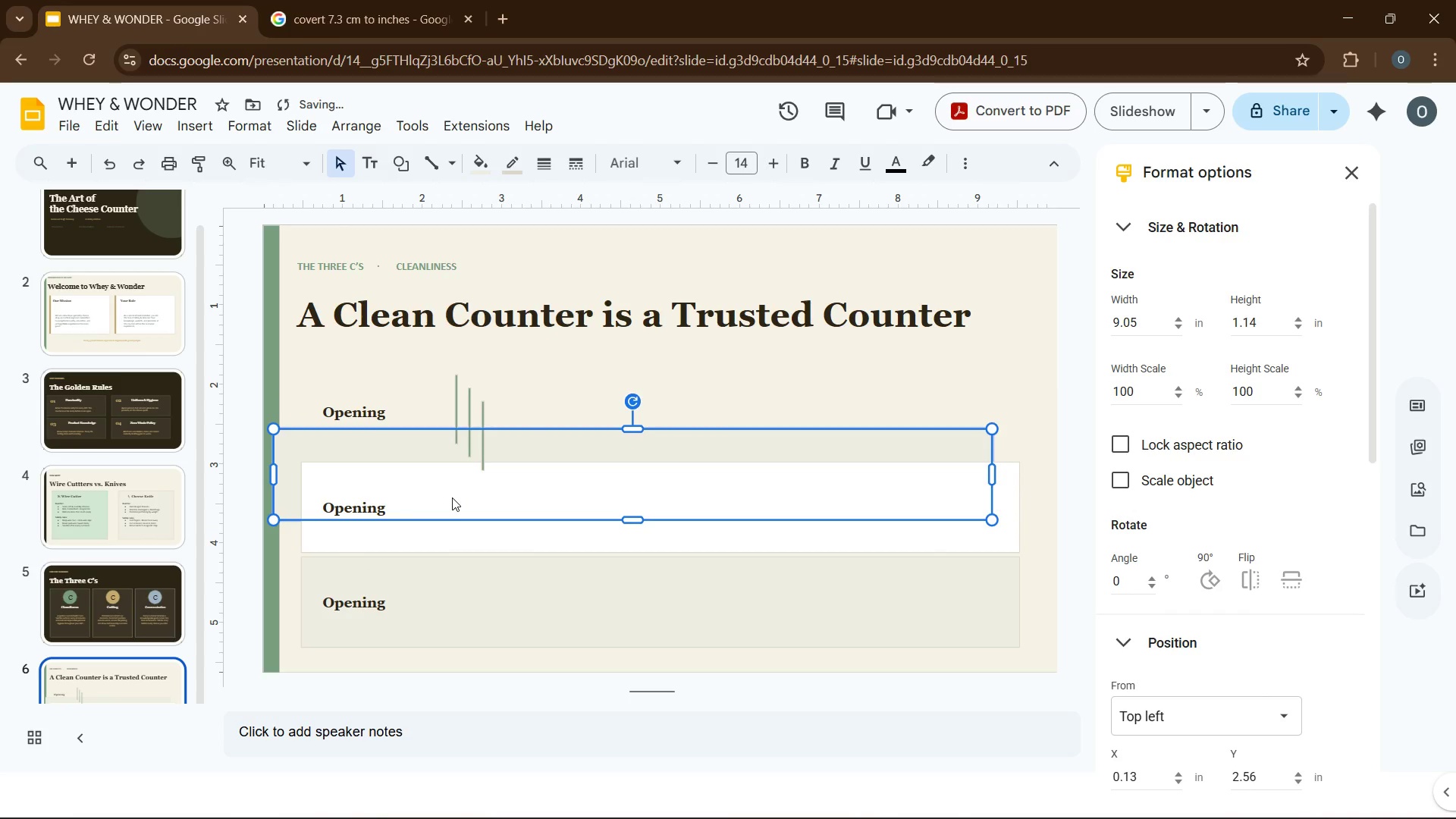 
key(Control+Z)
 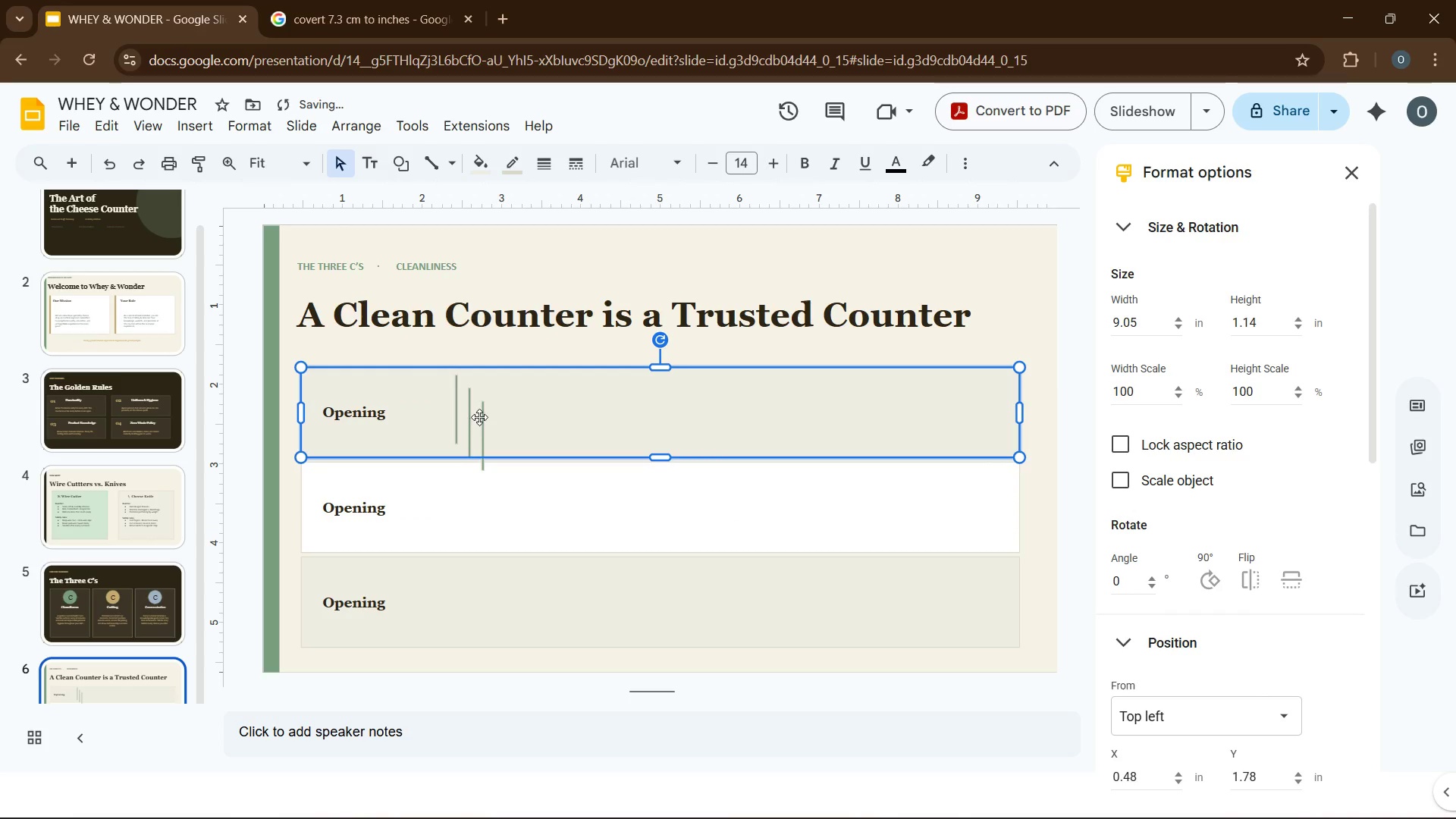 
left_click_drag(start_coordinate=[482, 419], to_coordinate=[455, 482])
 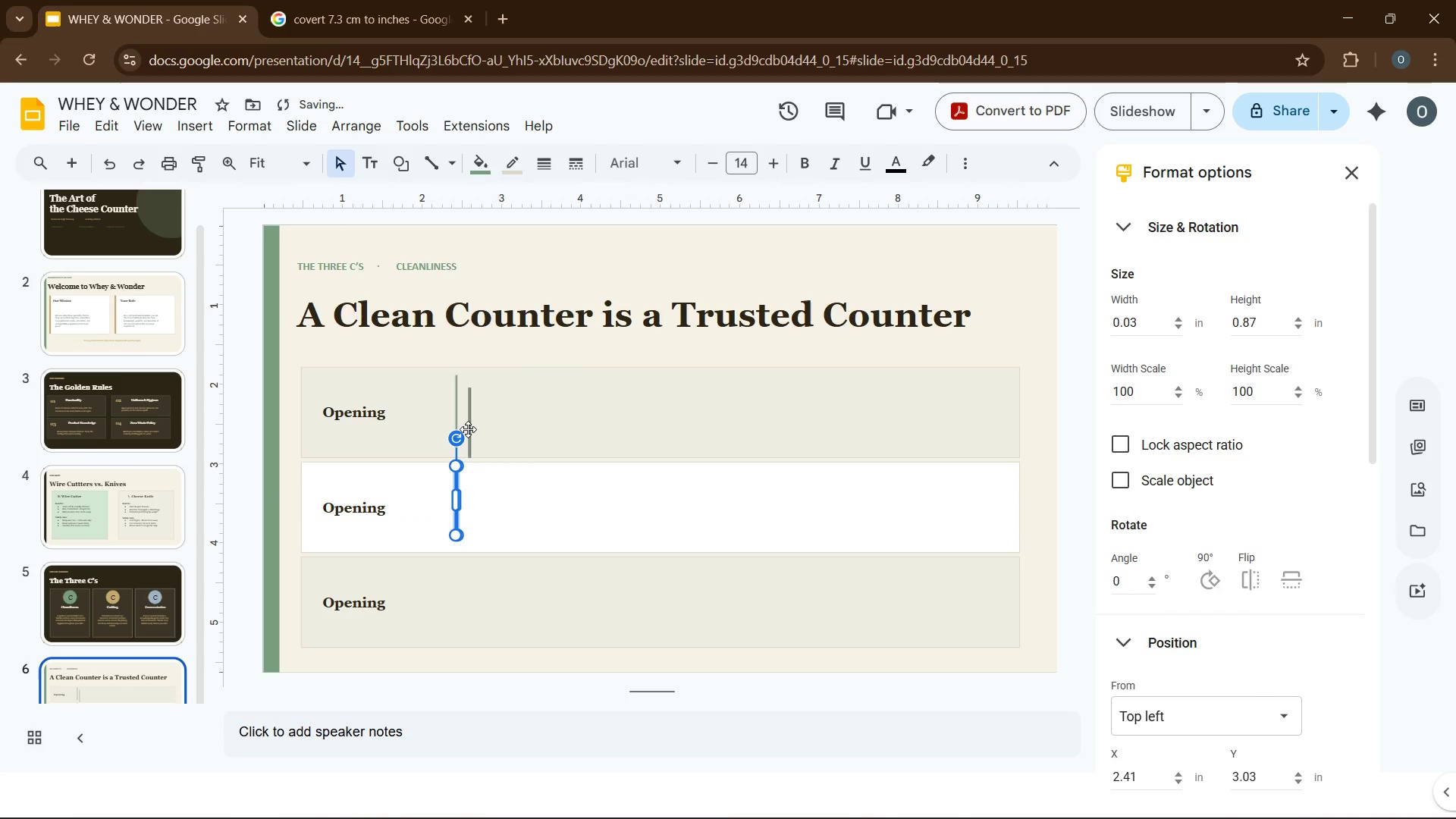 
left_click_drag(start_coordinate=[468, 429], to_coordinate=[453, 604])
 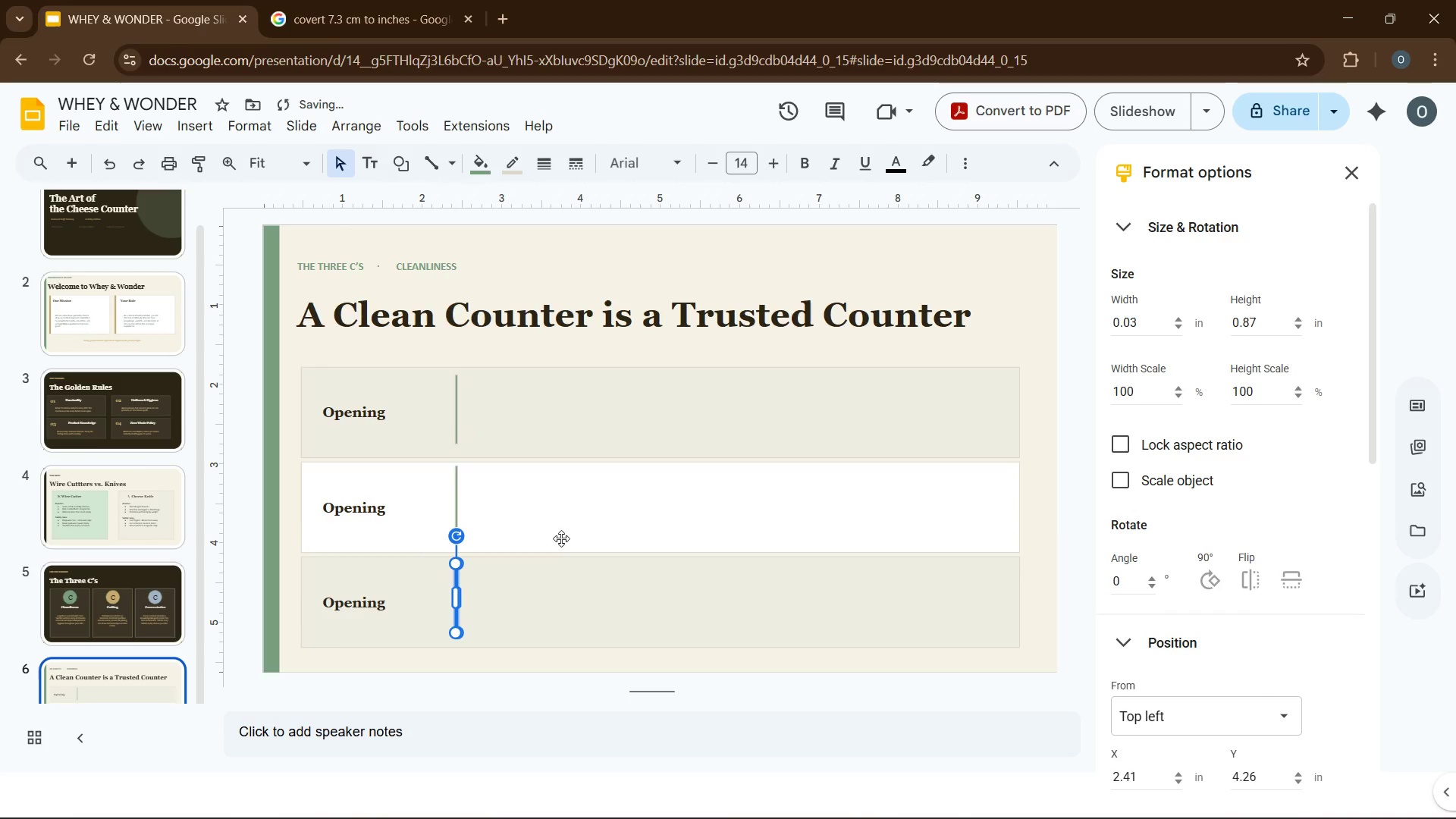 
left_click([567, 520])
 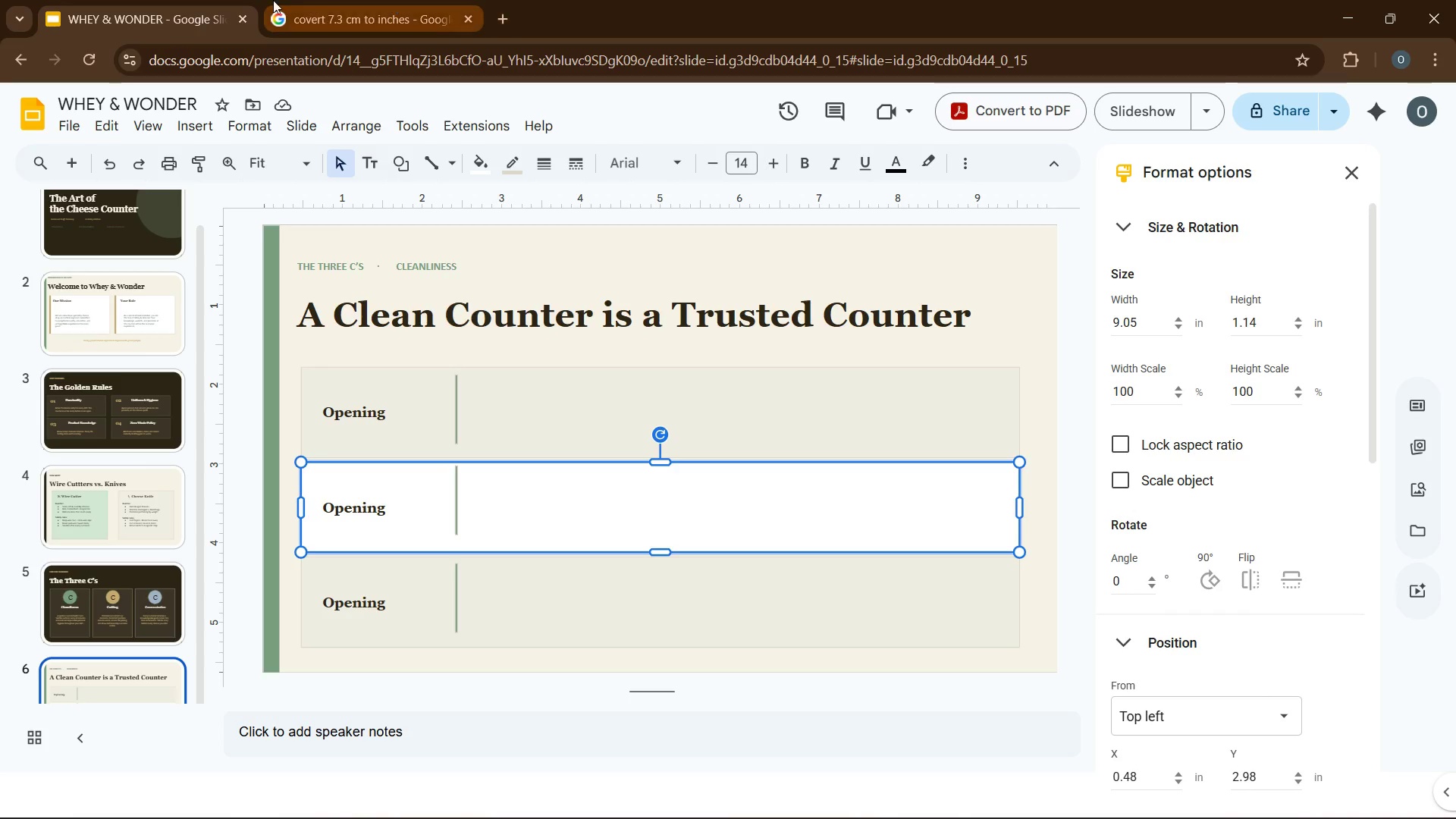 
wait(6.75)
 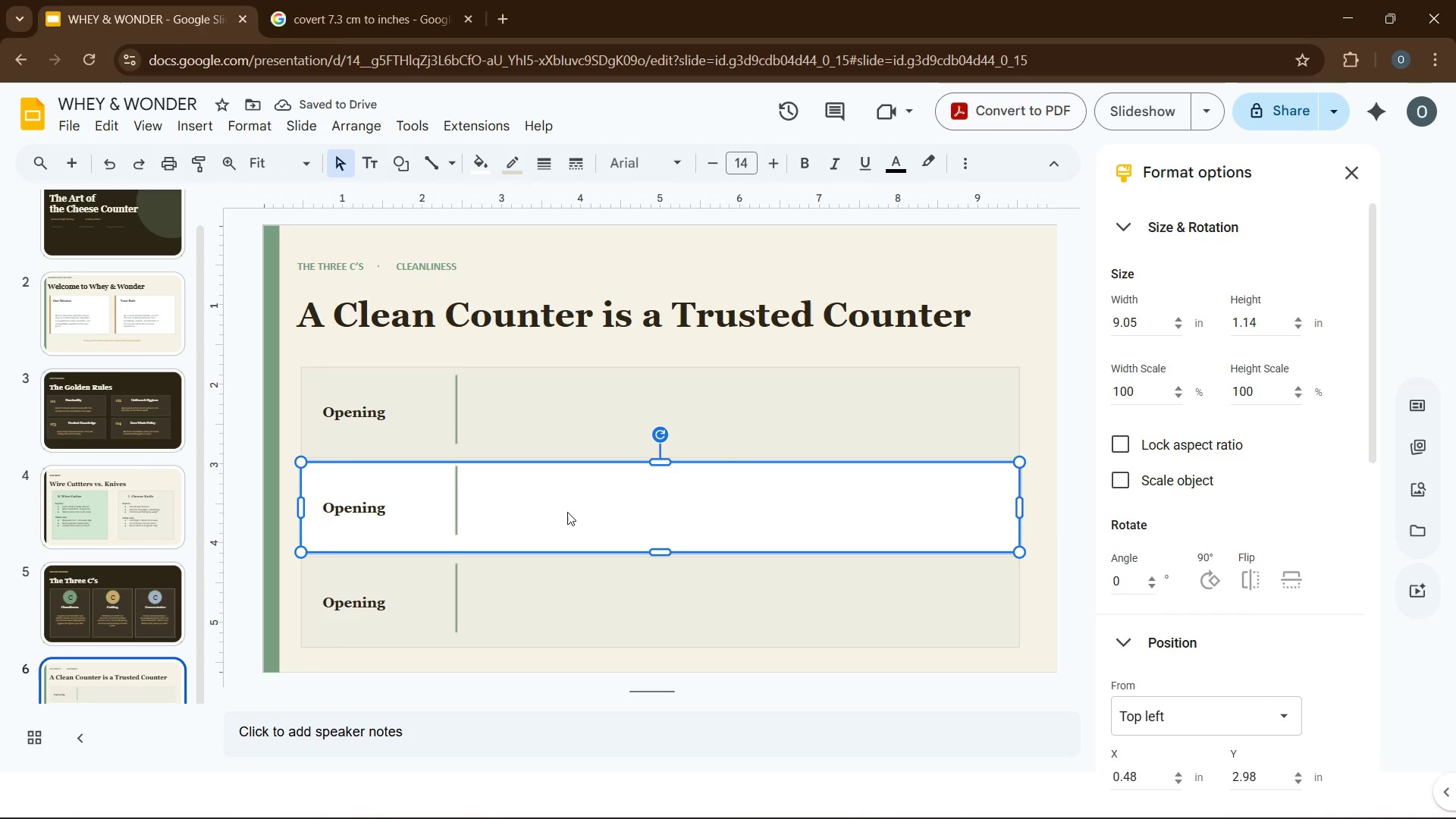 
left_click([256, 132])
 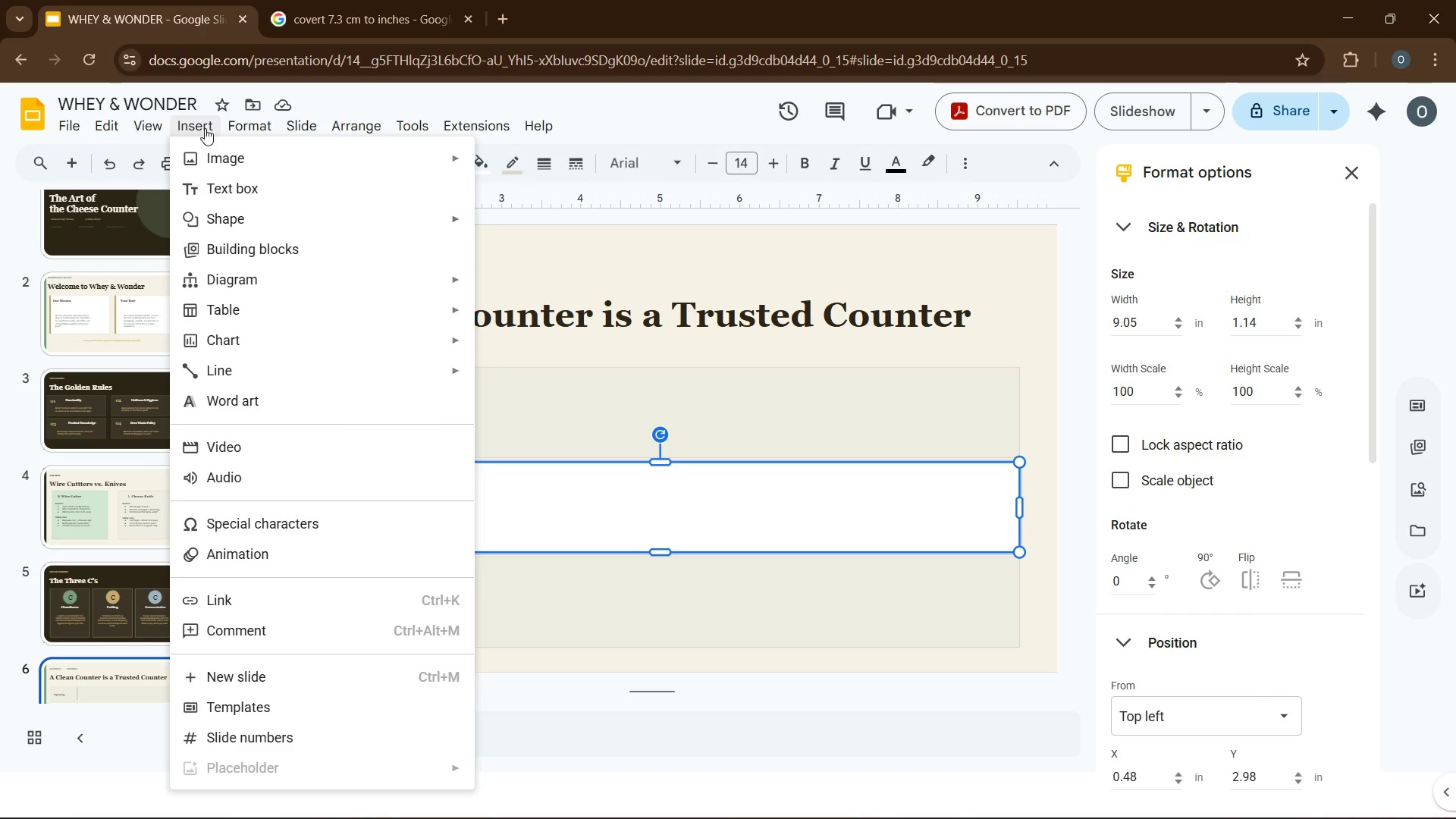 
left_click([204, 127])
 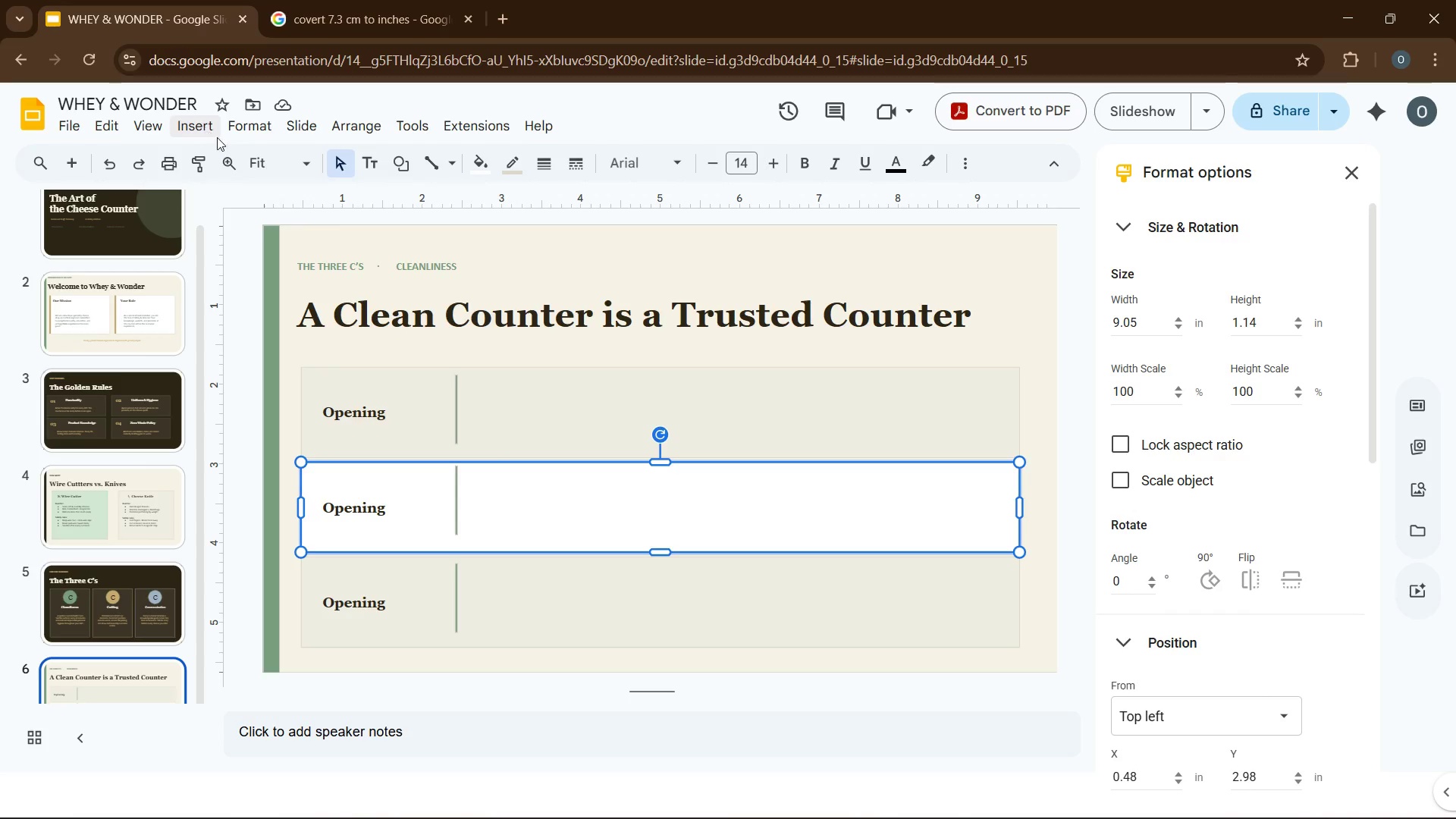 
left_click([189, 122])
 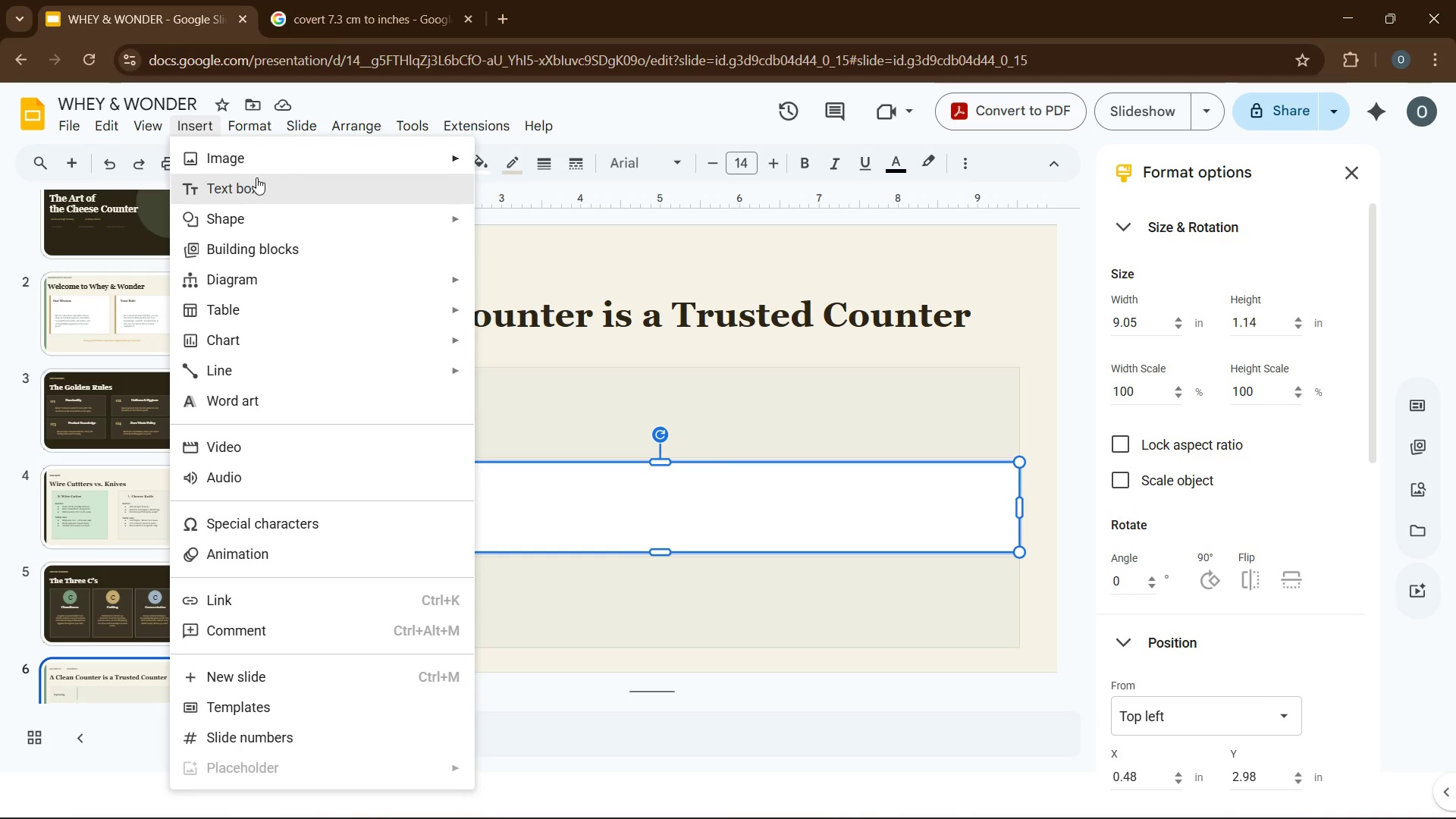 
left_click([258, 183])
 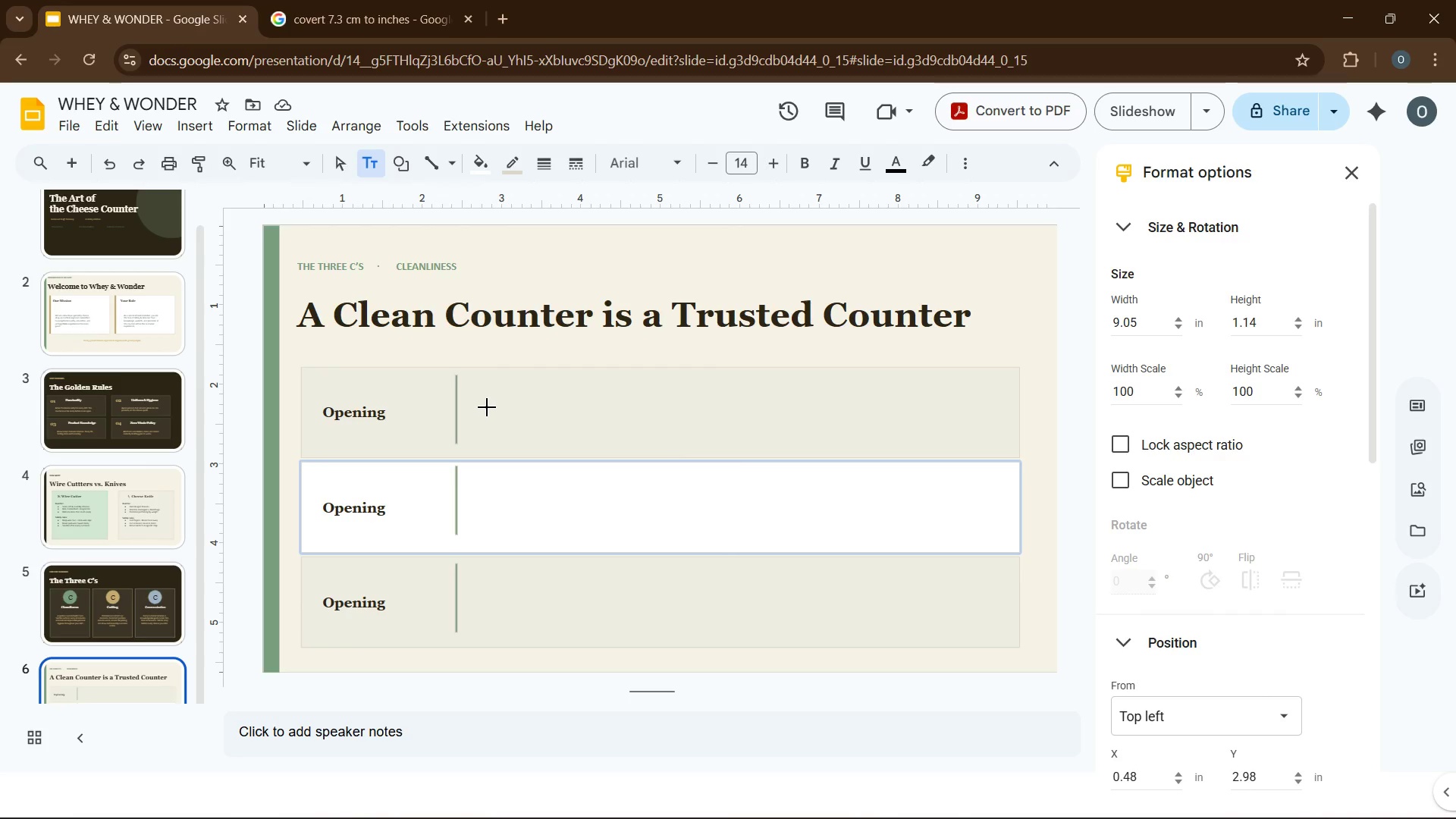 
left_click_drag(start_coordinate=[479, 396], to_coordinate=[989, 450])
 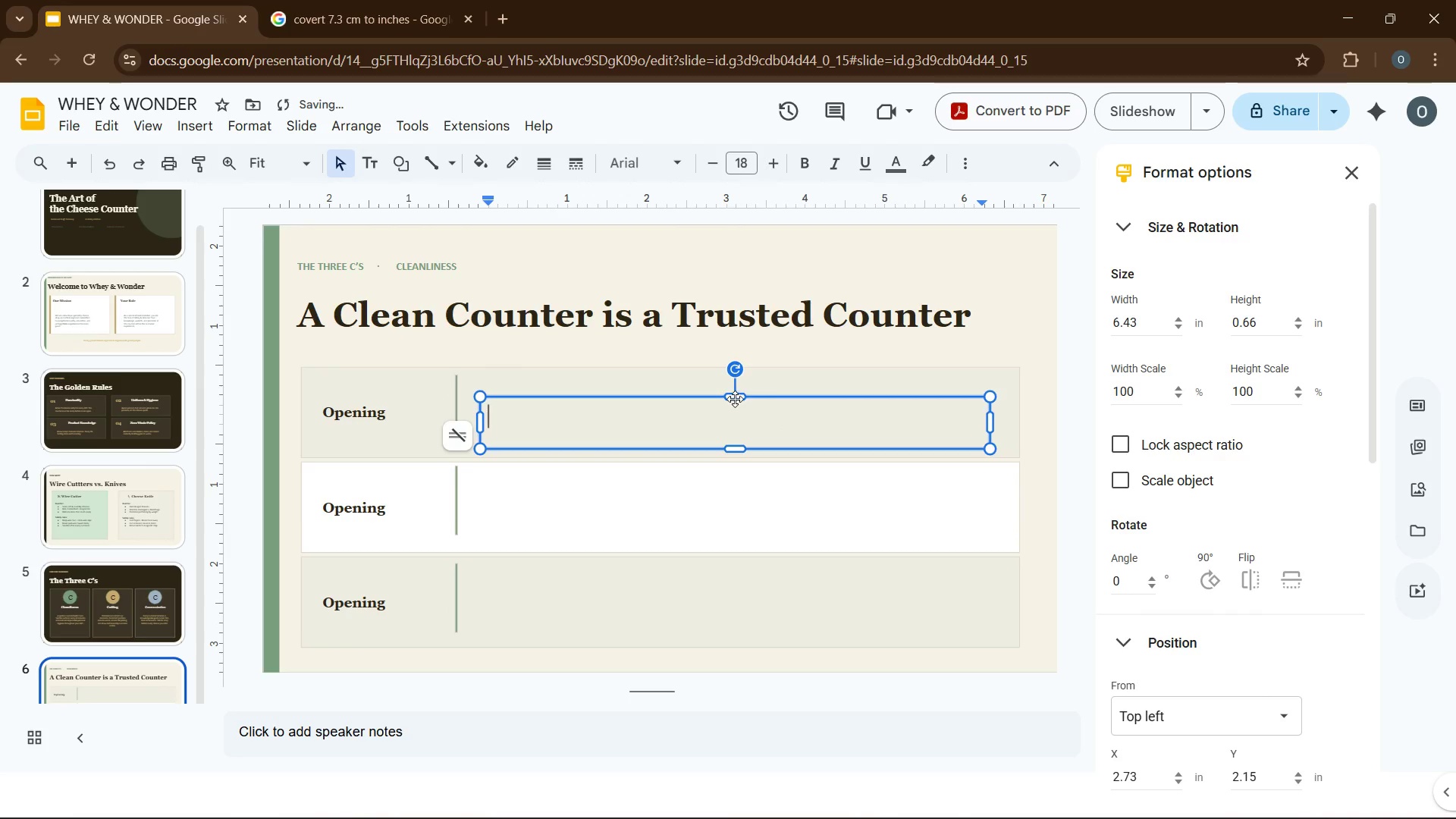 
left_click_drag(start_coordinate=[734, 397], to_coordinate=[733, 384])
 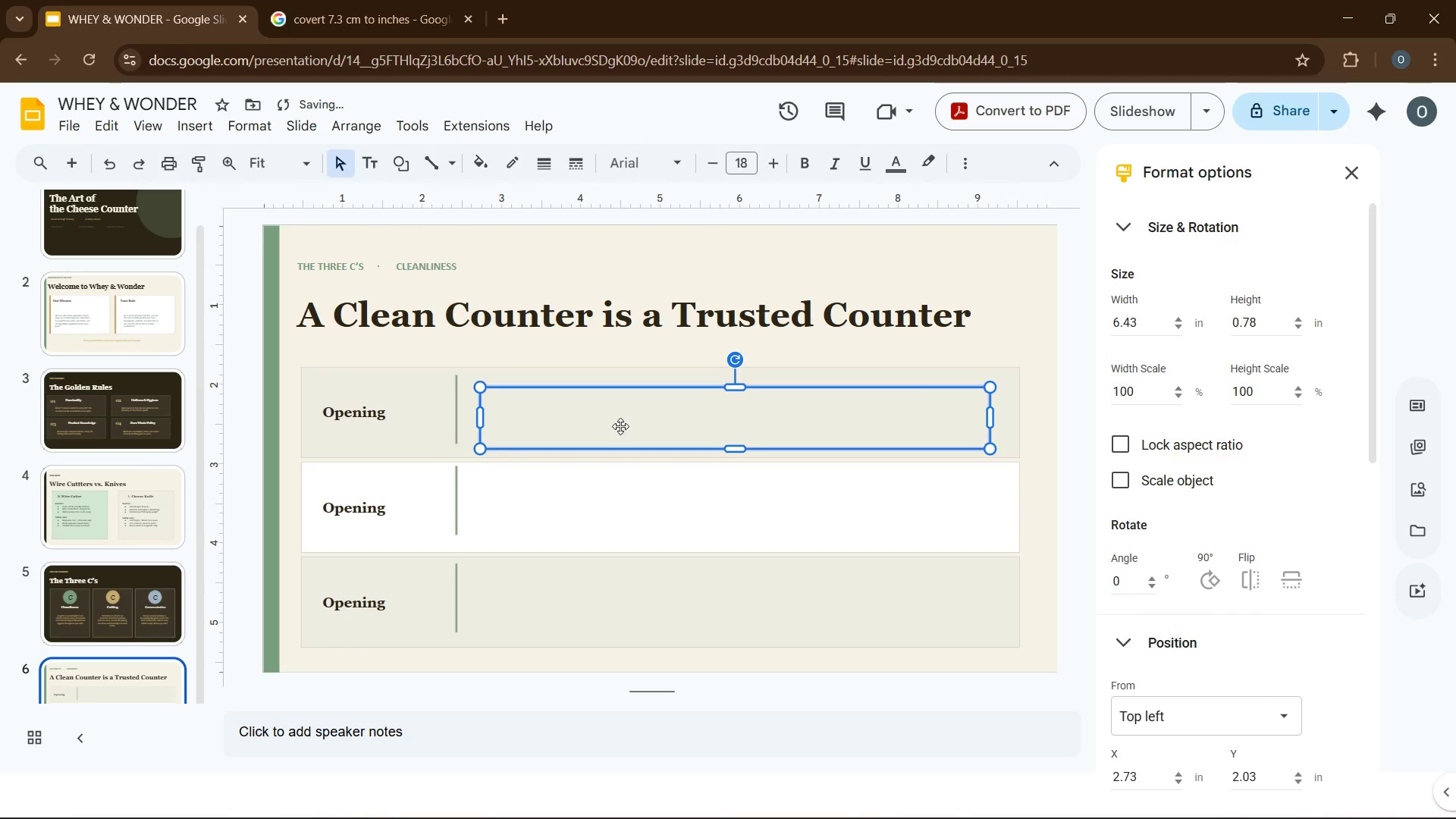 
left_click_drag(start_coordinate=[620, 426], to_coordinate=[617, 420])
 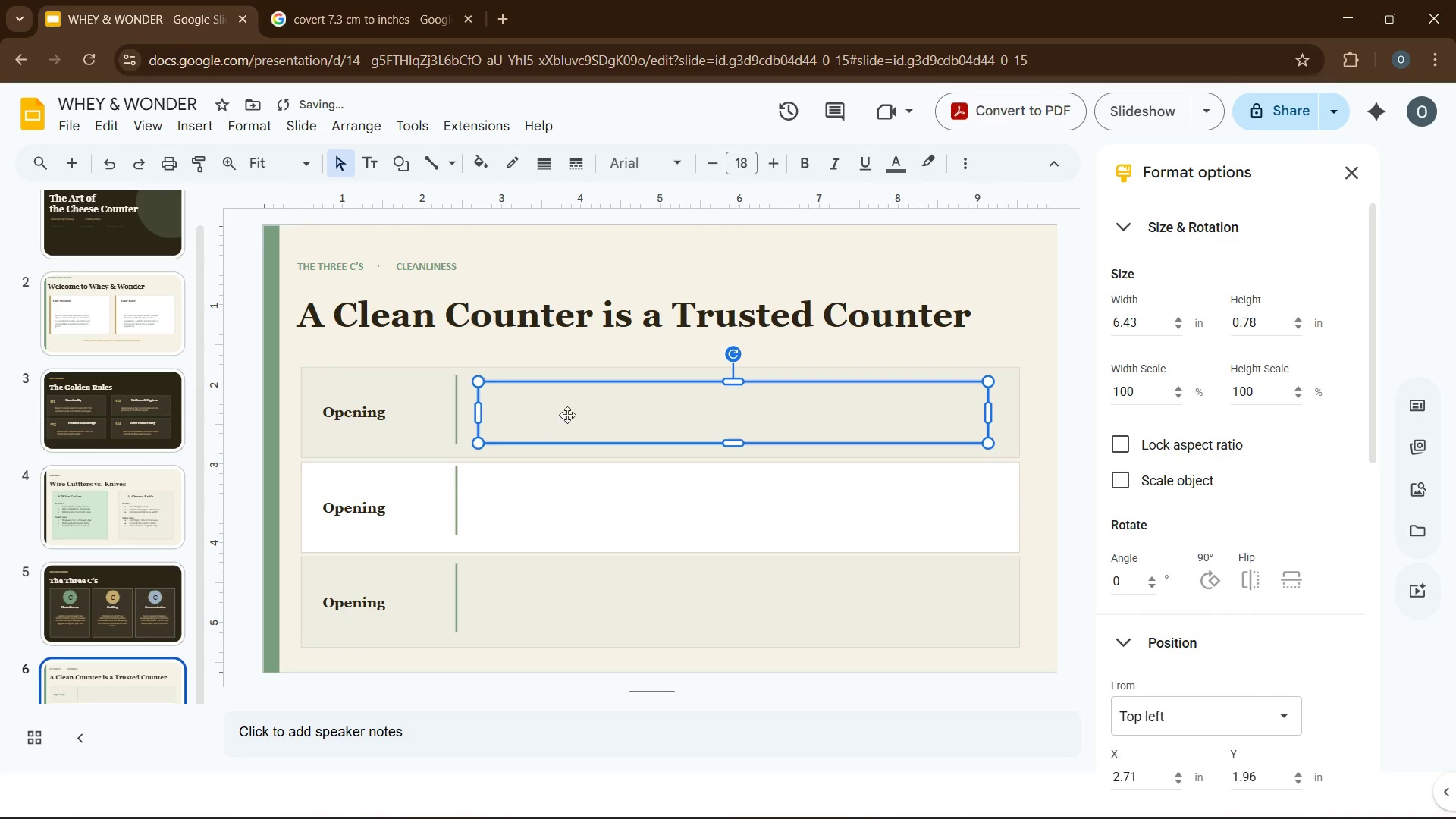 
left_click([579, 415])
 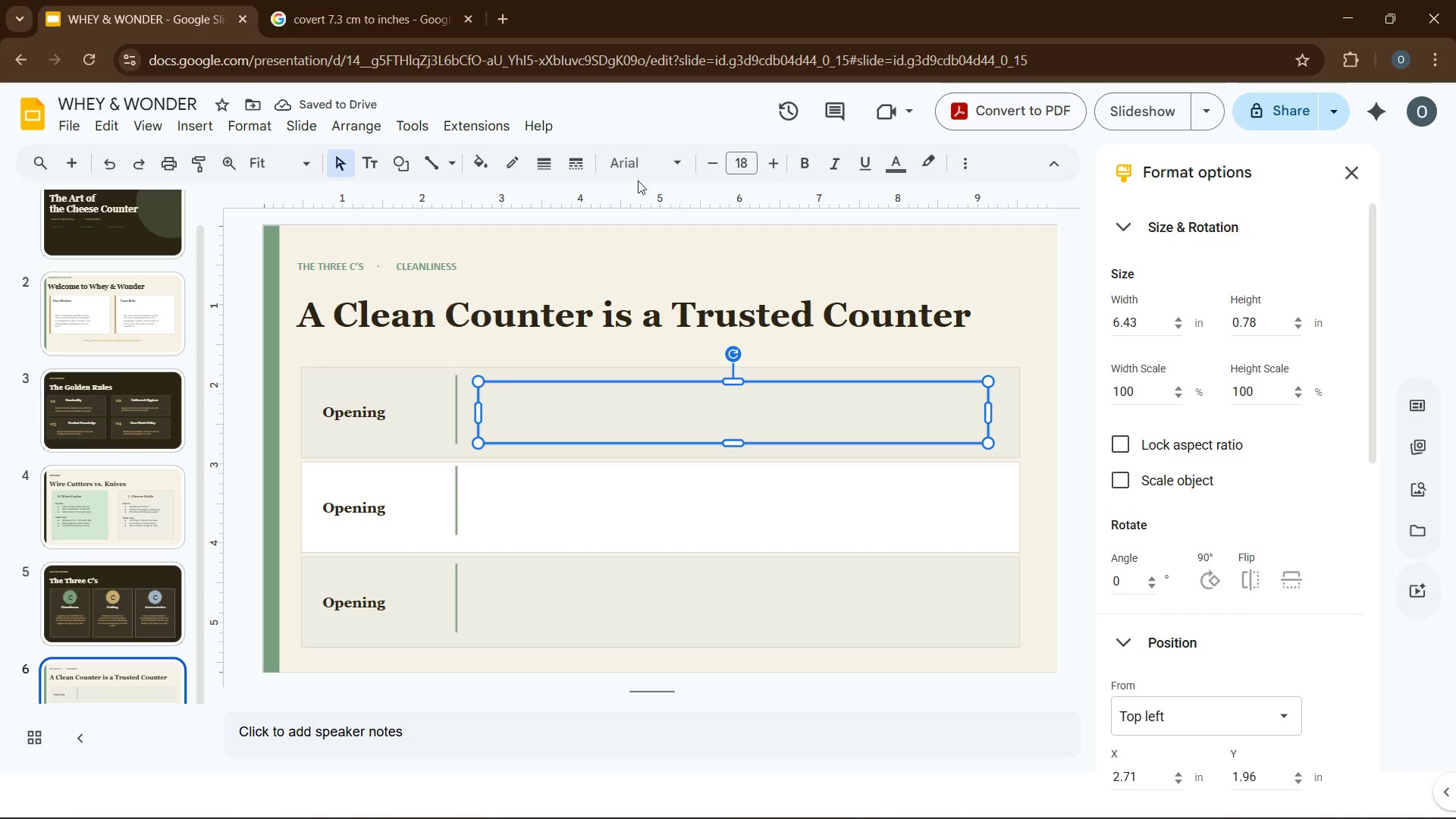 
left_click([645, 169])
 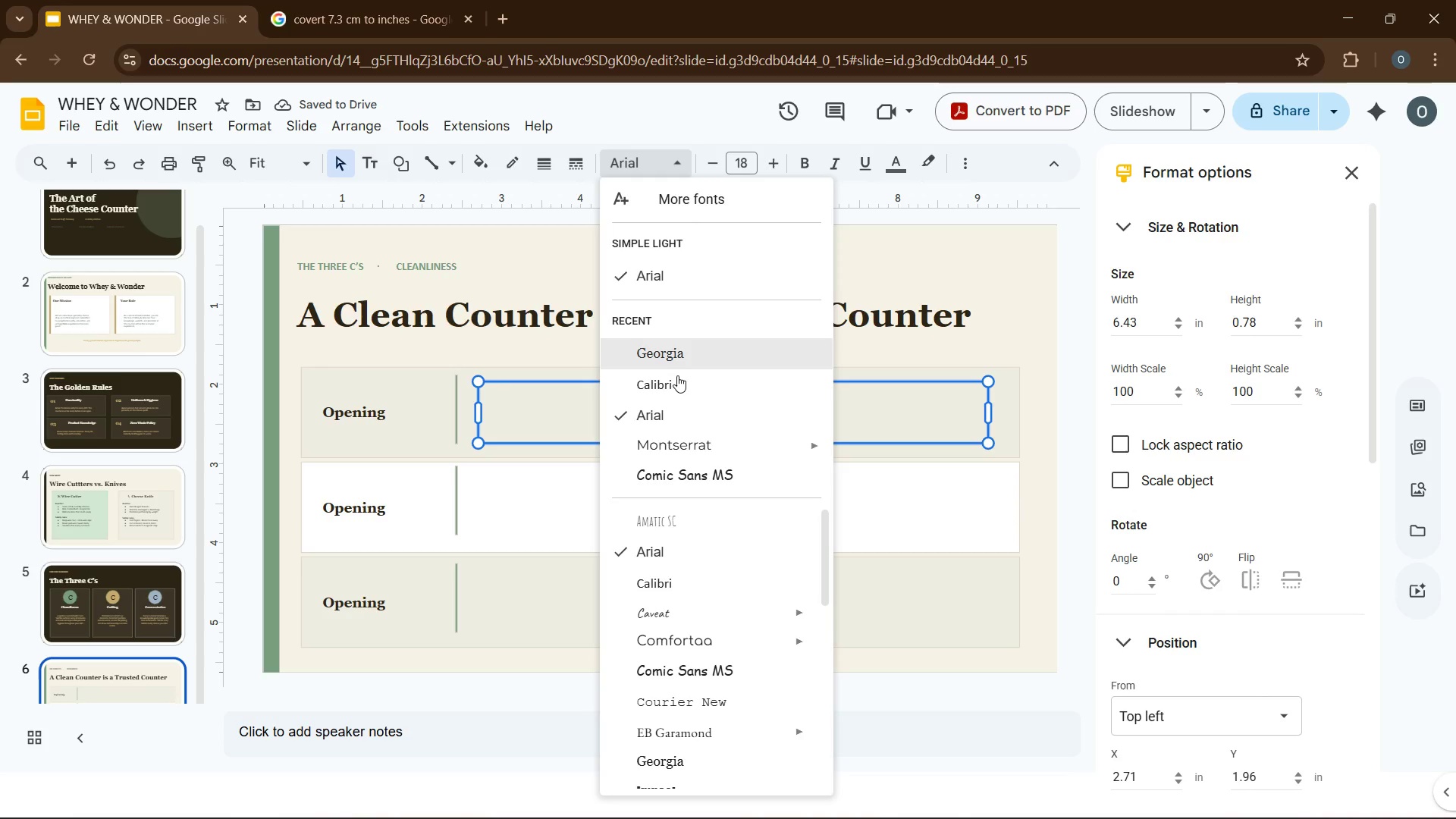 
left_click([678, 380])
 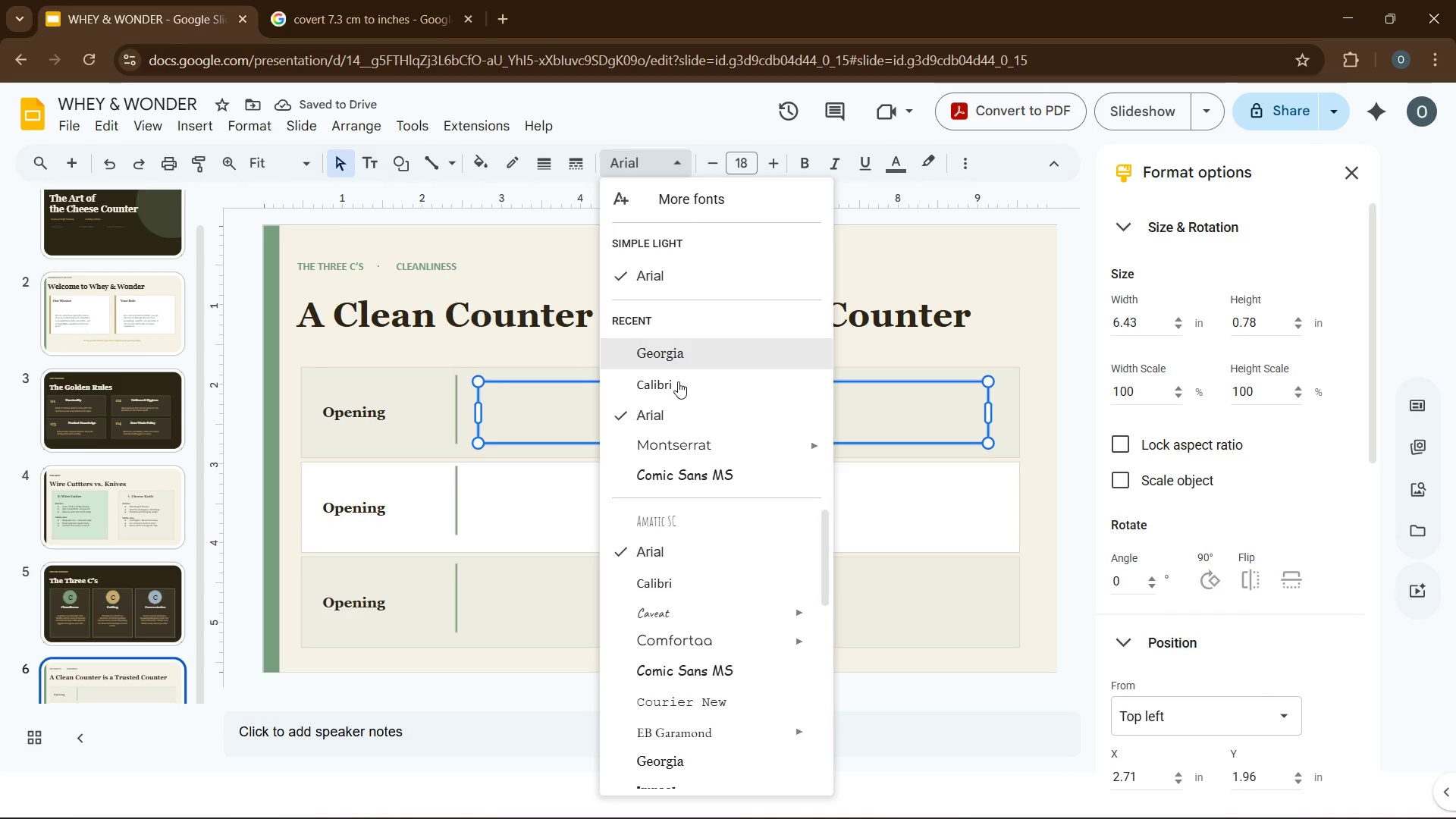 
wait(5.53)
 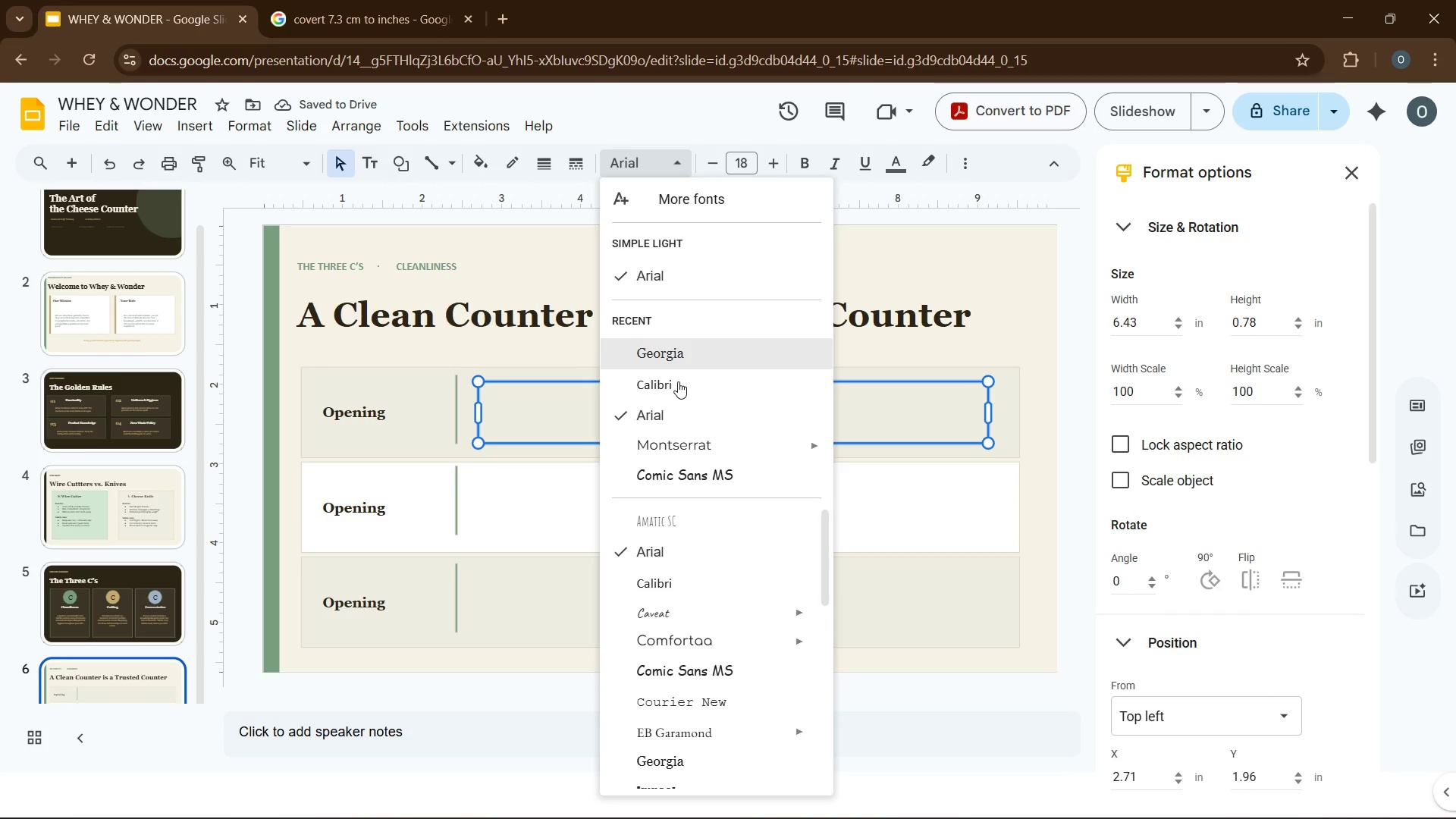 
left_click([655, 391])
 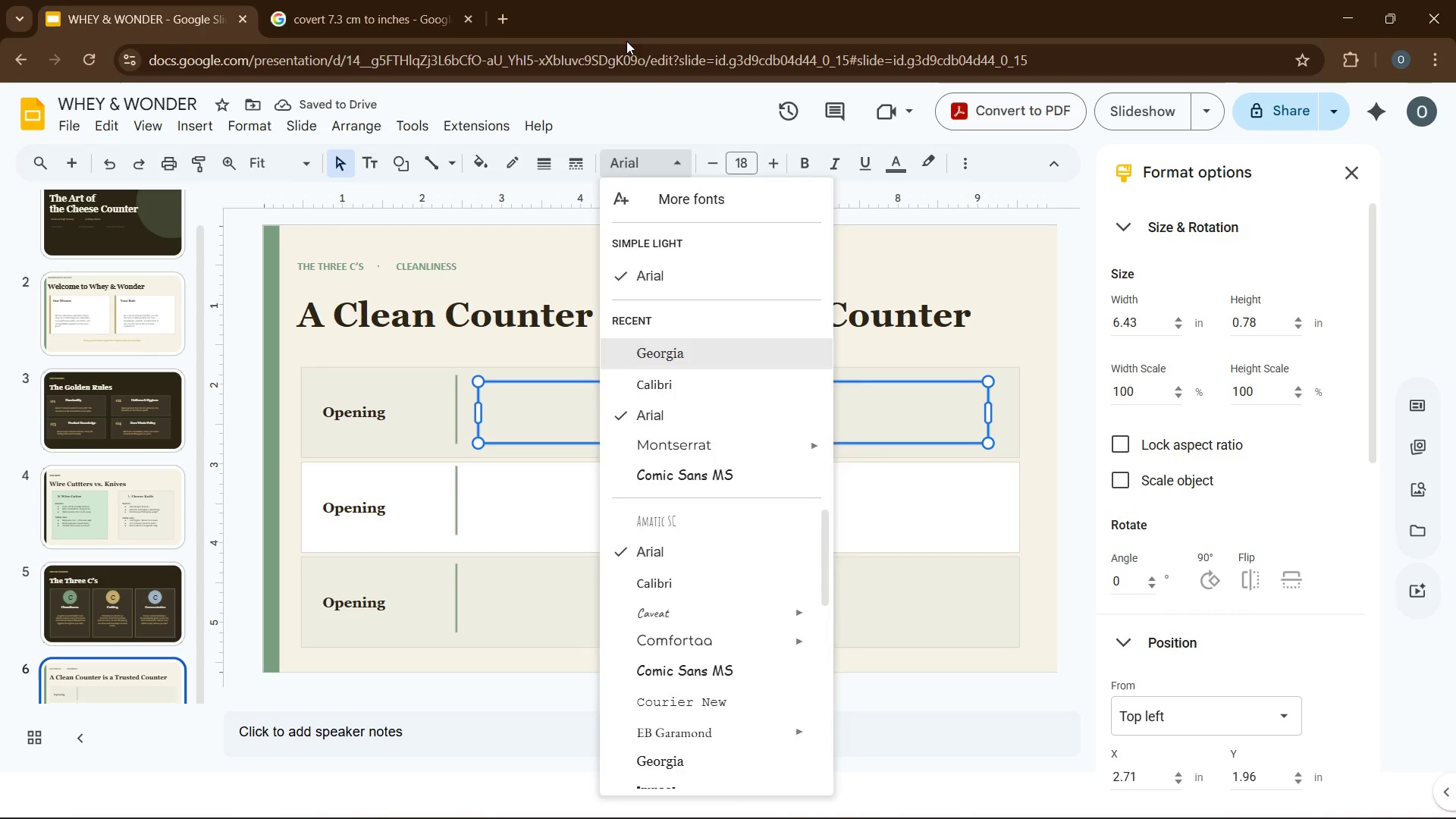 
wait(5.2)
 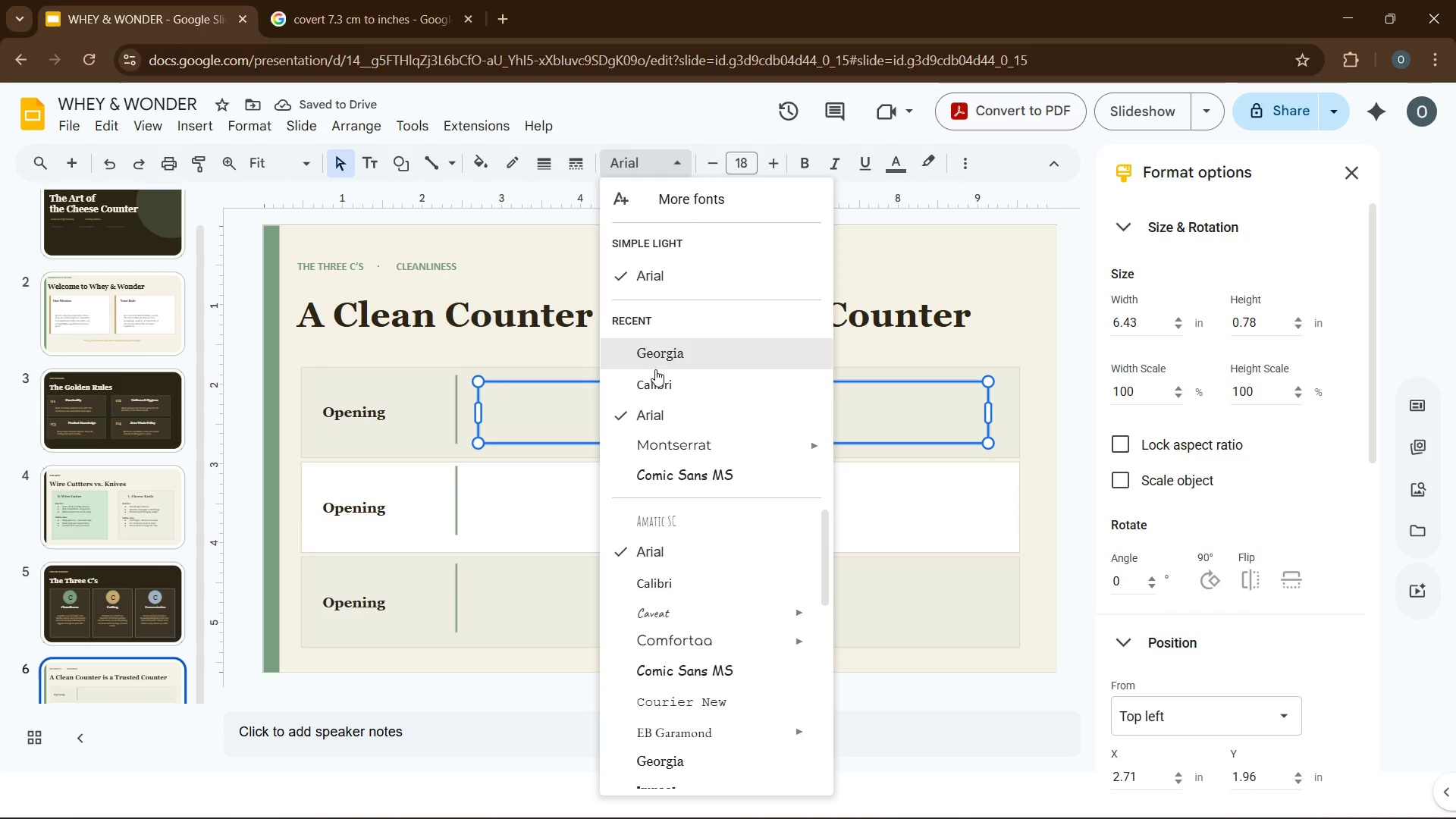 
left_click([737, 165])
 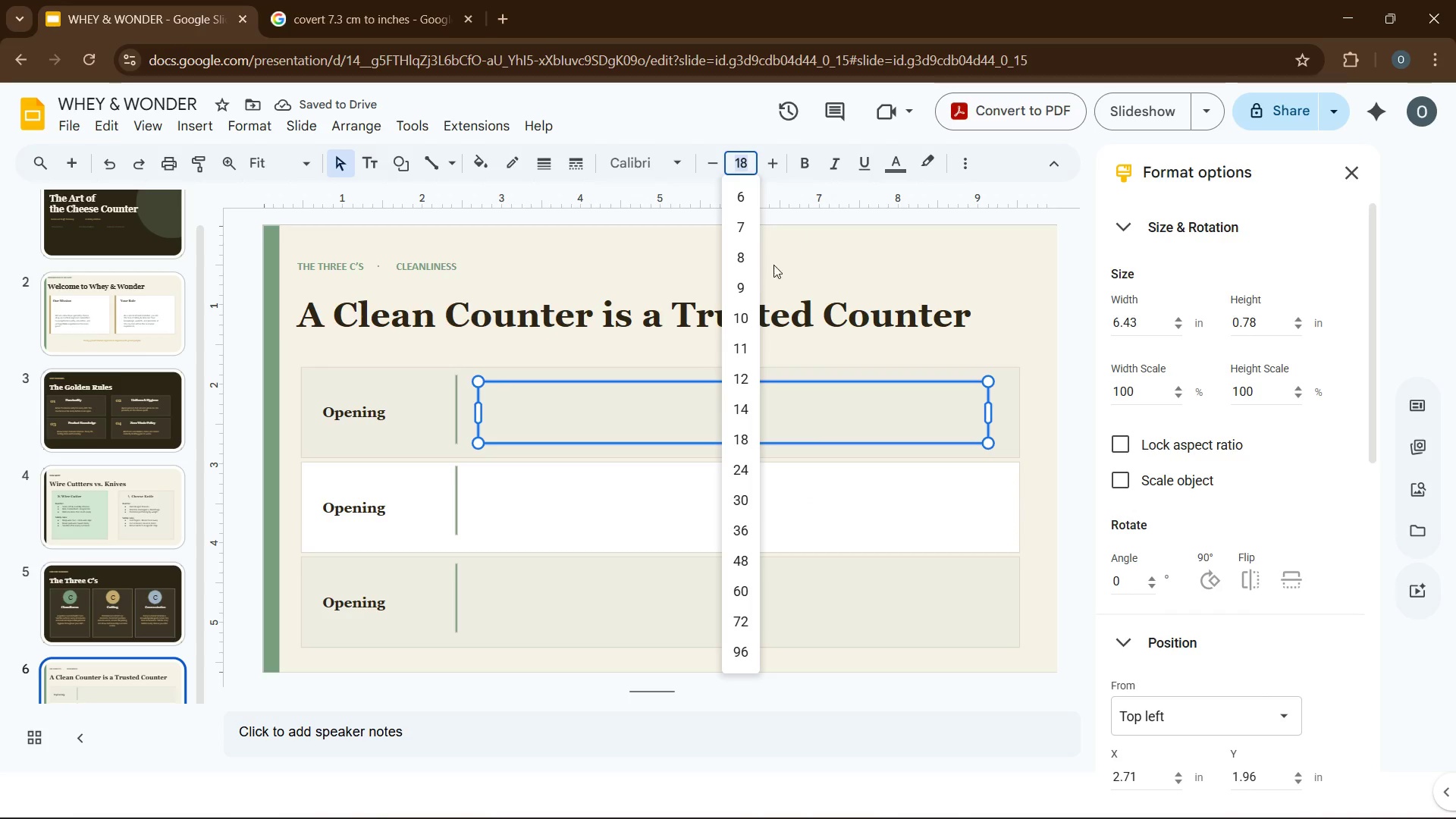 
left_click([737, 353])
 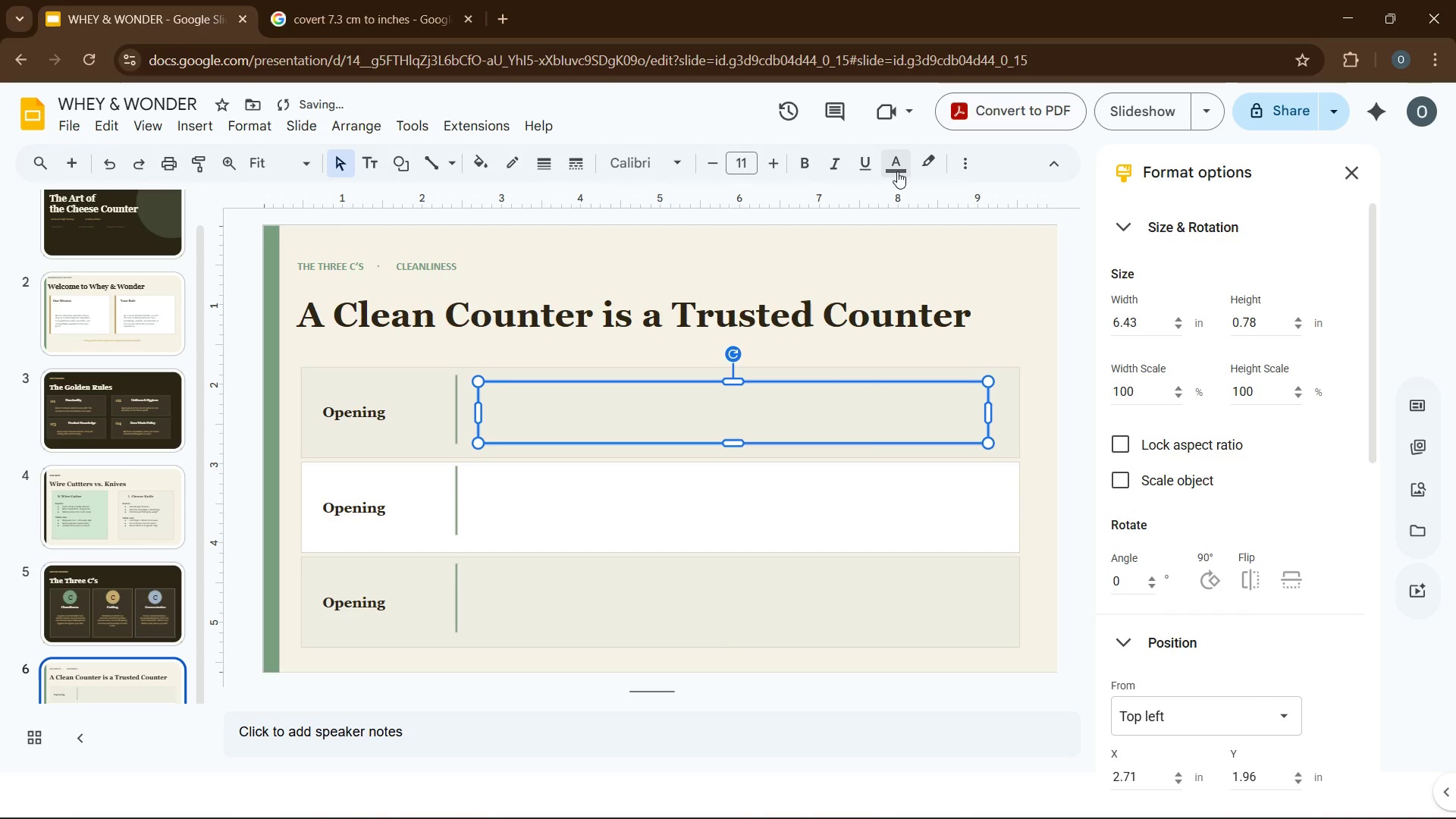 
left_click([897, 171])
 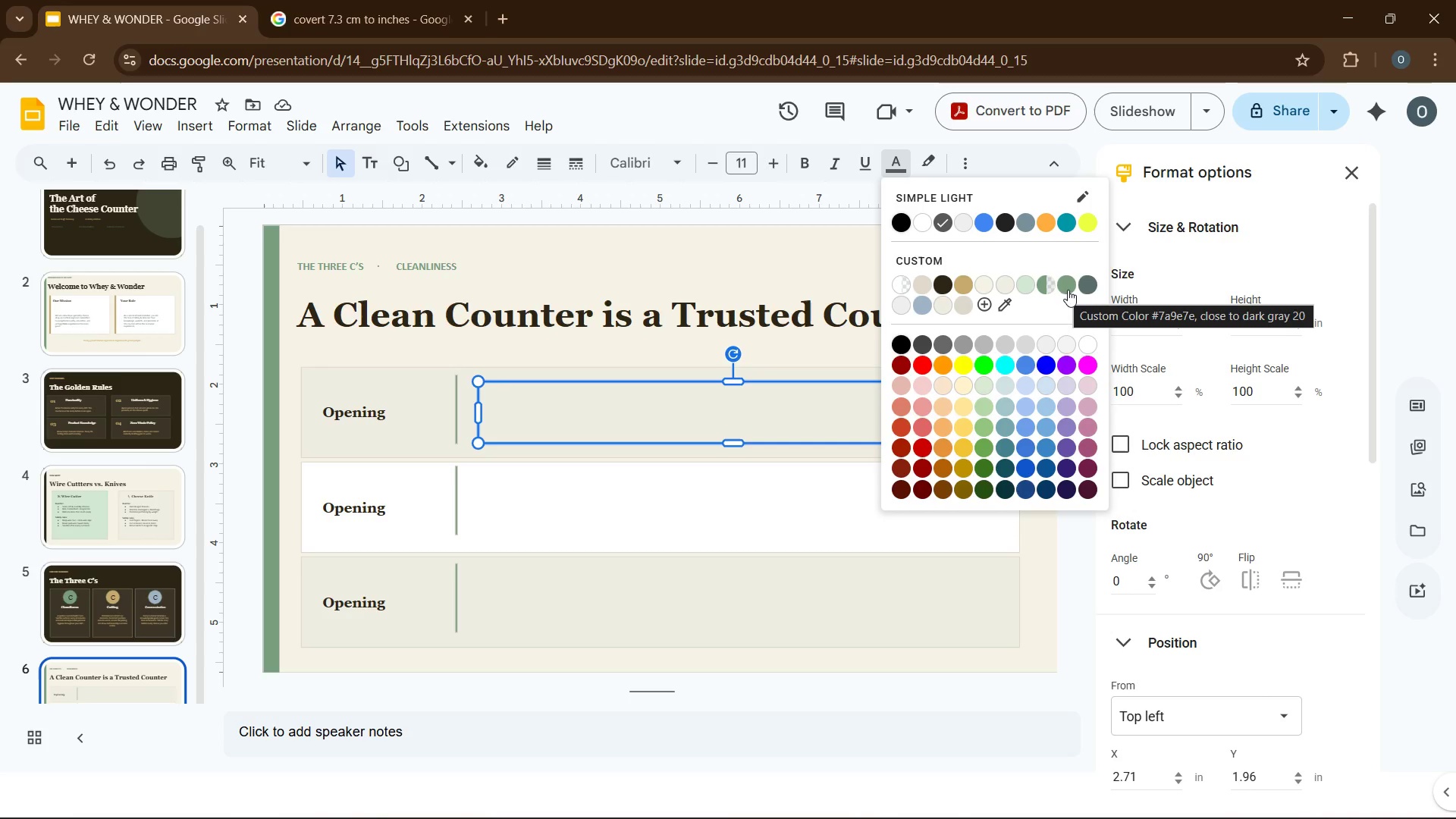 
wait(14.25)
 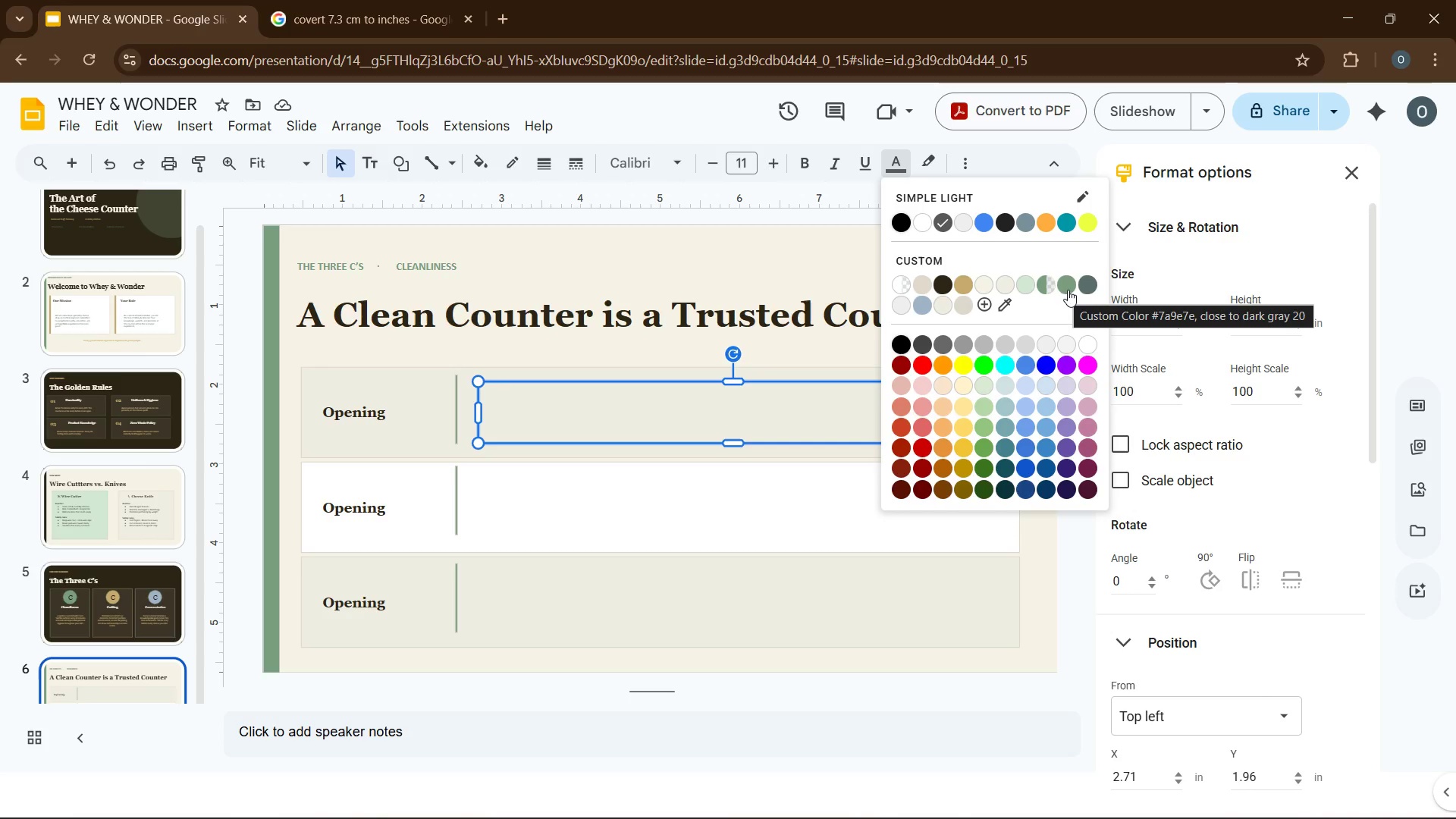 
left_click([1083, 286])
 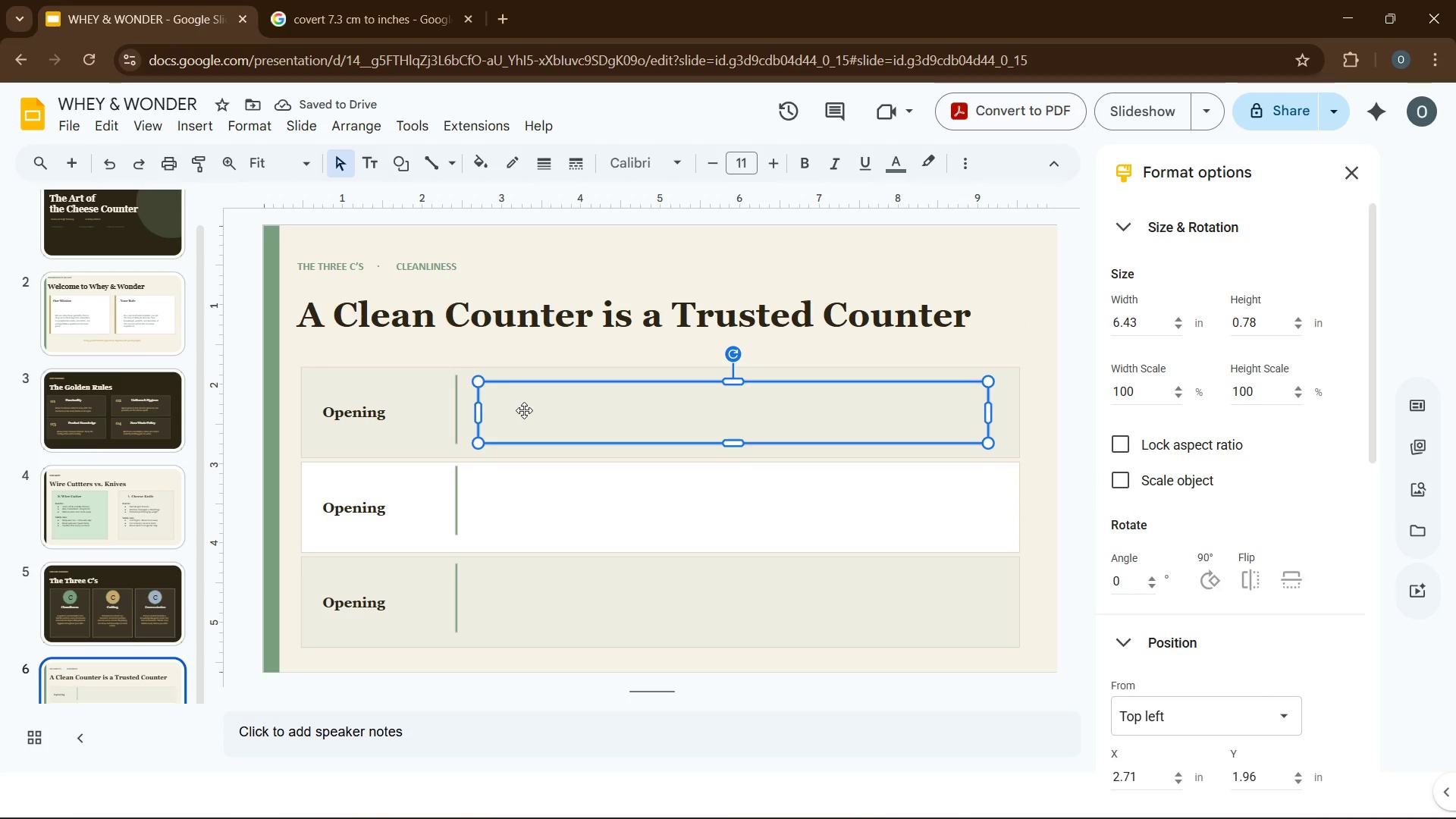 
wait(10.19)
 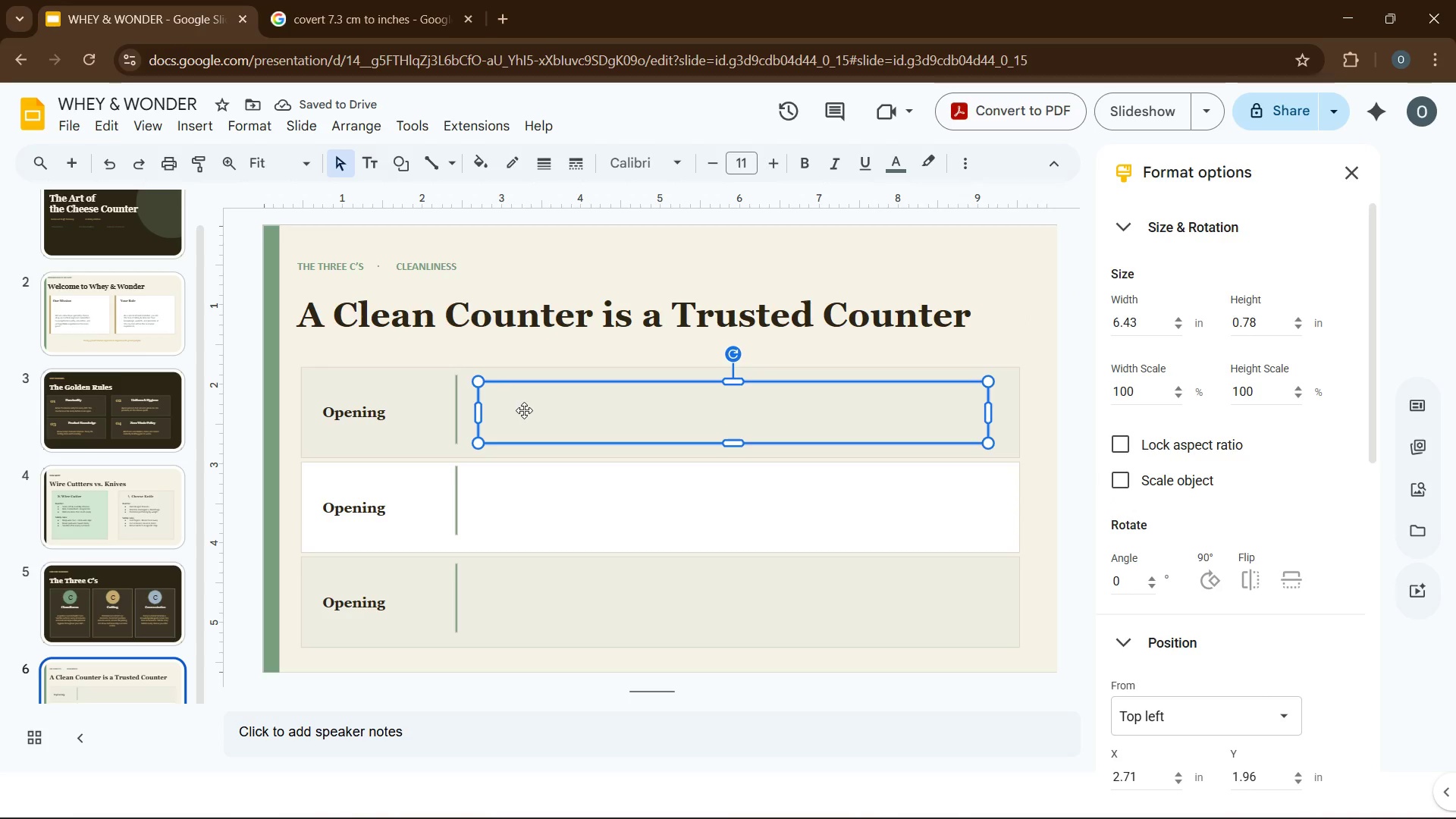 
left_click([525, 401])
 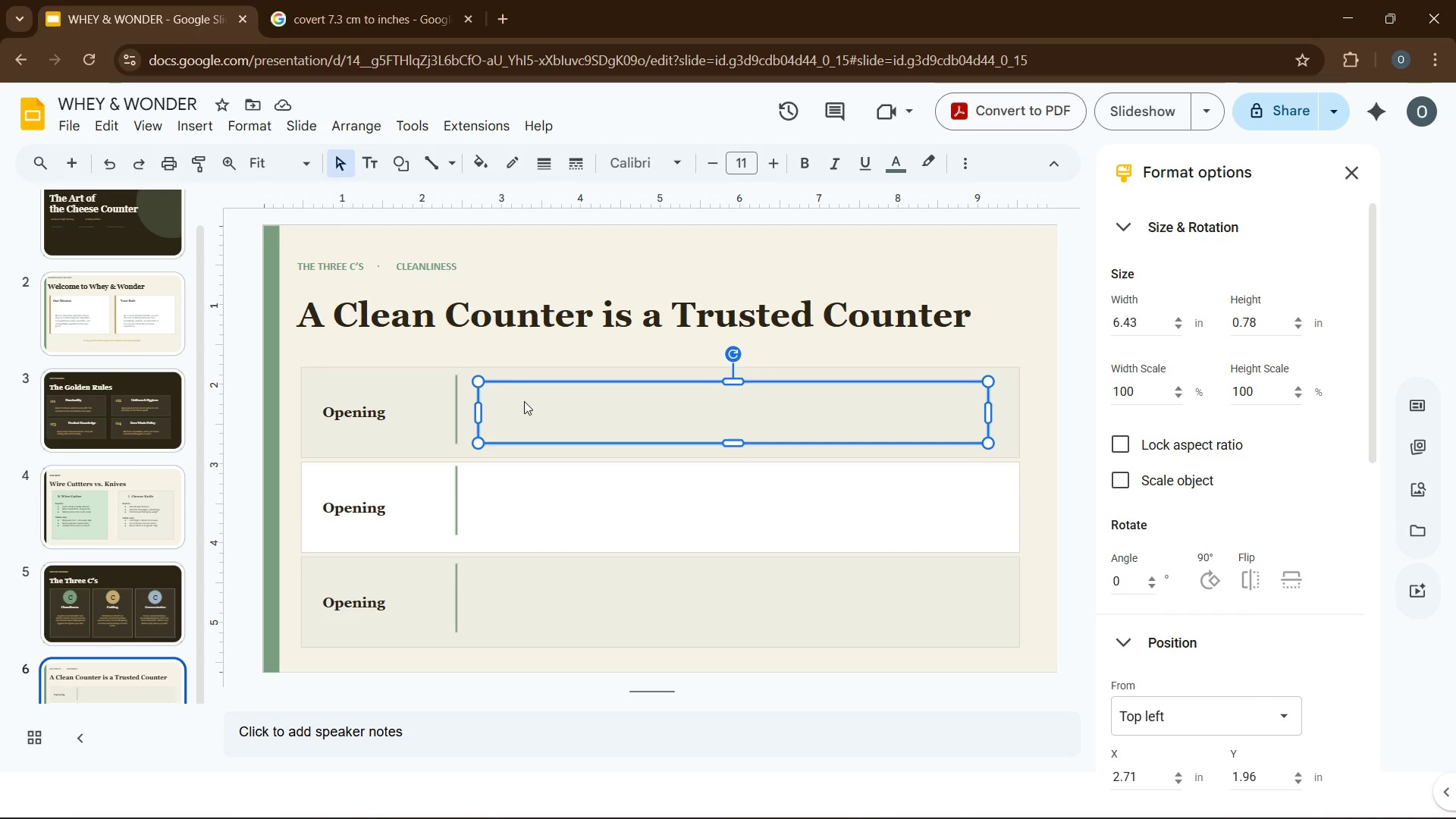 
double_click([524, 401])
 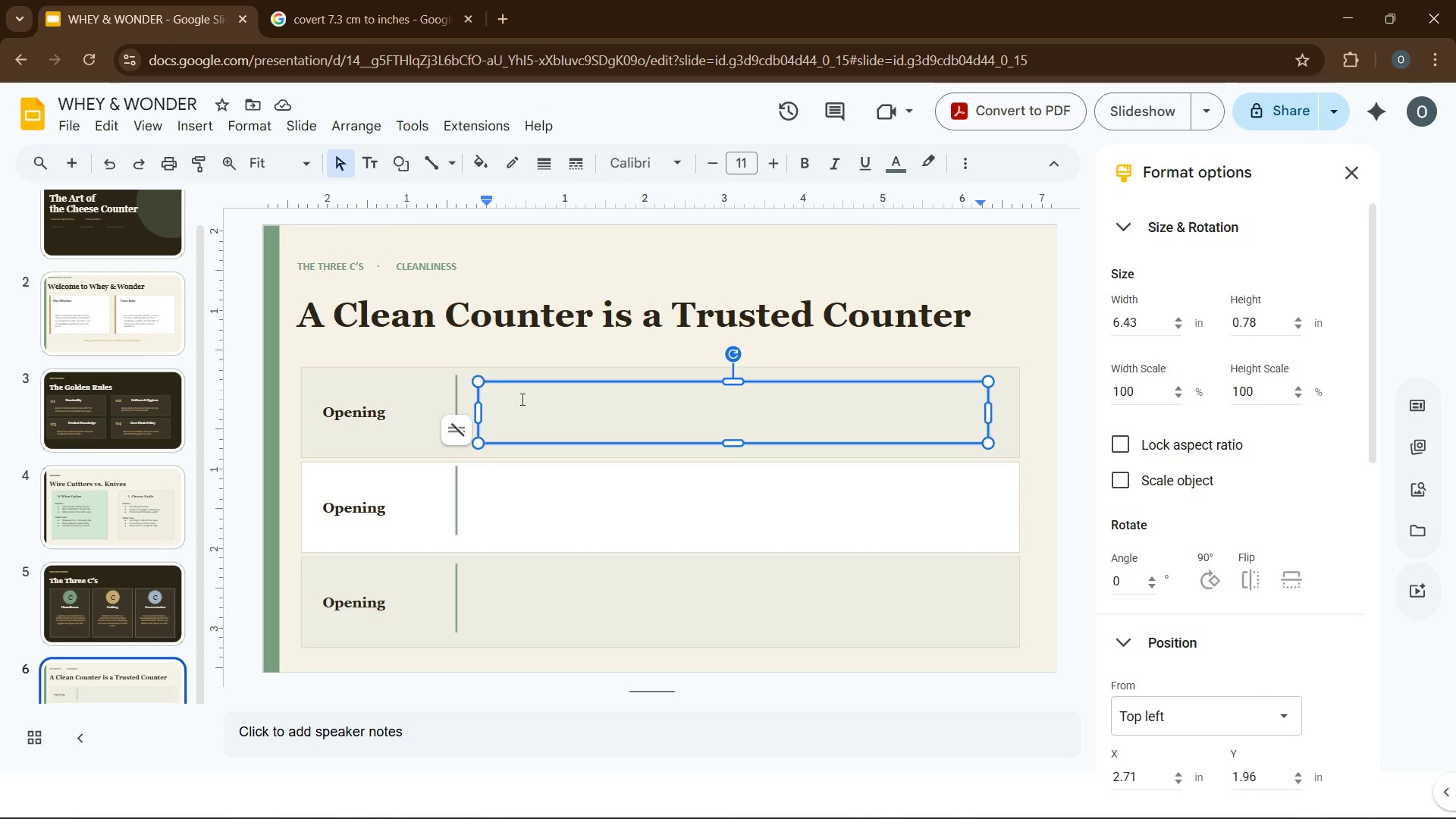 
type(sanitize all surfaces $)
key(Backspace)
type(& cutting boards   )
 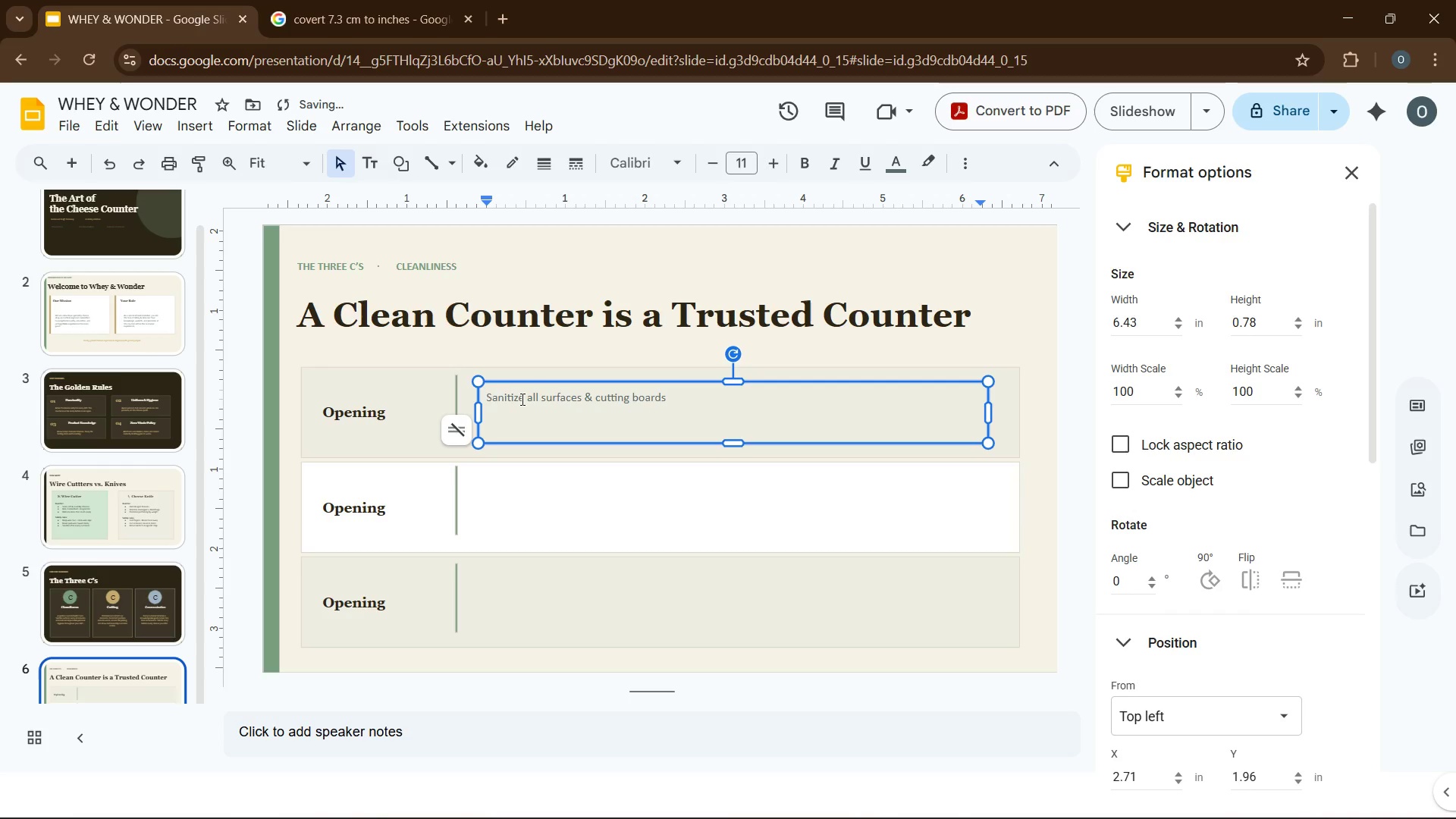 
left_click([196, 122])
 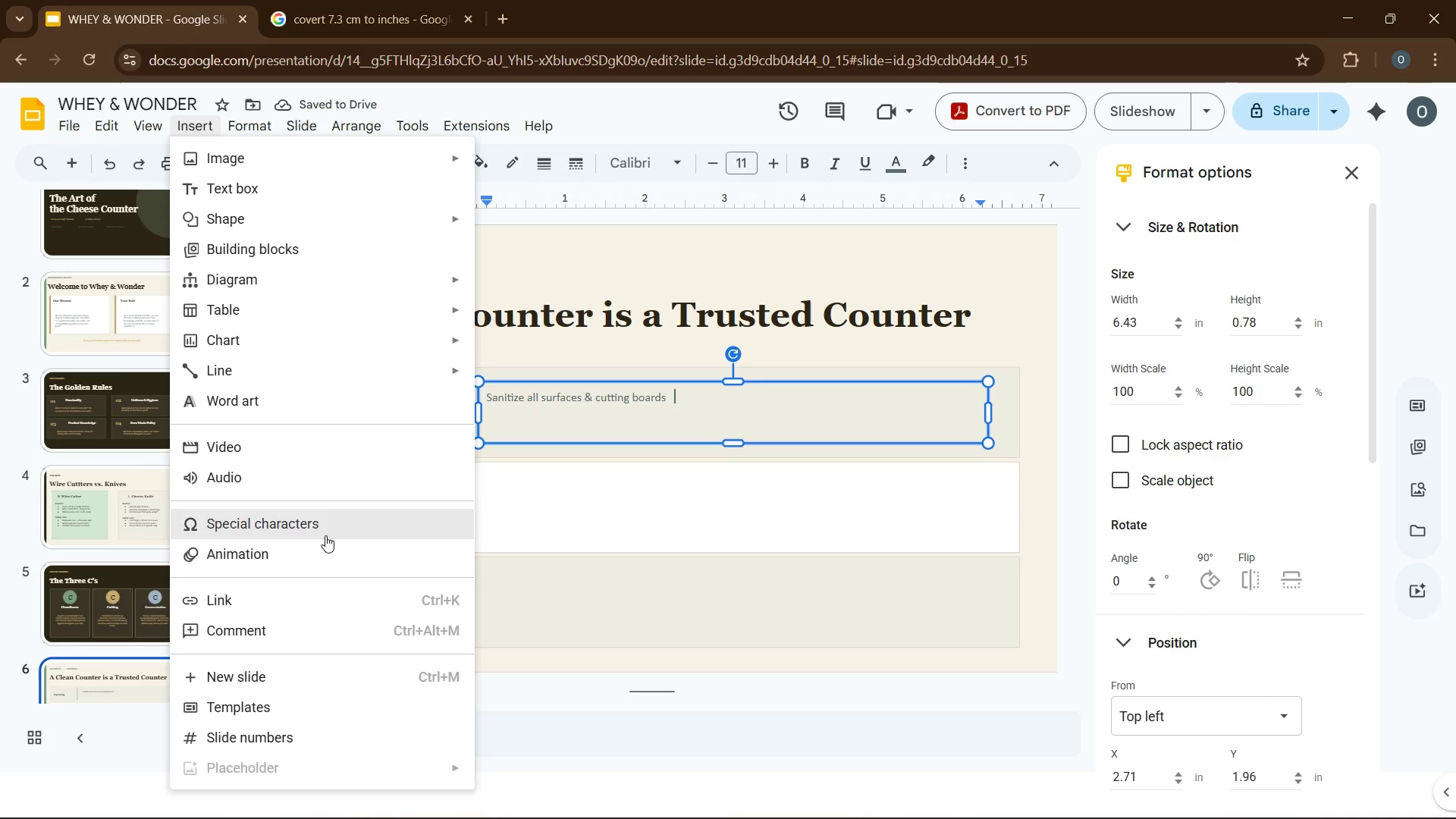 
left_click([321, 526])
 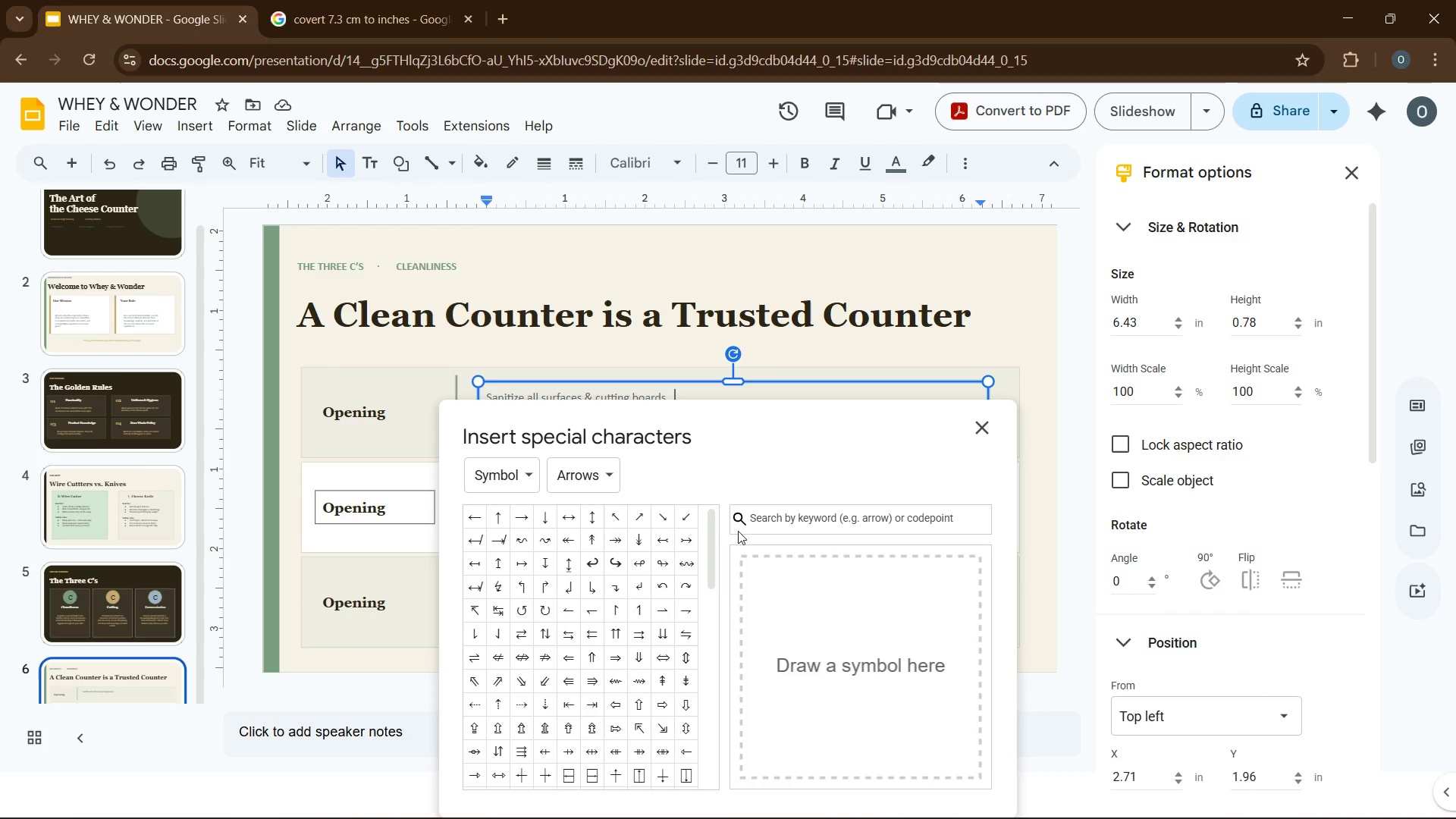 
left_click([811, 521])
 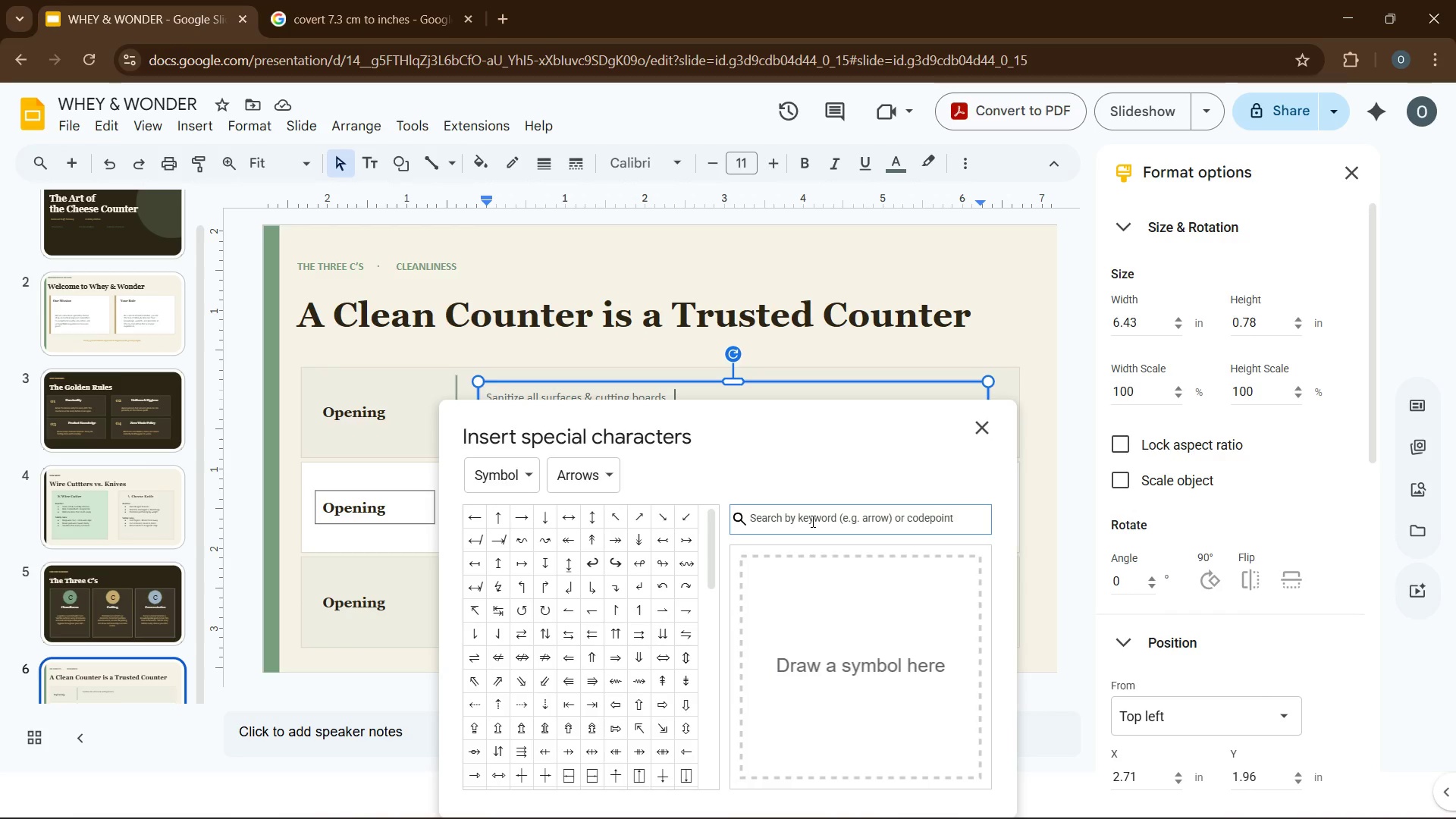 
type(dot)
 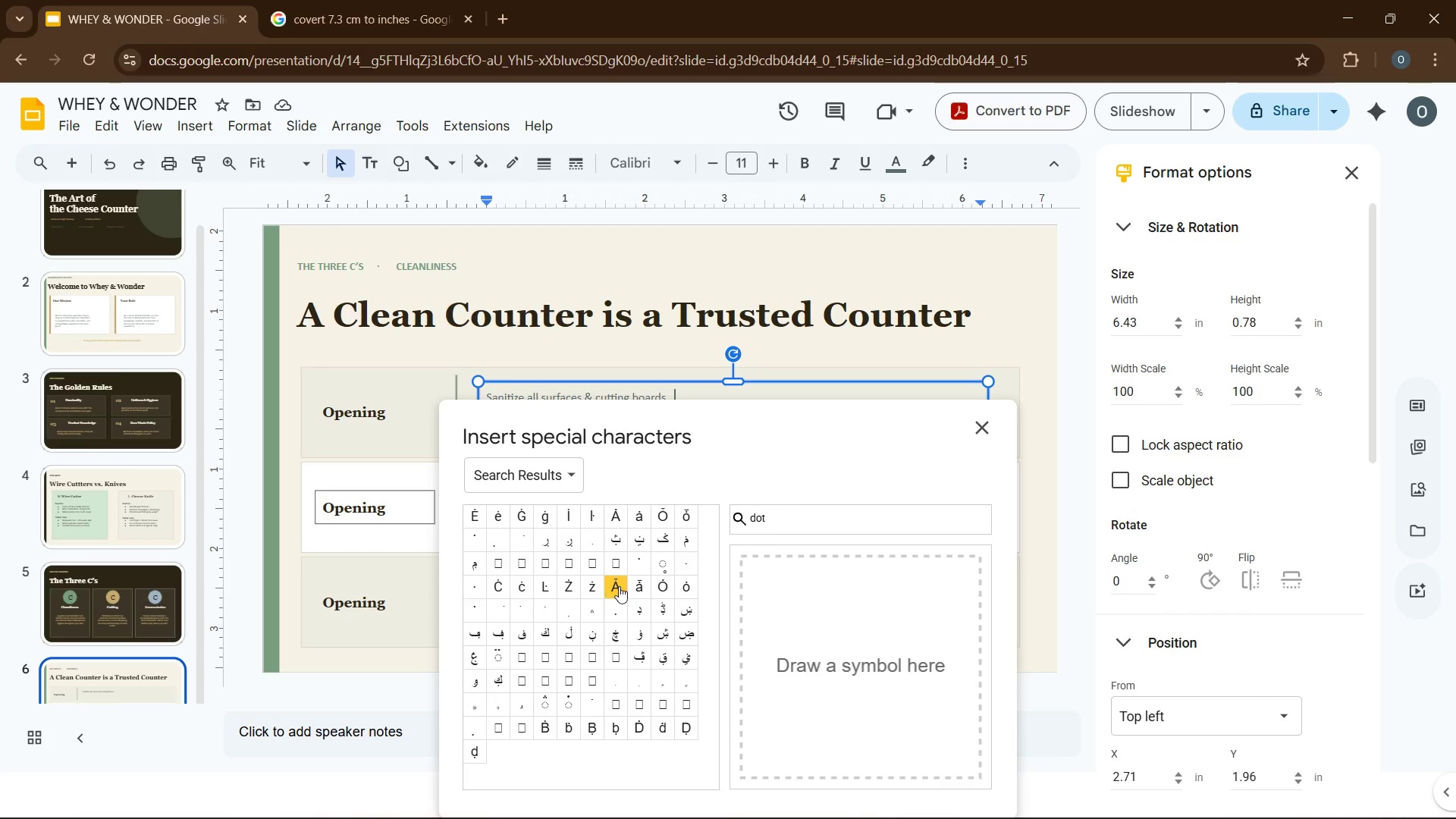 
wait(6.44)
 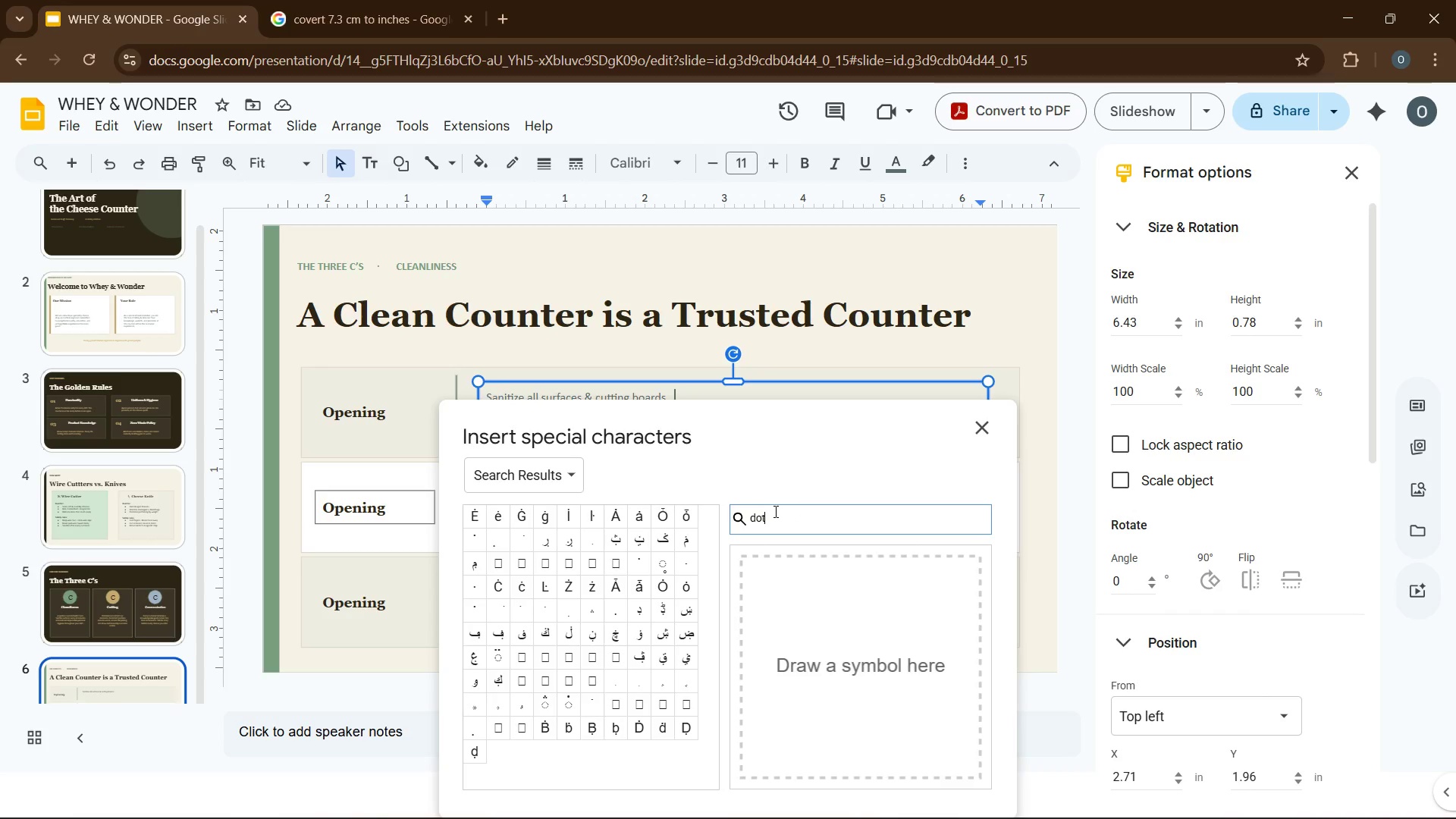 
mouse_move([496, 542])
 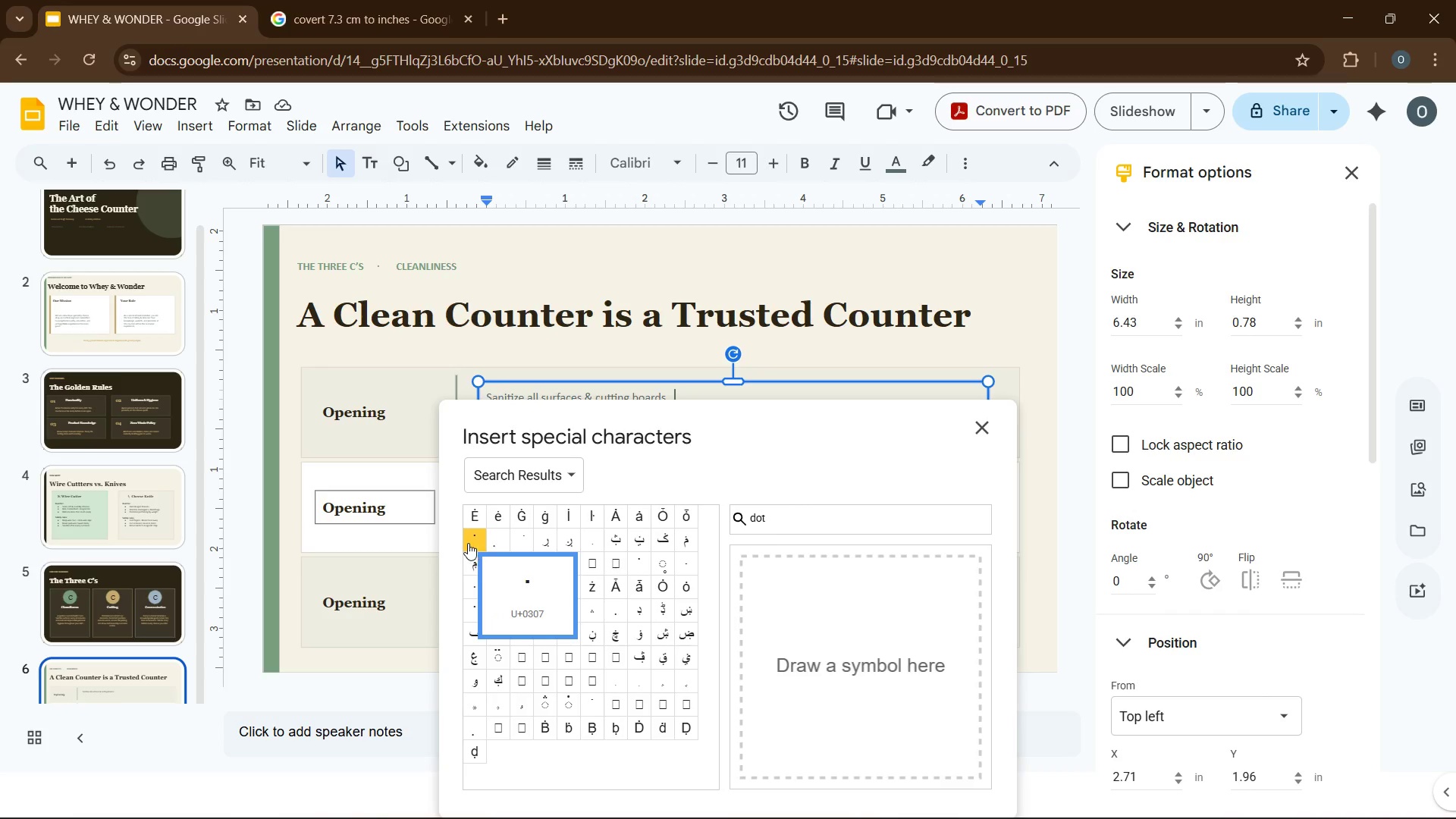 
mouse_move([479, 560])
 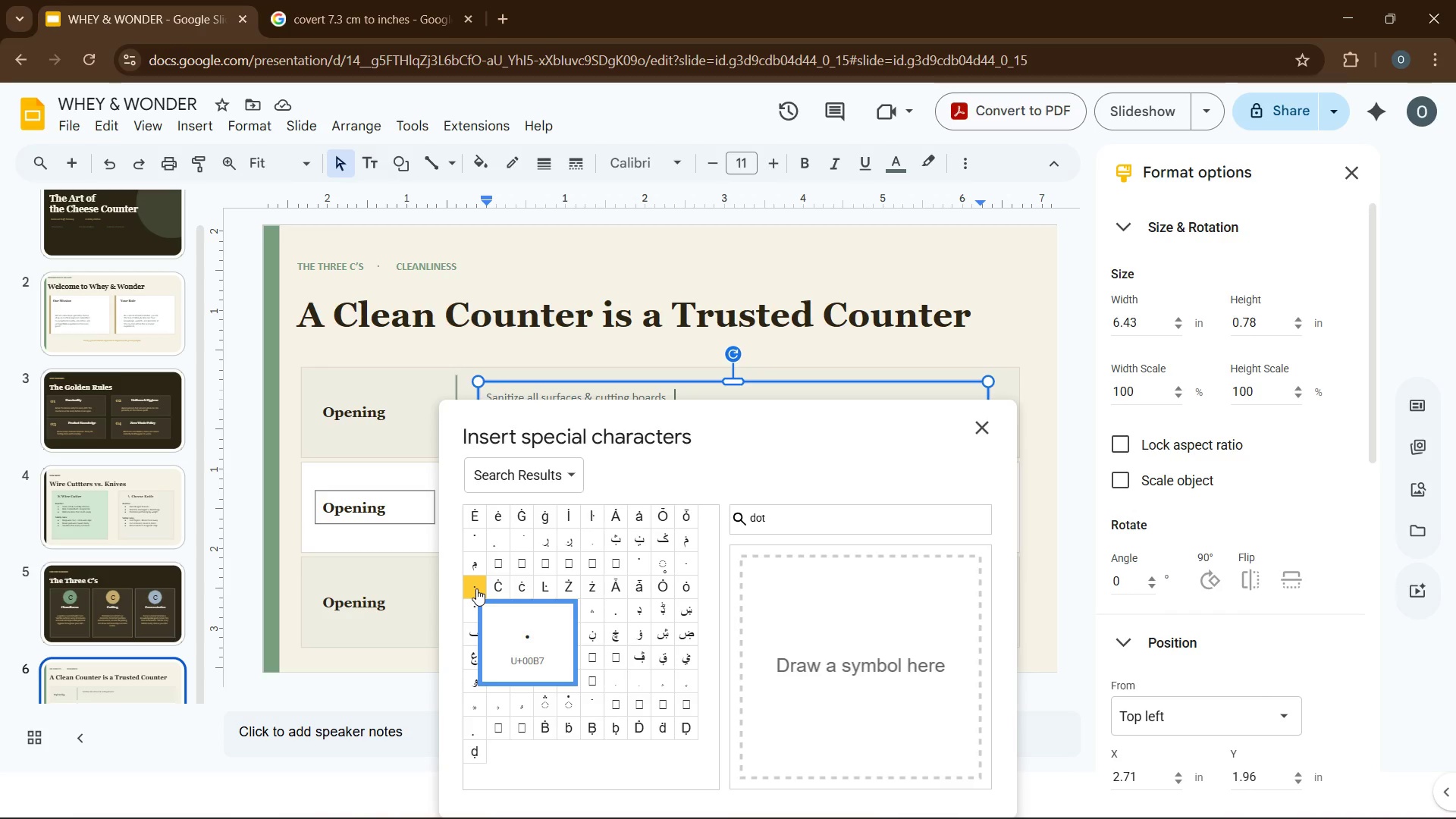 
left_click([476, 588])
 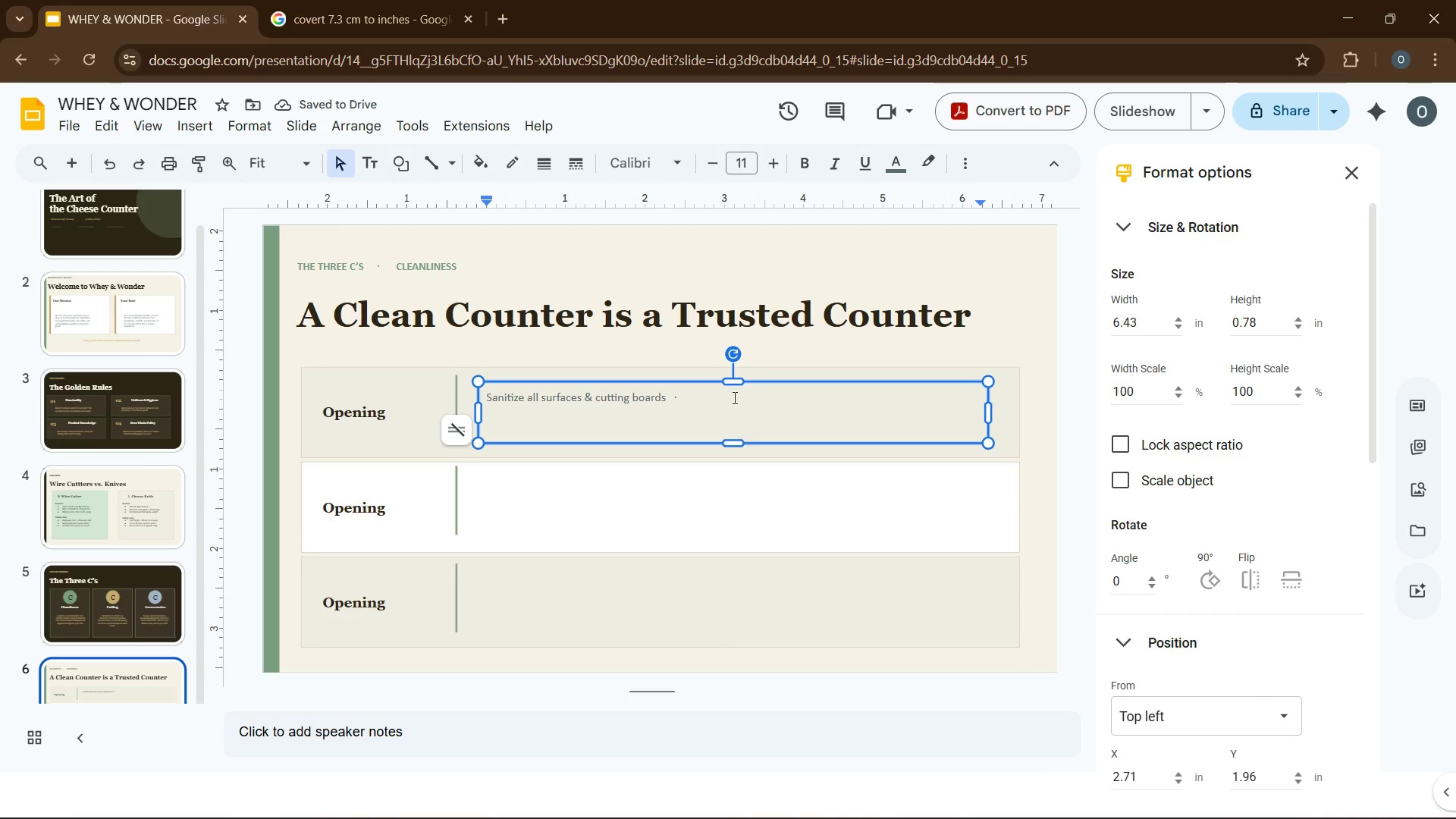 
wait(5.75)
 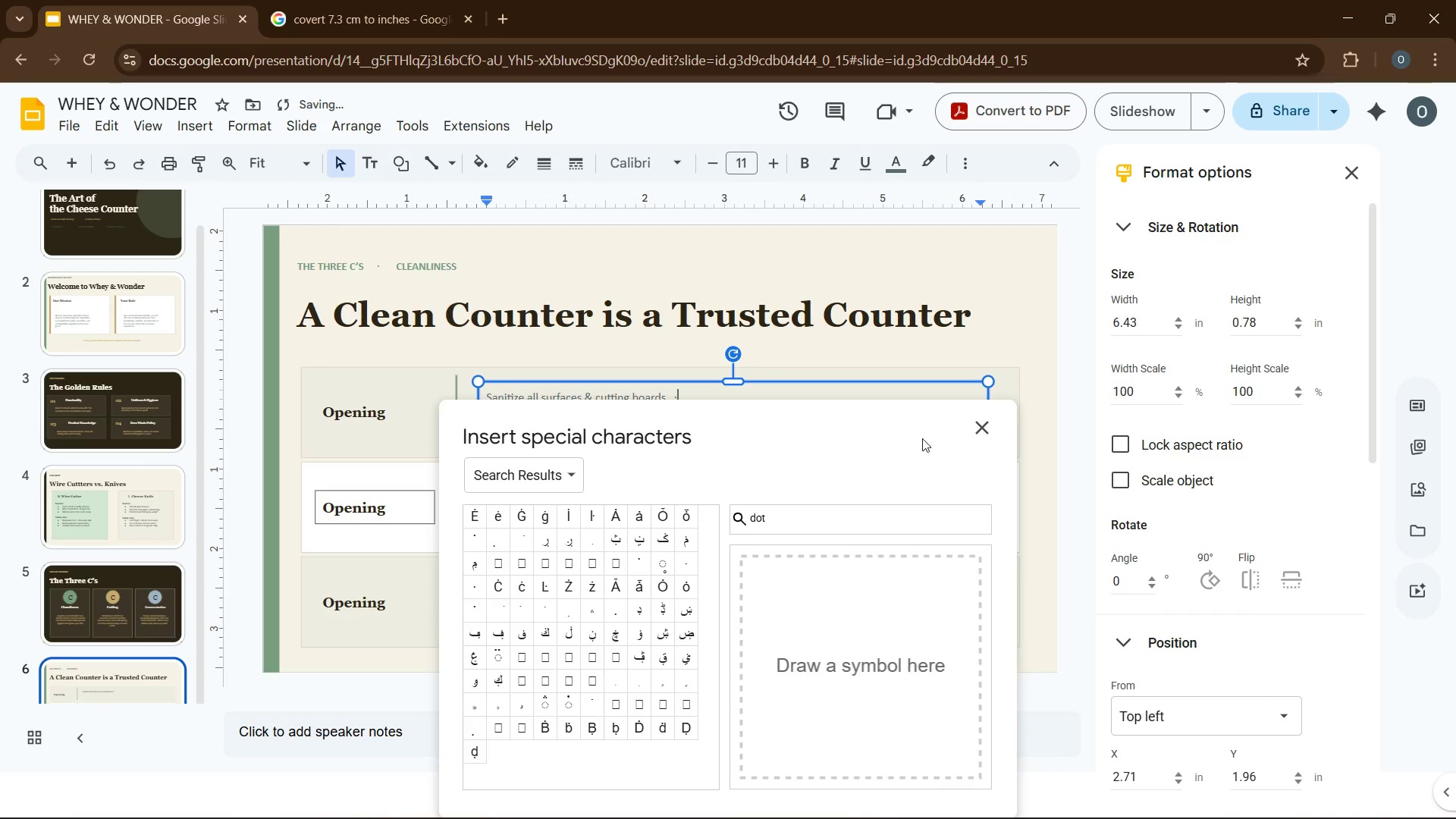 
type(  Fresh gloves from sealed box  )
 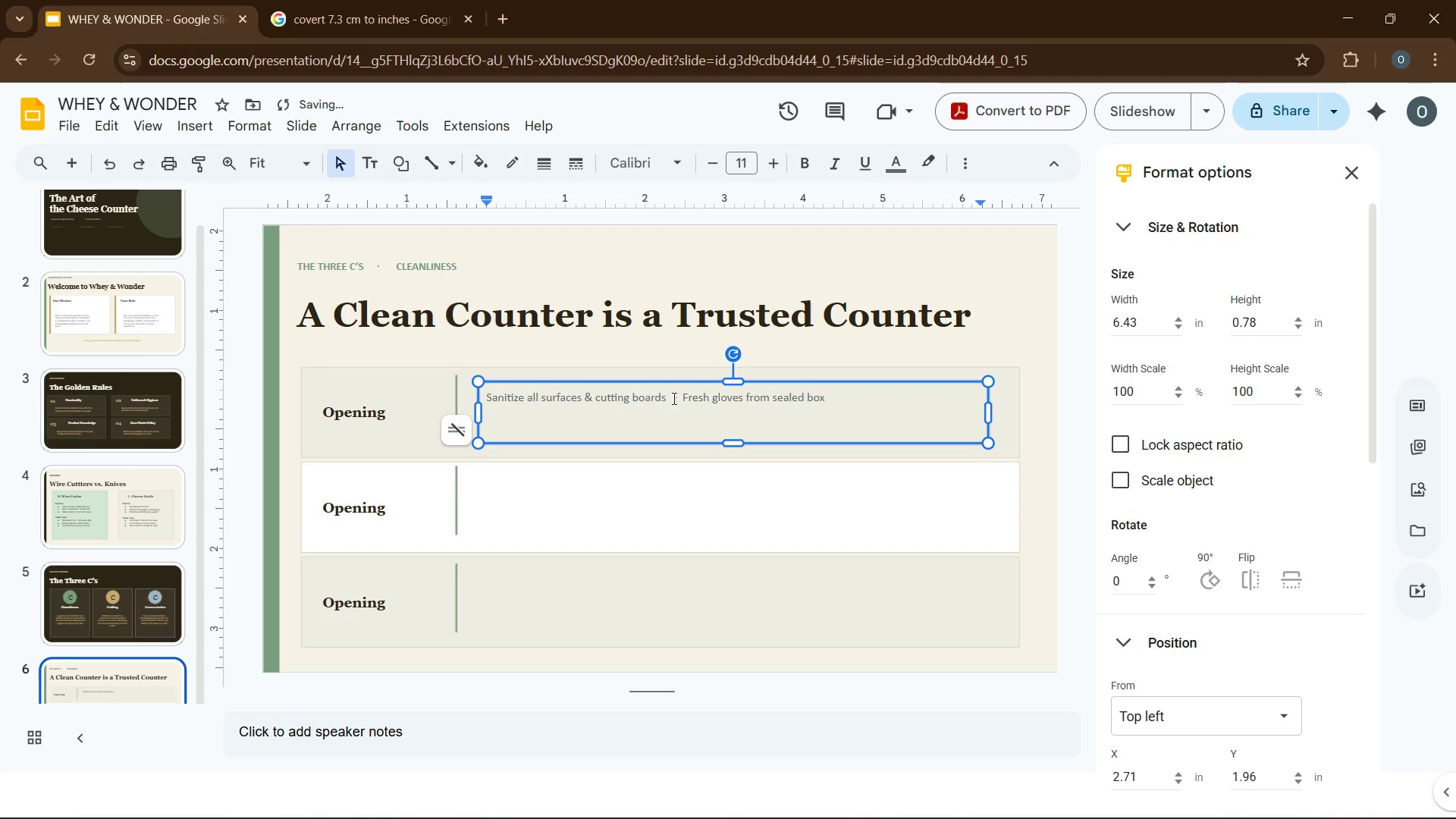 
double_click([673, 398])
 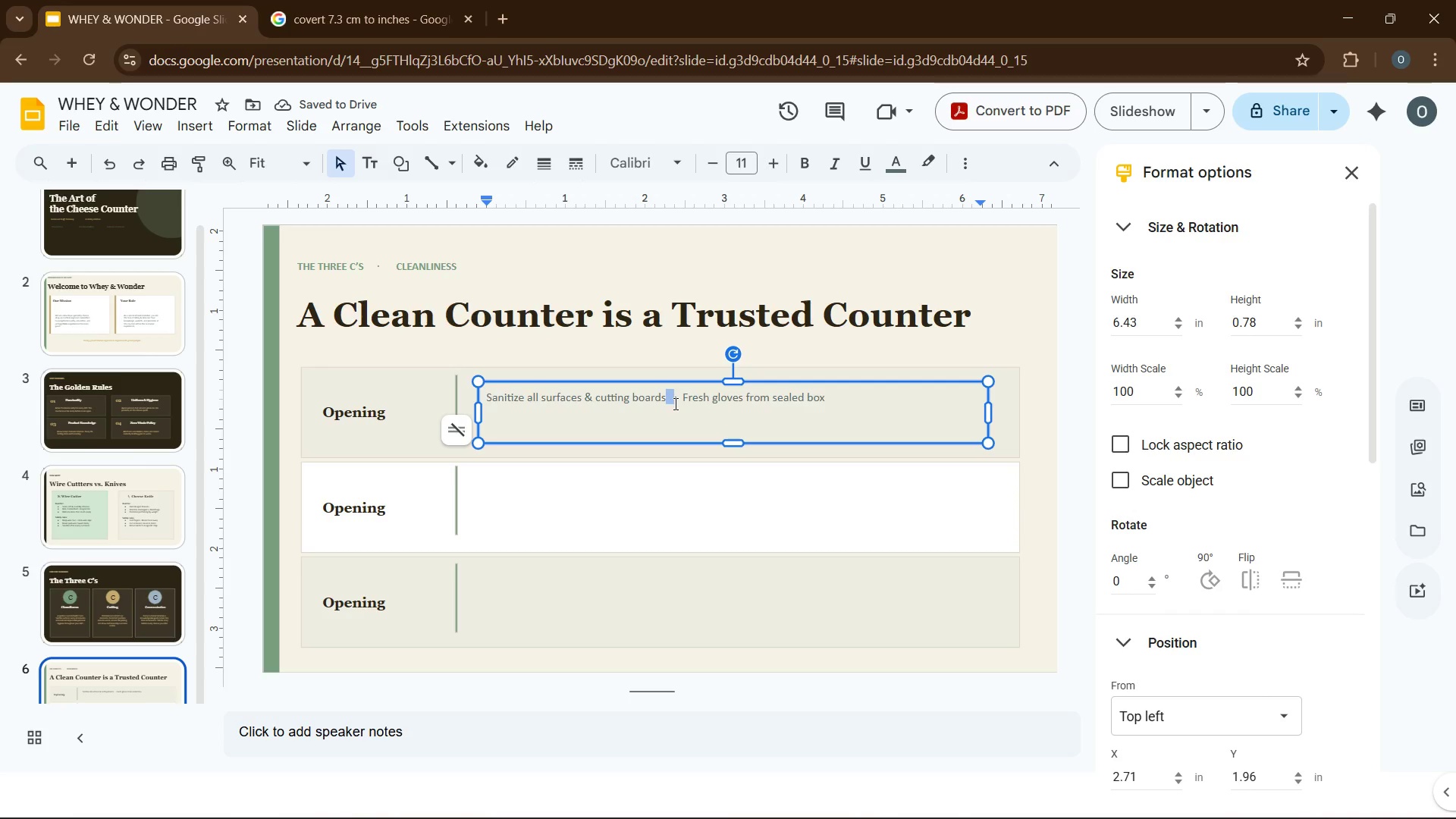 
left_click([674, 403])
 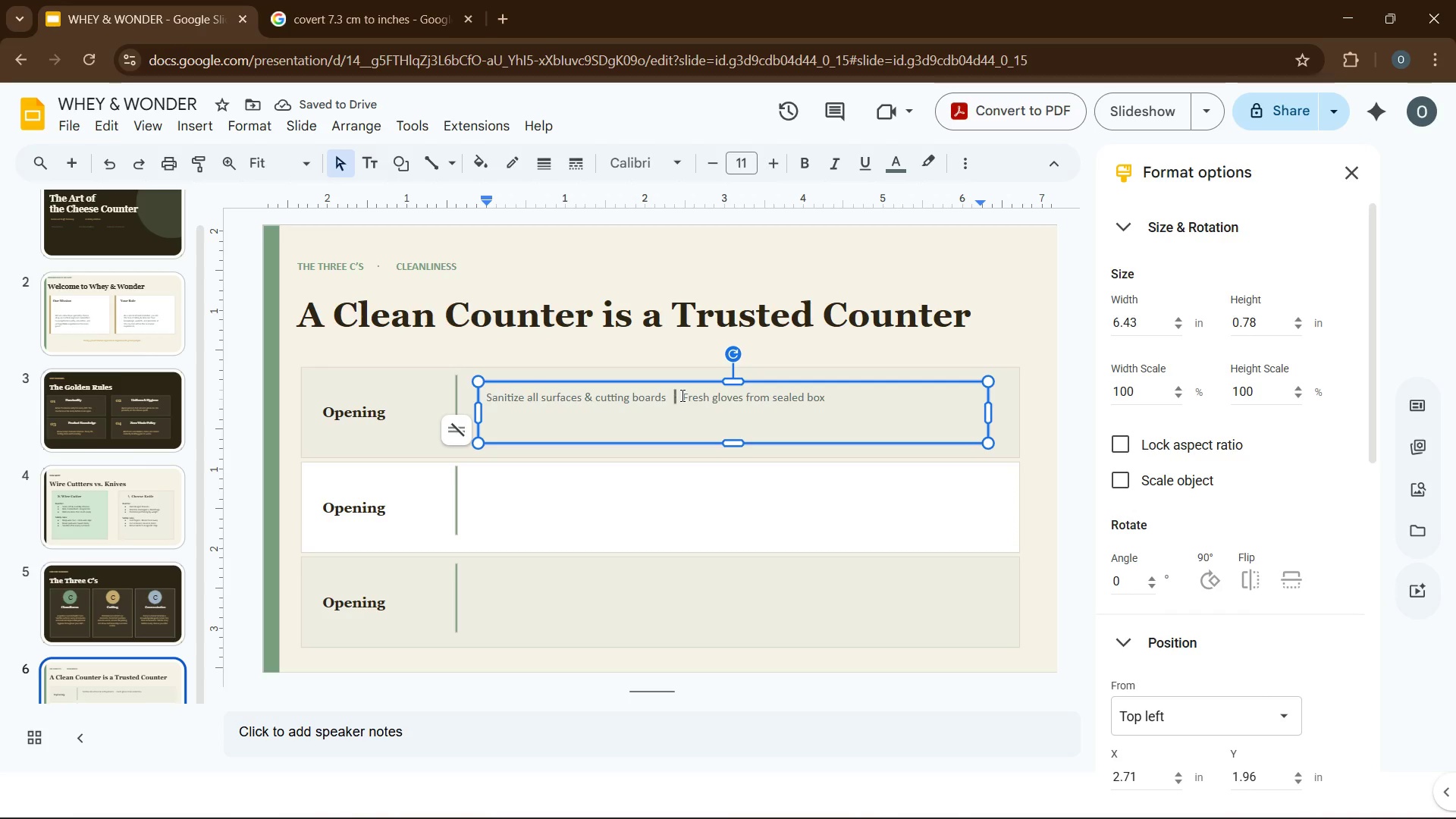 
left_click_drag(start_coordinate=[681, 395], to_coordinate=[673, 394])
 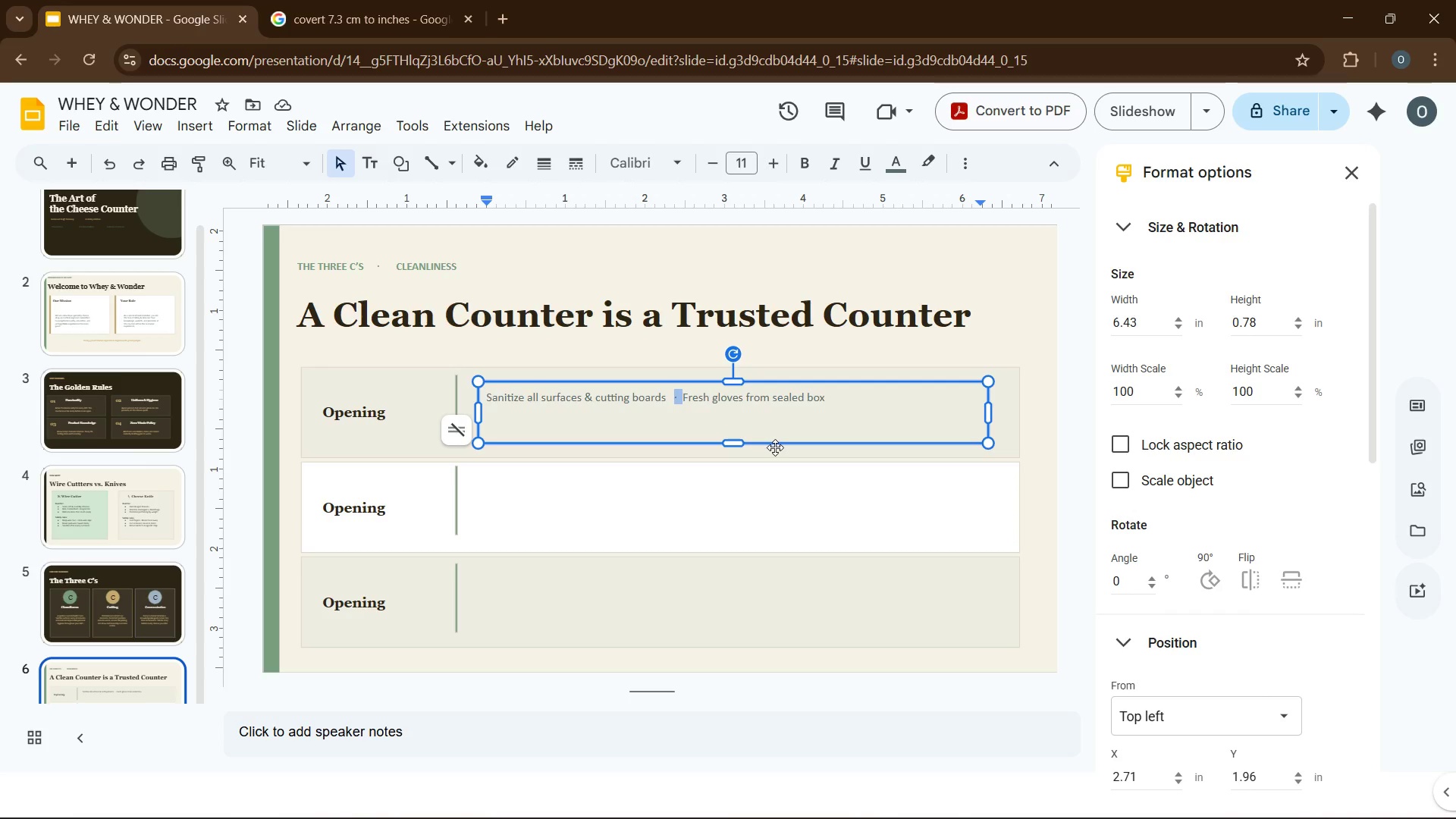 
key(Control+C)
 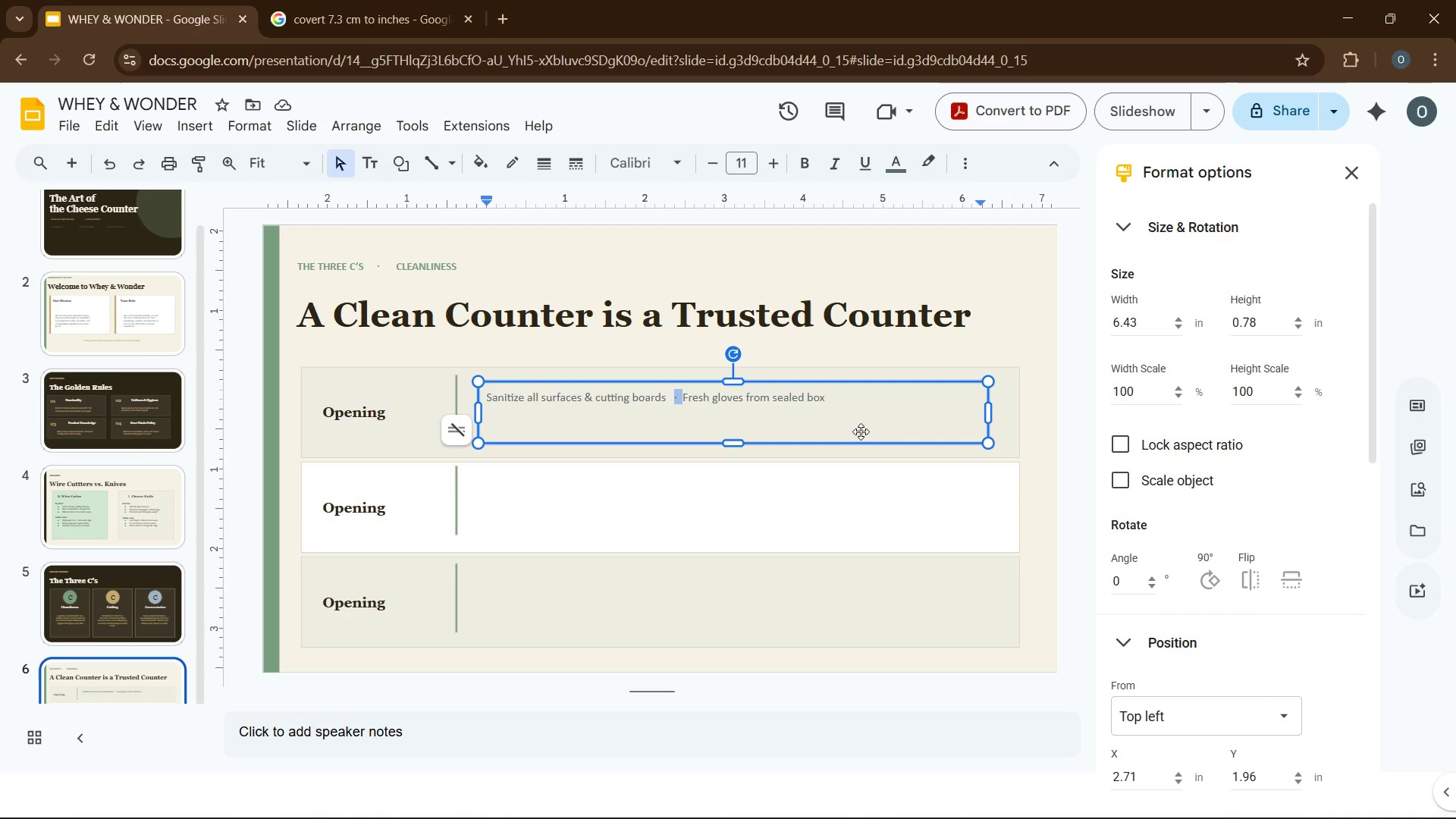 
left_click([865, 410])
 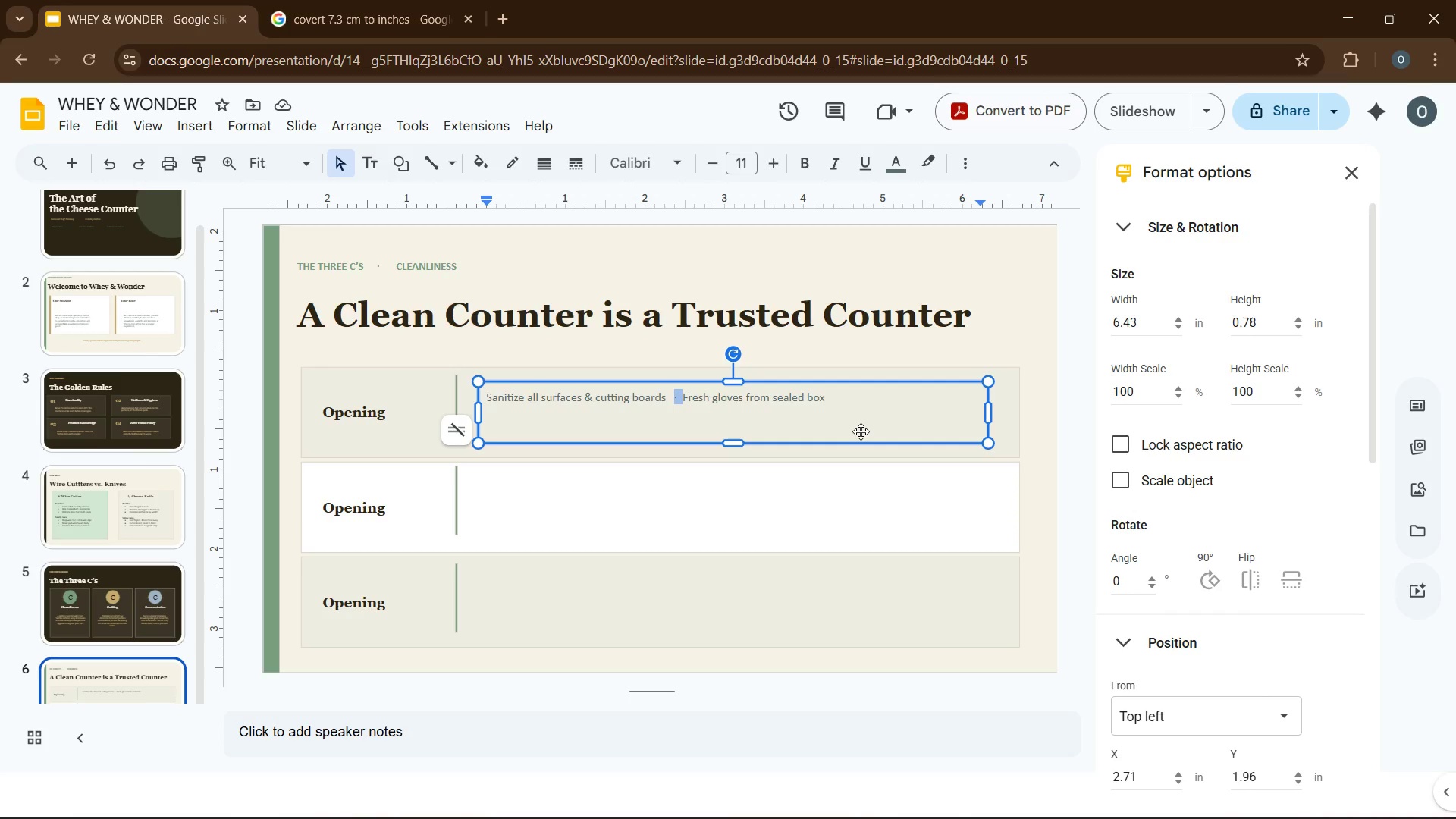 
left_click([827, 398])
 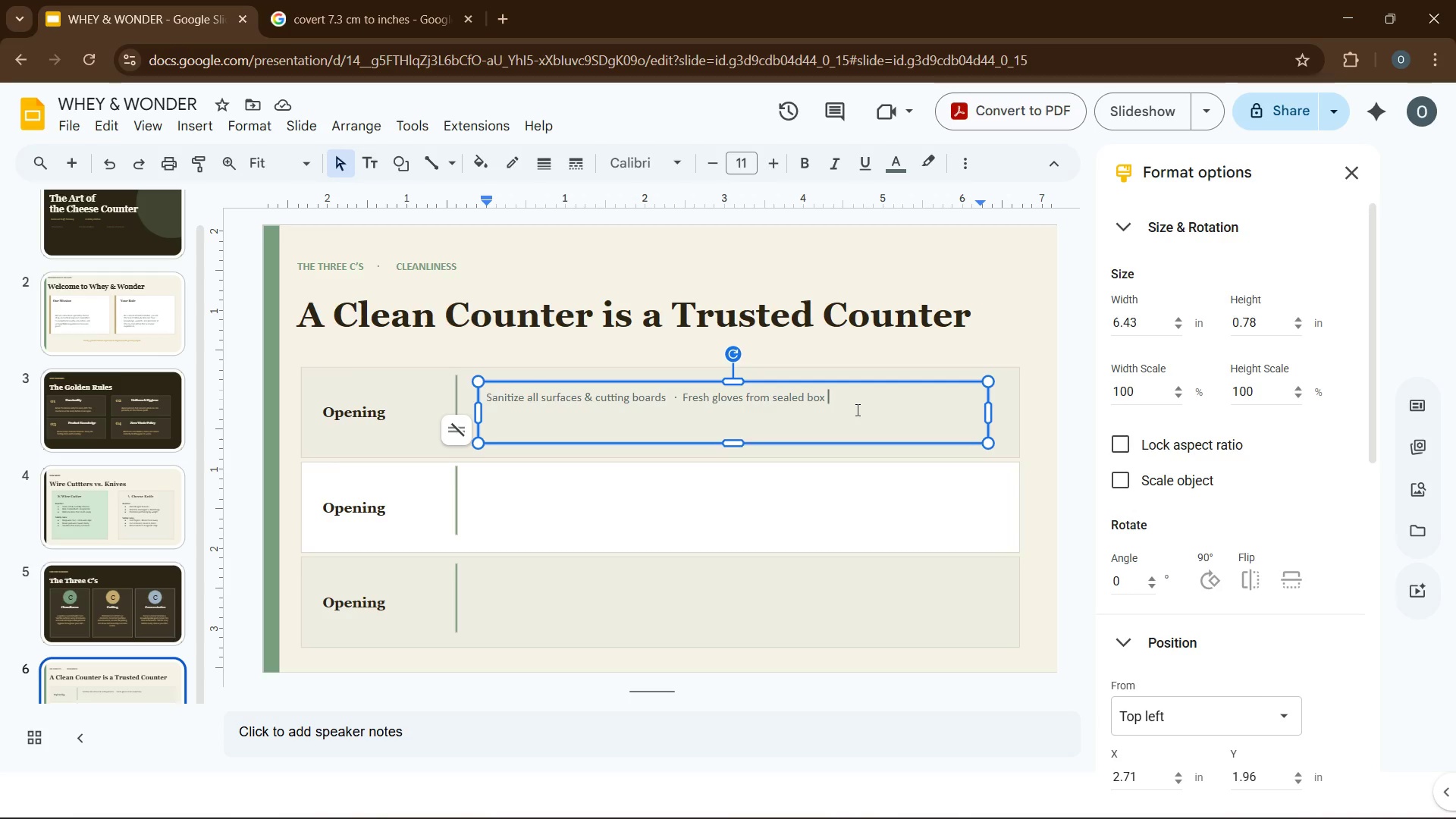 
key(Backspace)
 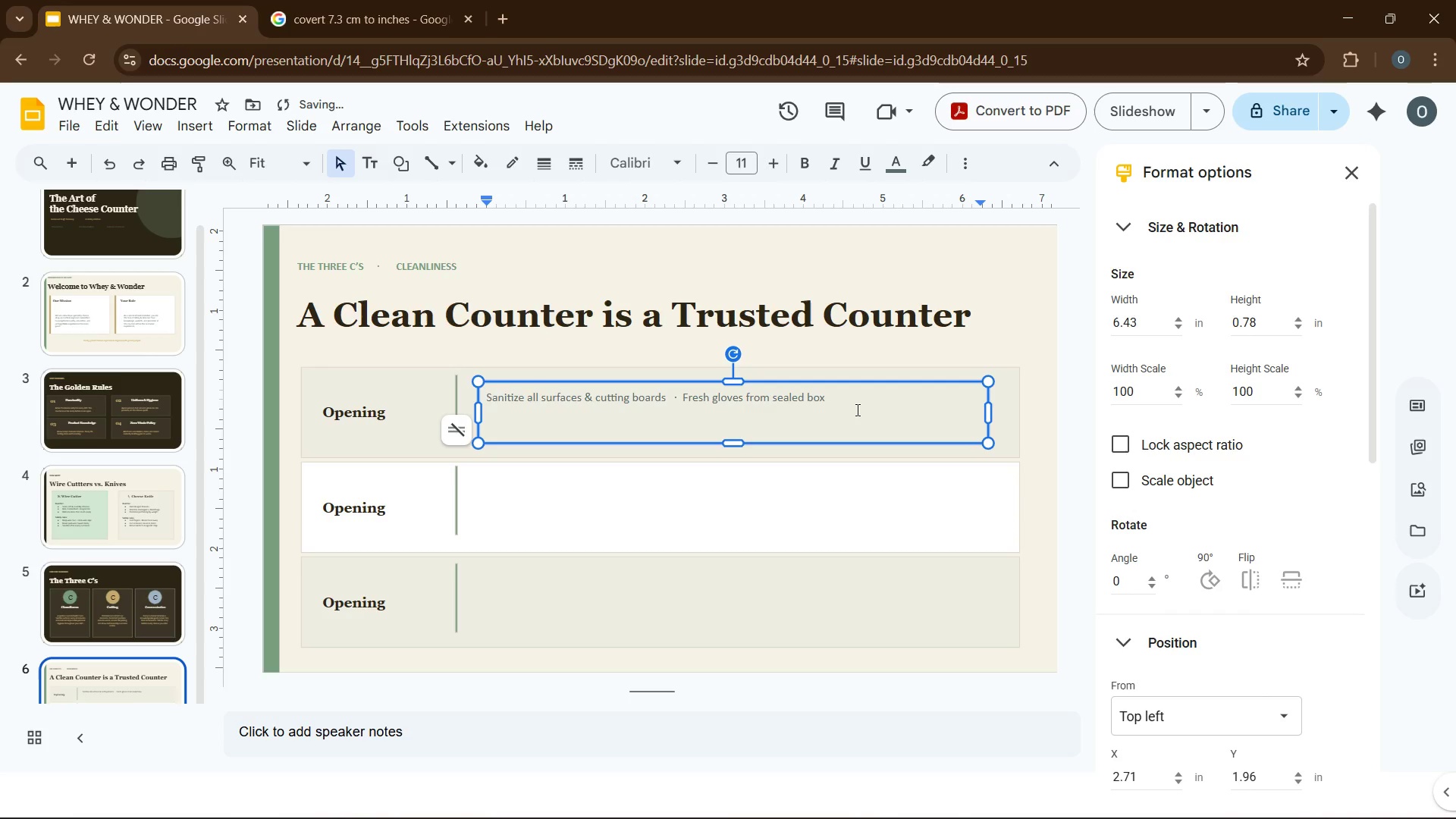 
key(Space)
 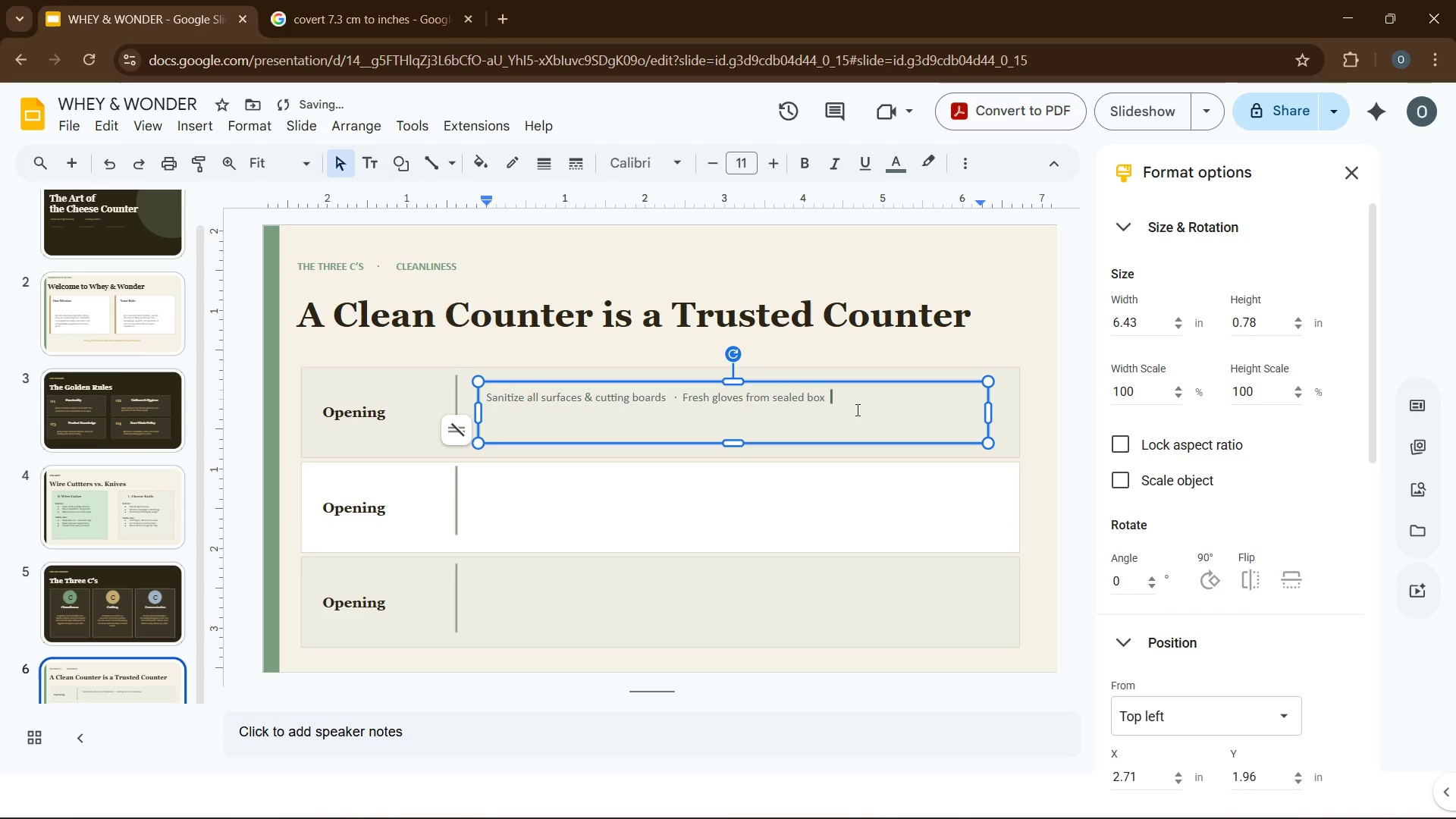 
key(Space)
 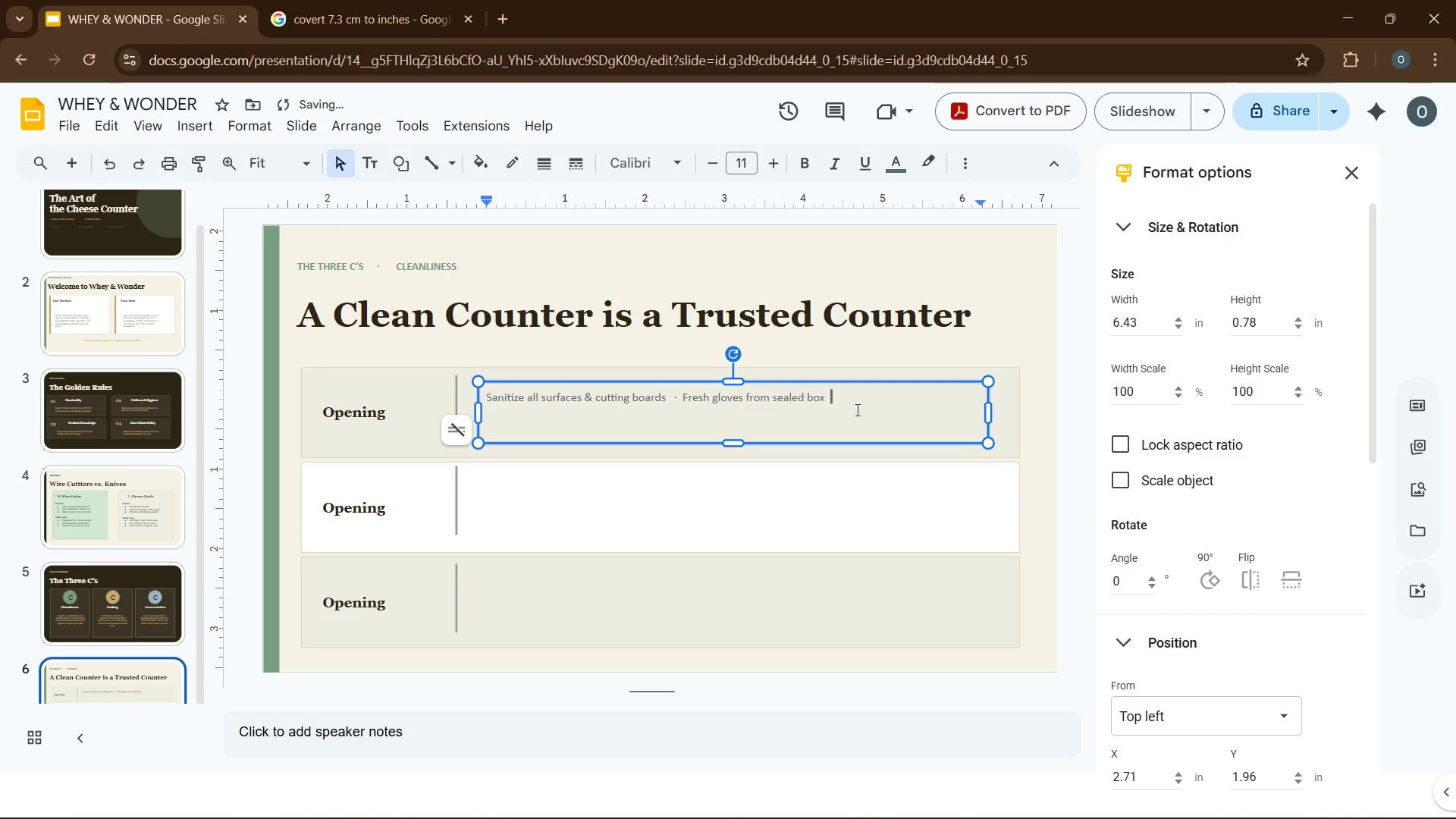 
key(Control+V)
 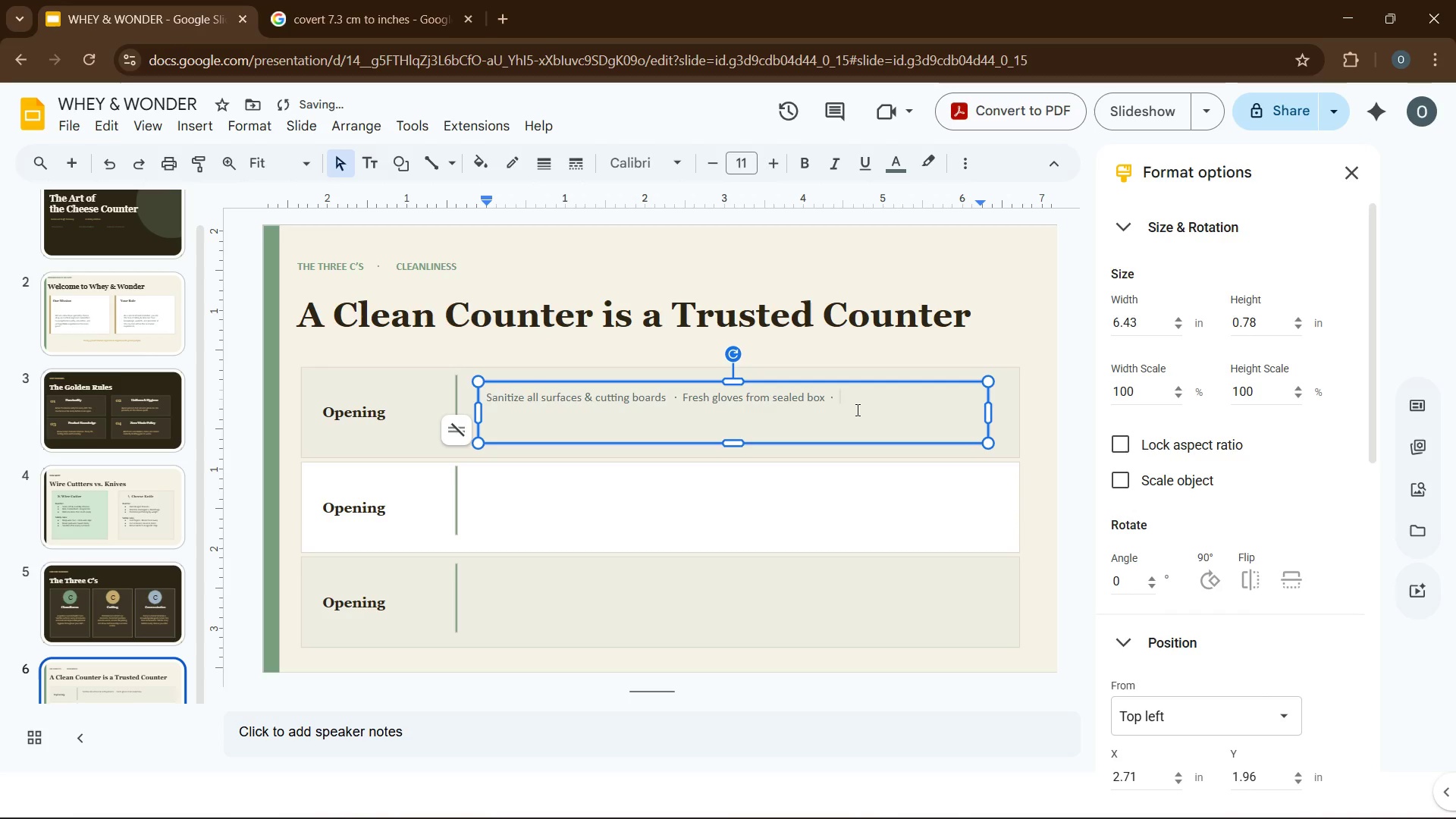 
key(Backspace)
 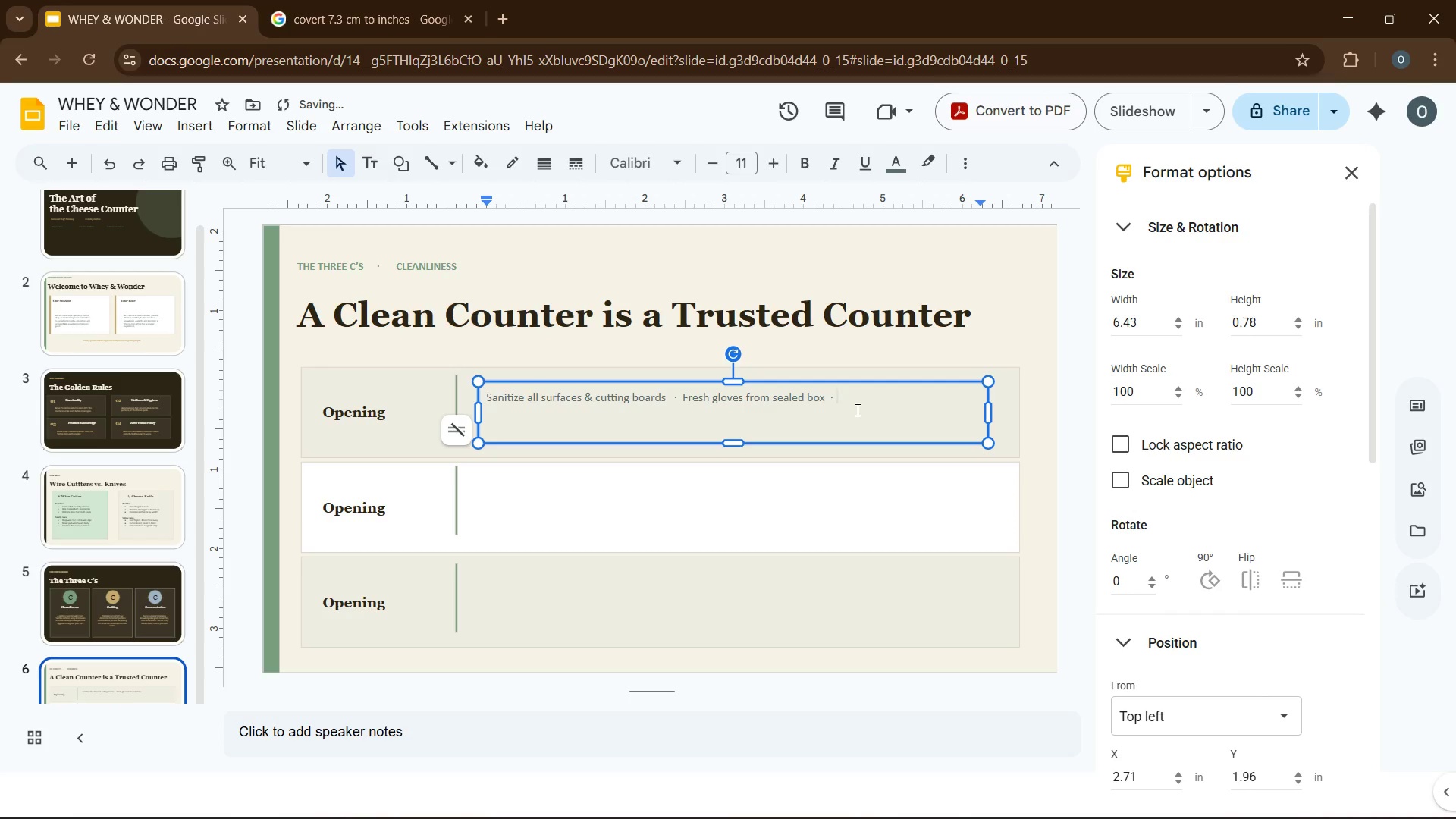 
key(Backspace)
 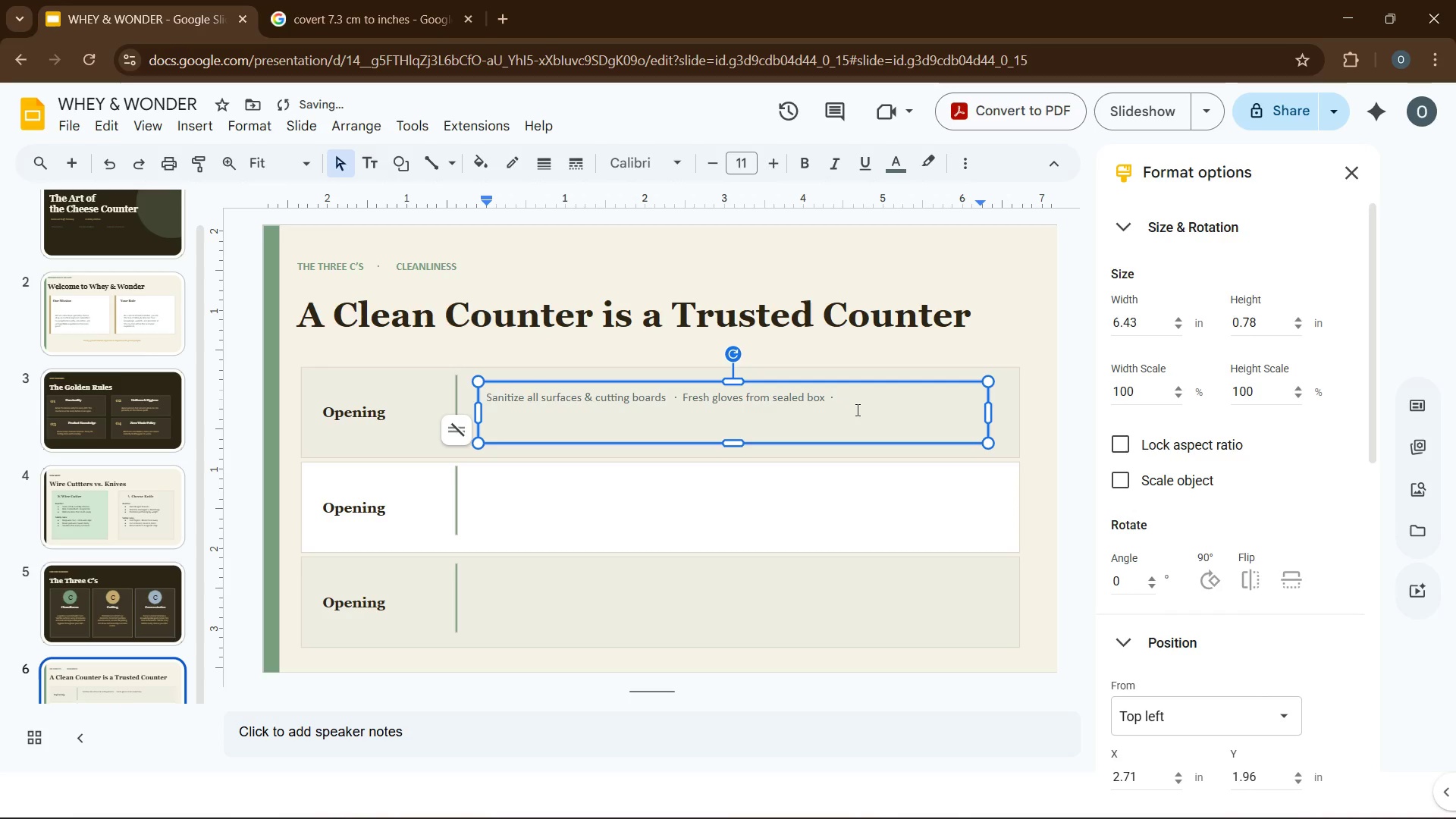 
key(Space)
 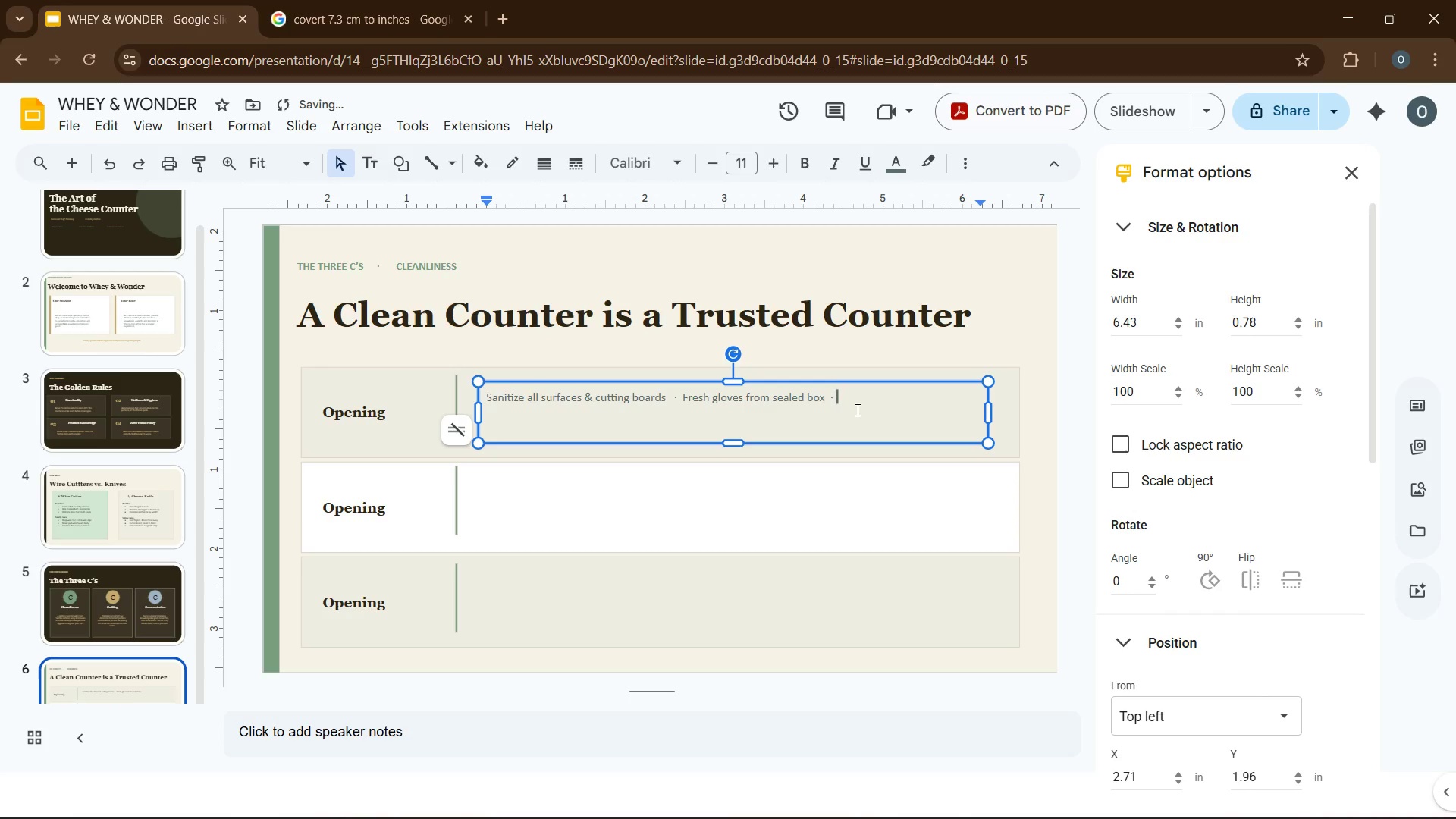 
key(Space)
 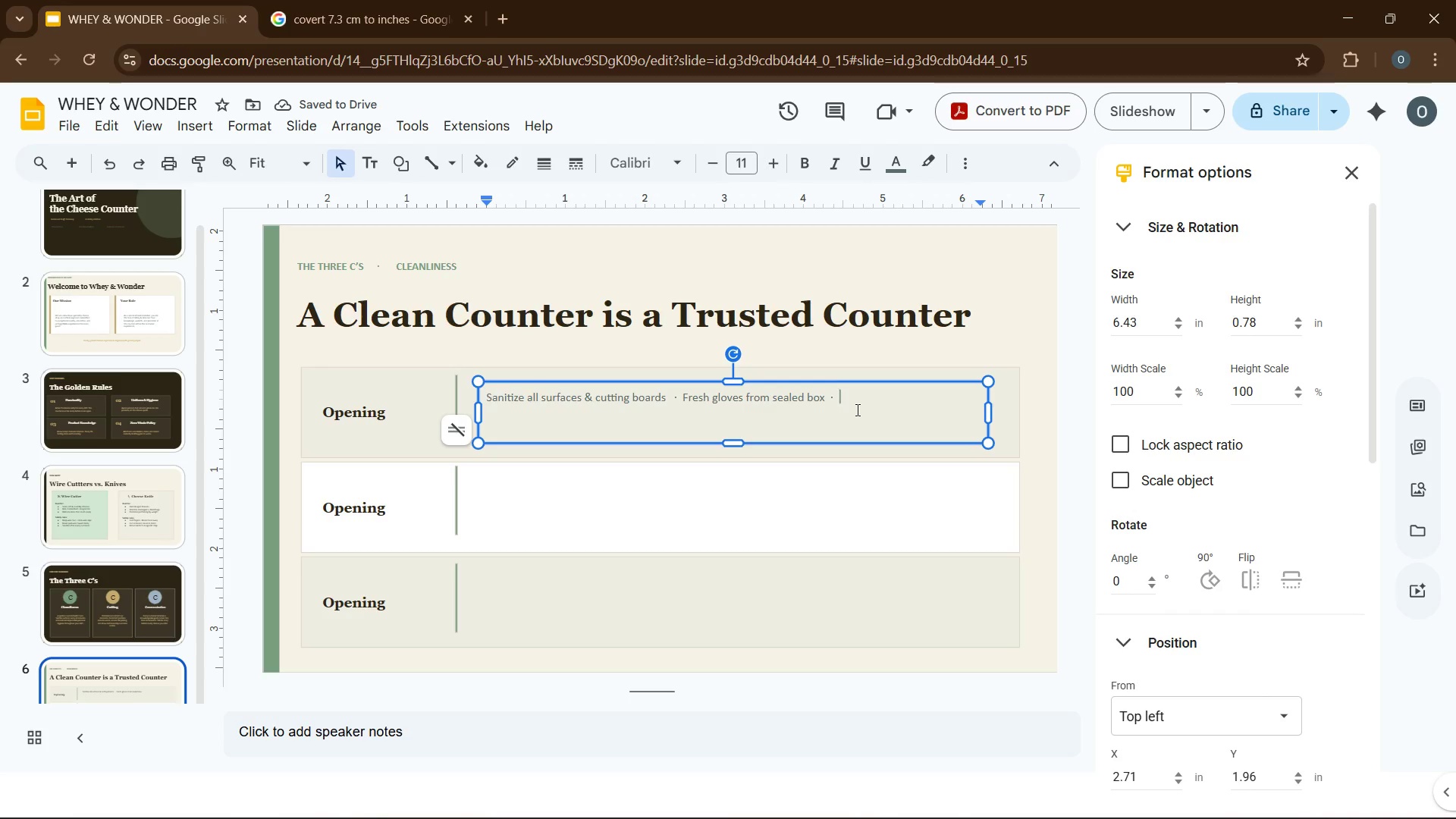 
wait(5.77)
 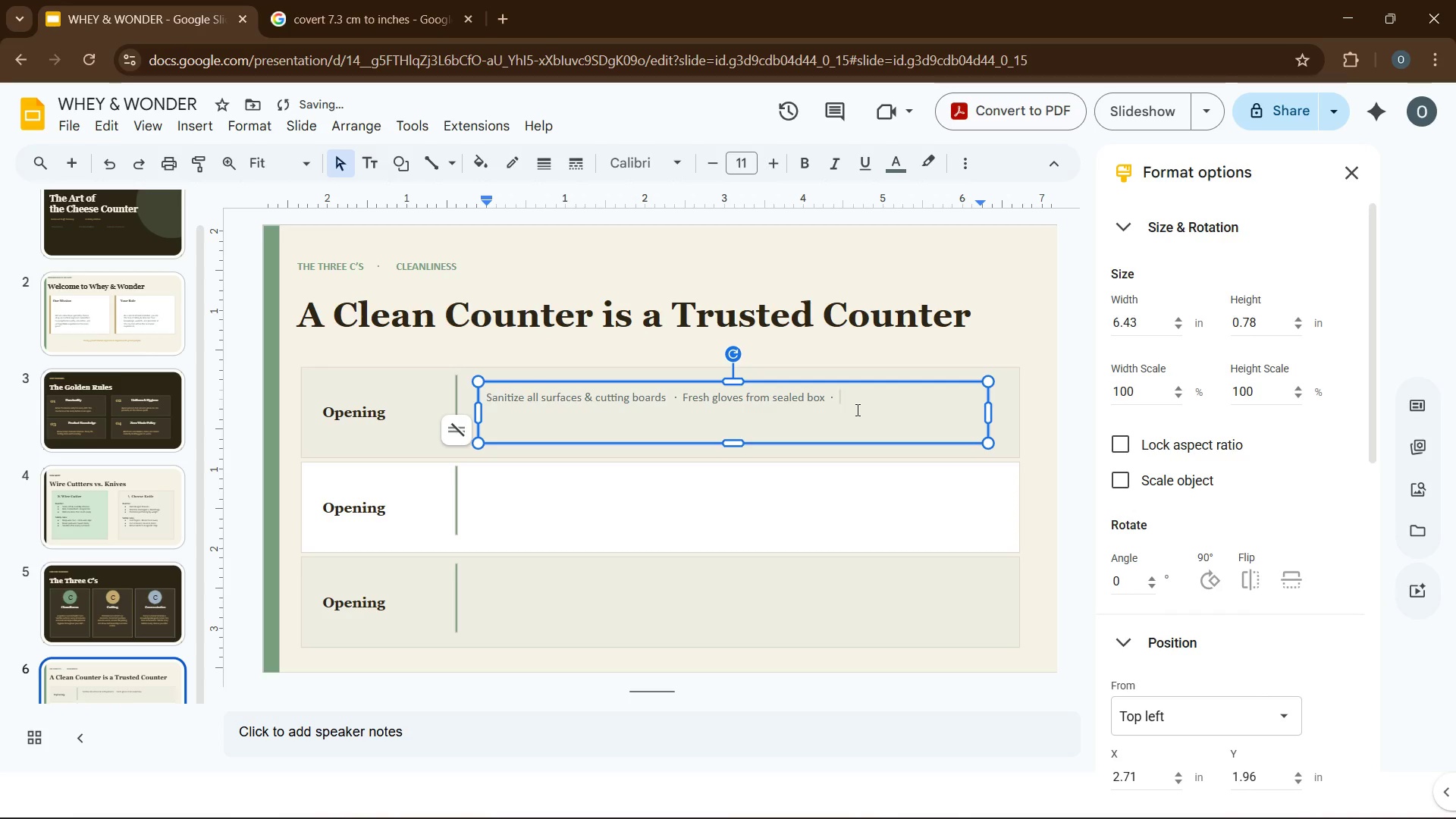 
type(c)
key(Backspace)
type(Check )
 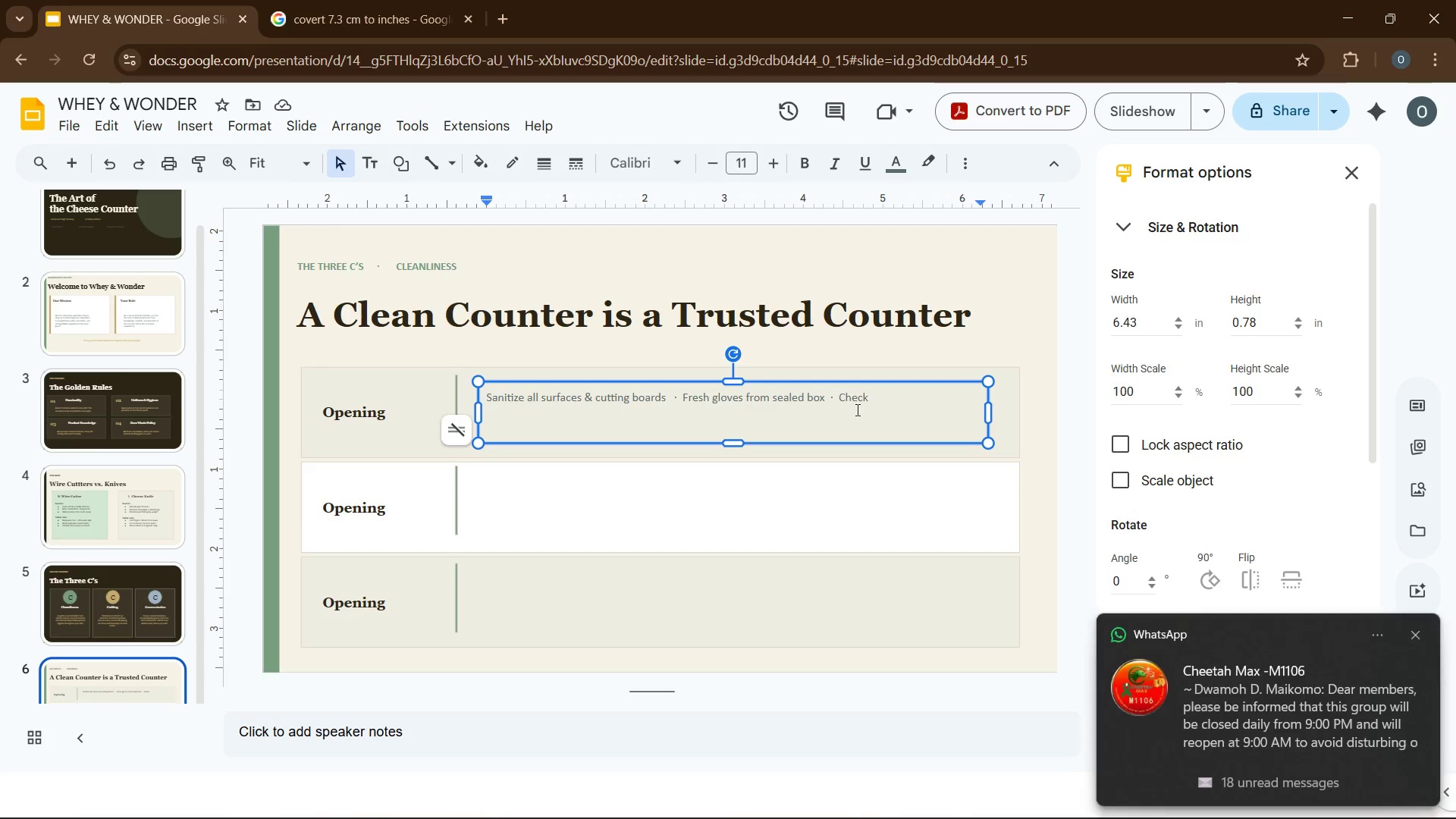 
wait(7.91)
 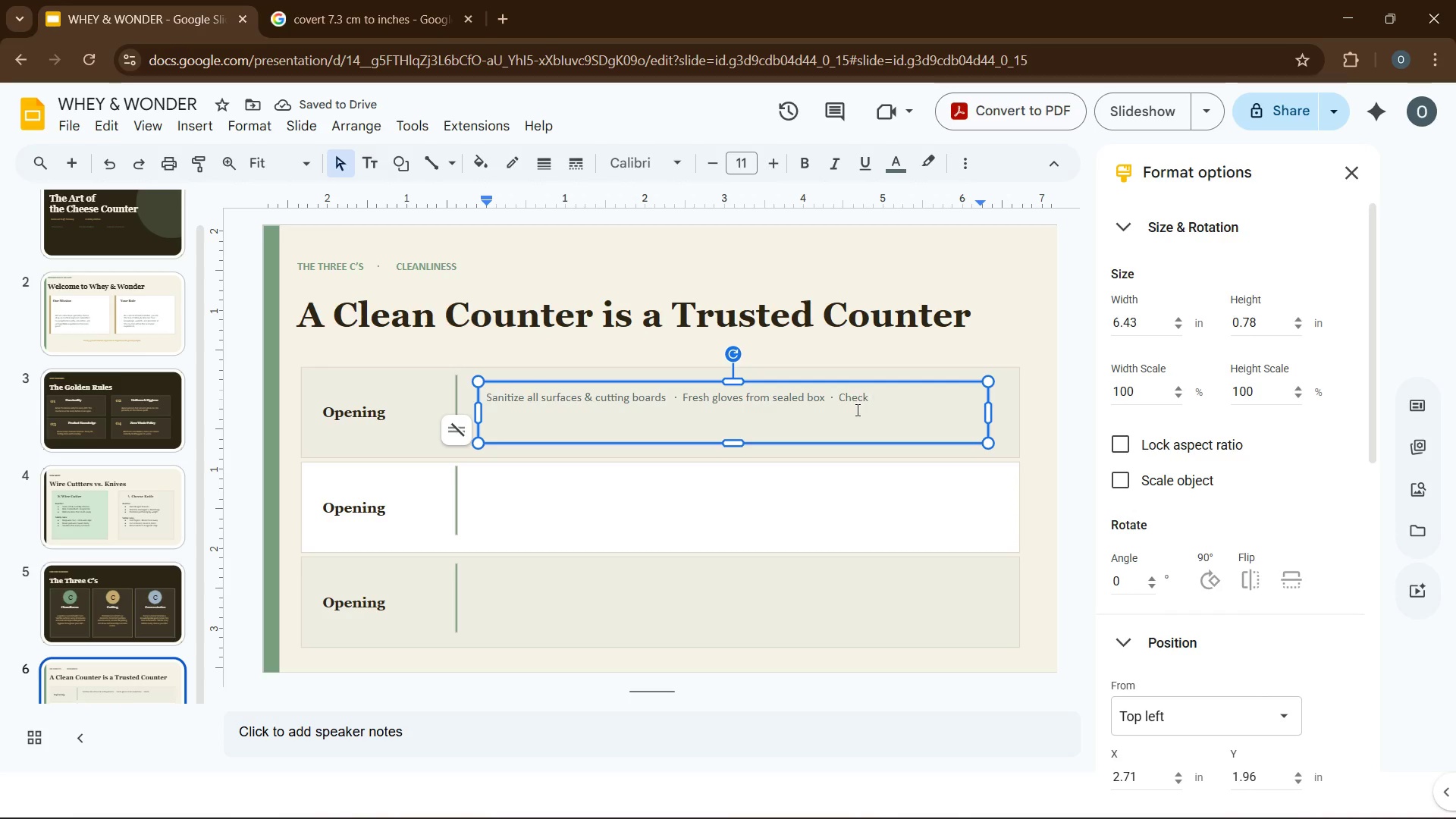 
type(&rotate all inventory datse)
 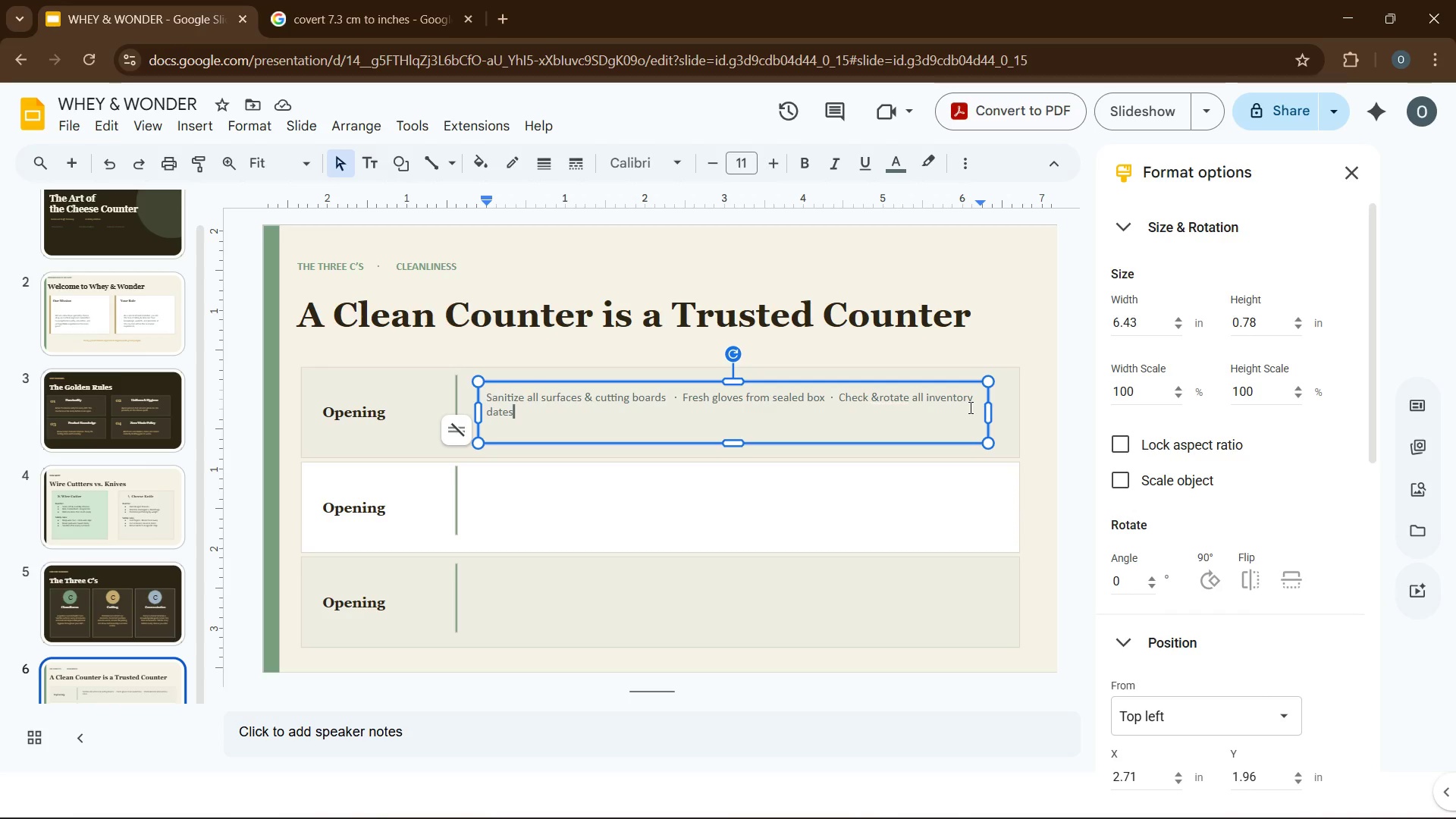 
wait(7.75)
 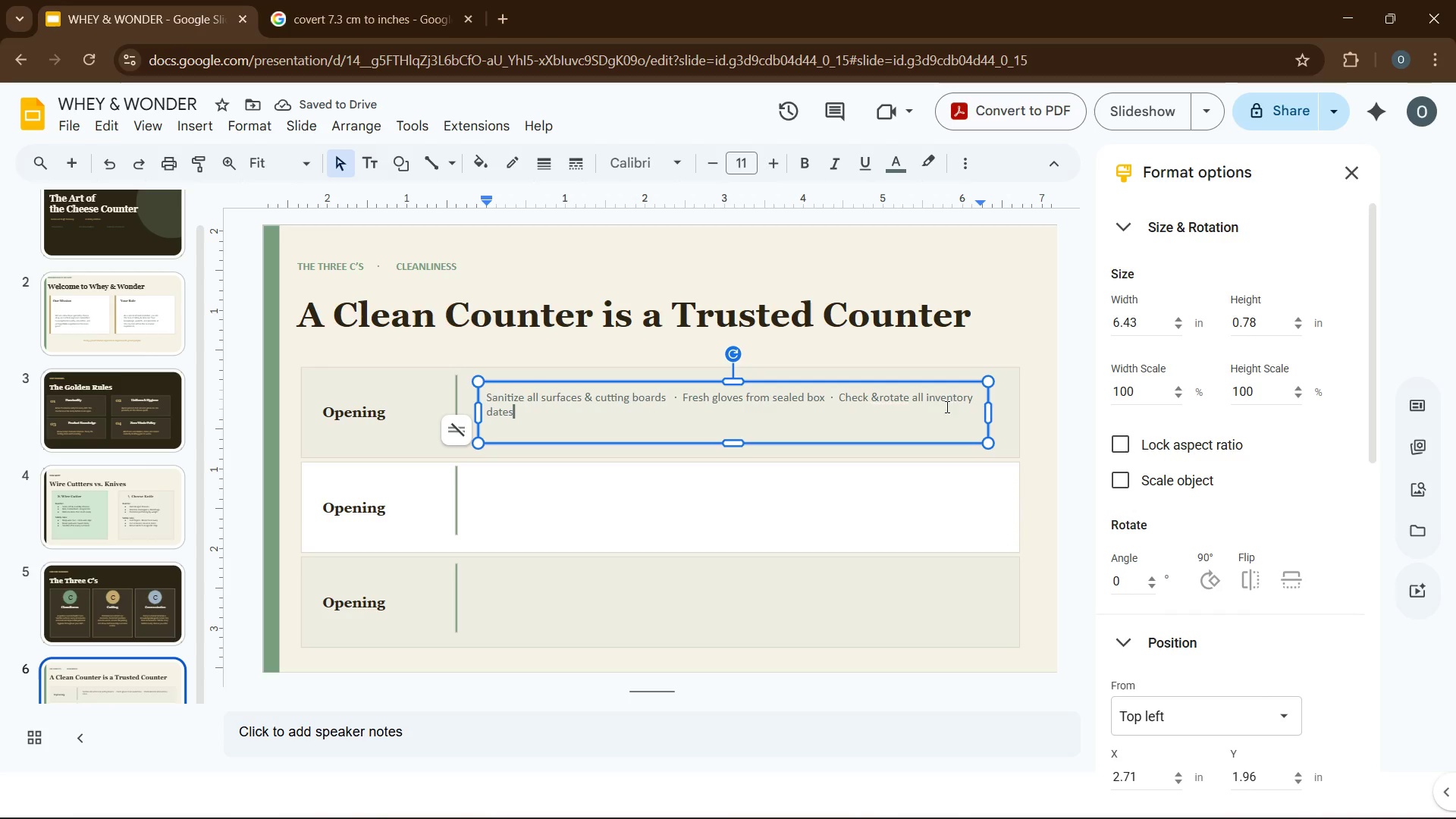 
left_click([476, 416])
 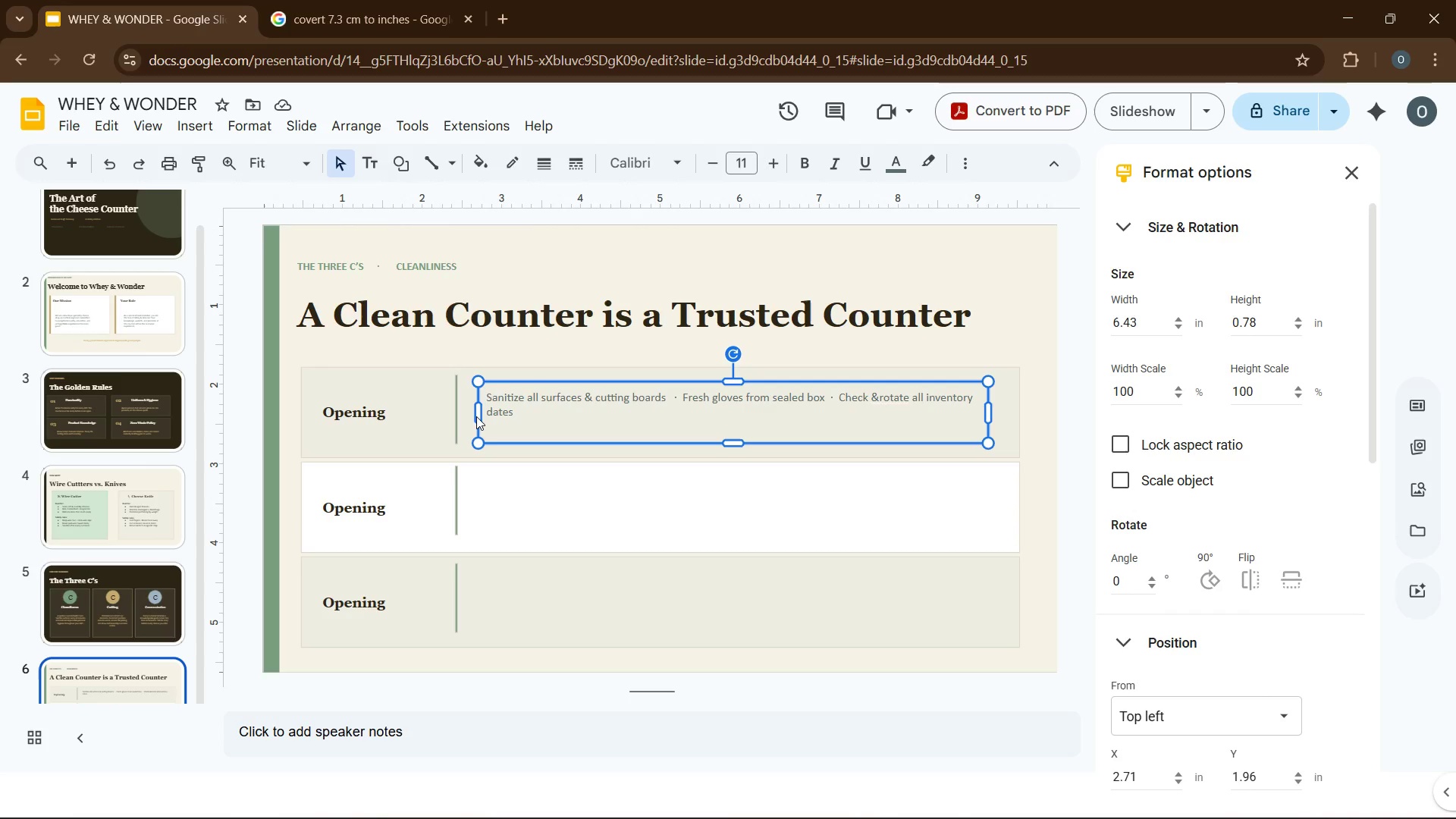 
key(ArrowLeft)
 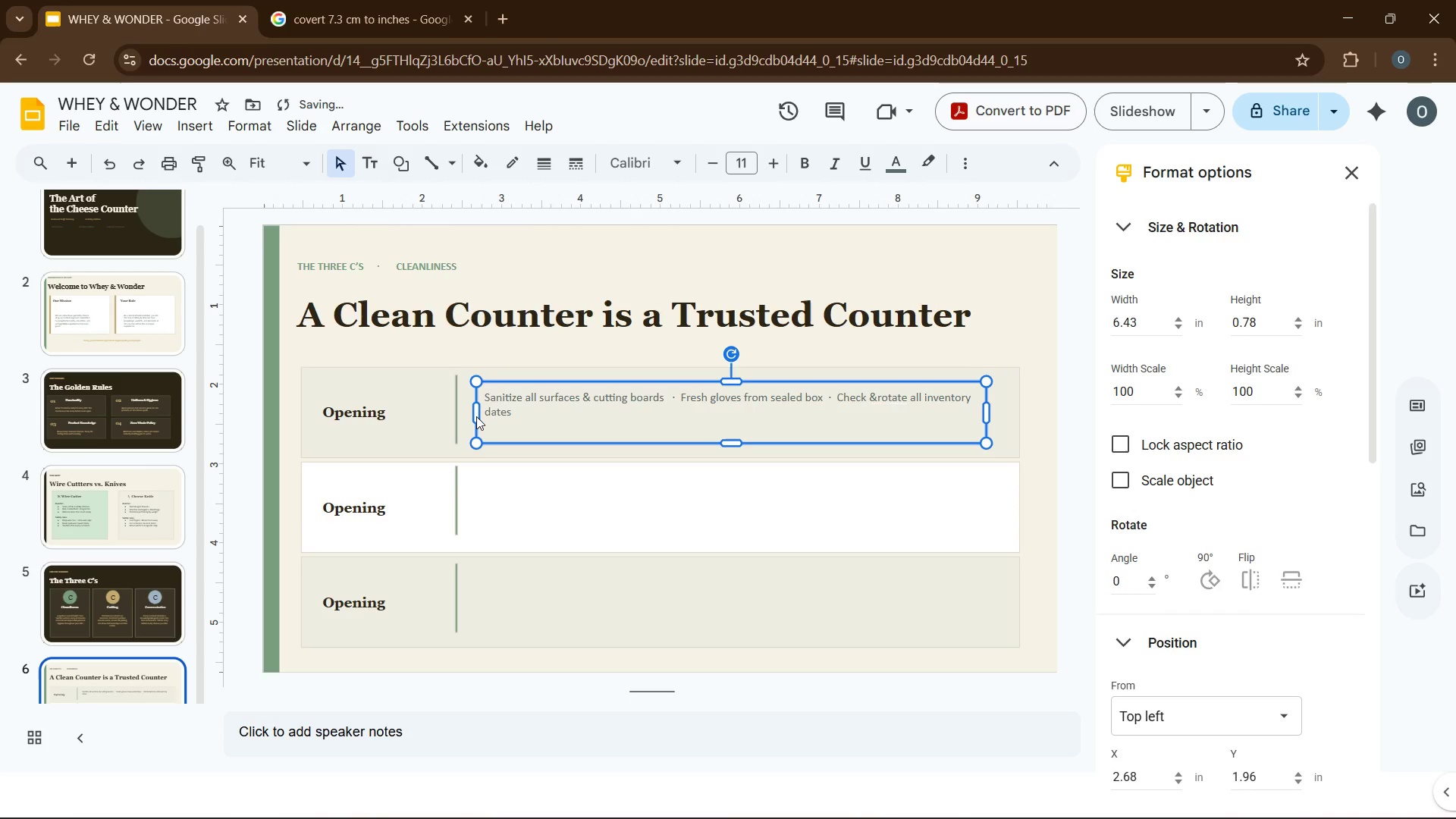 
key(ArrowLeft)
 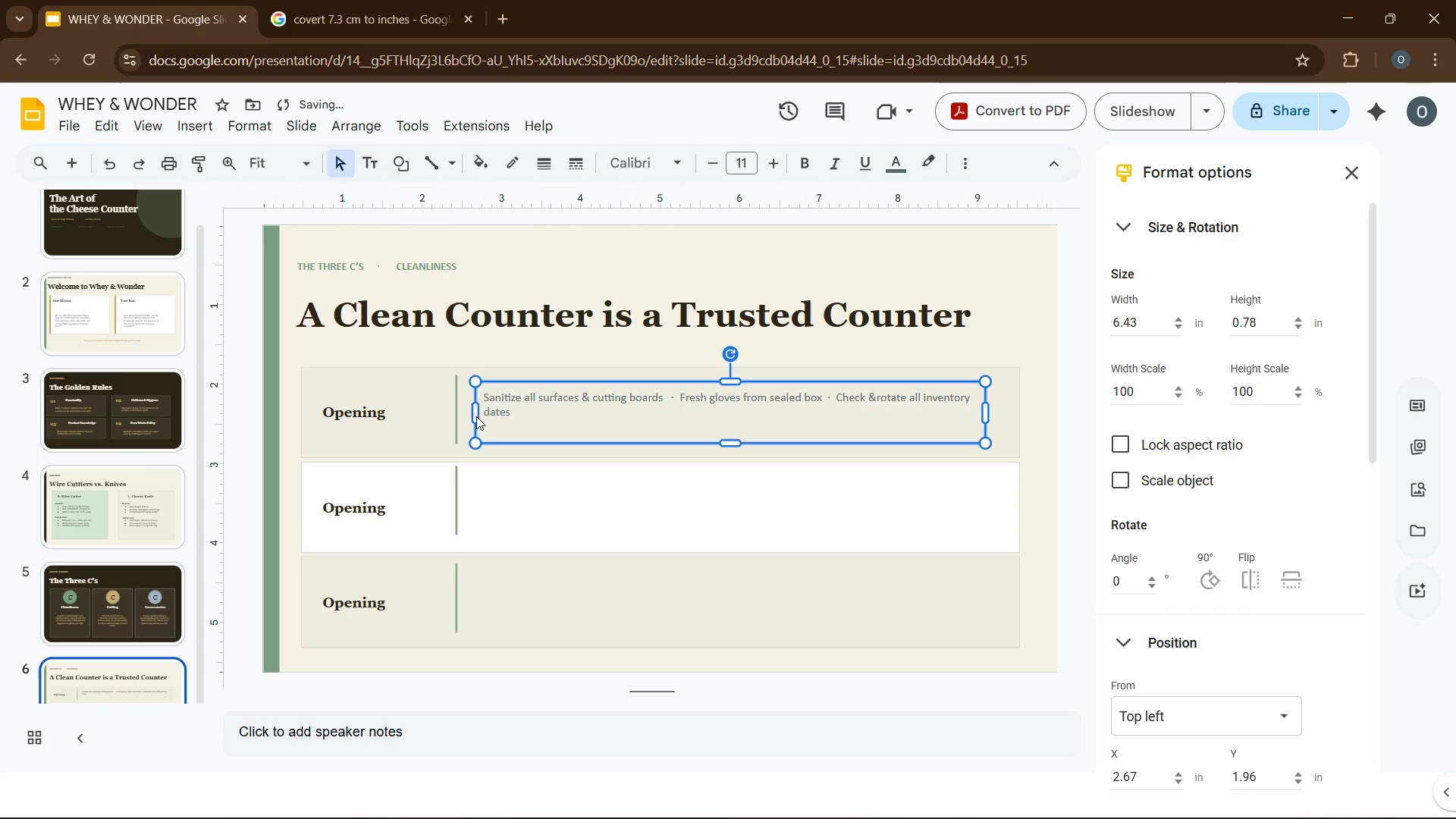 
key(ArrowLeft)
 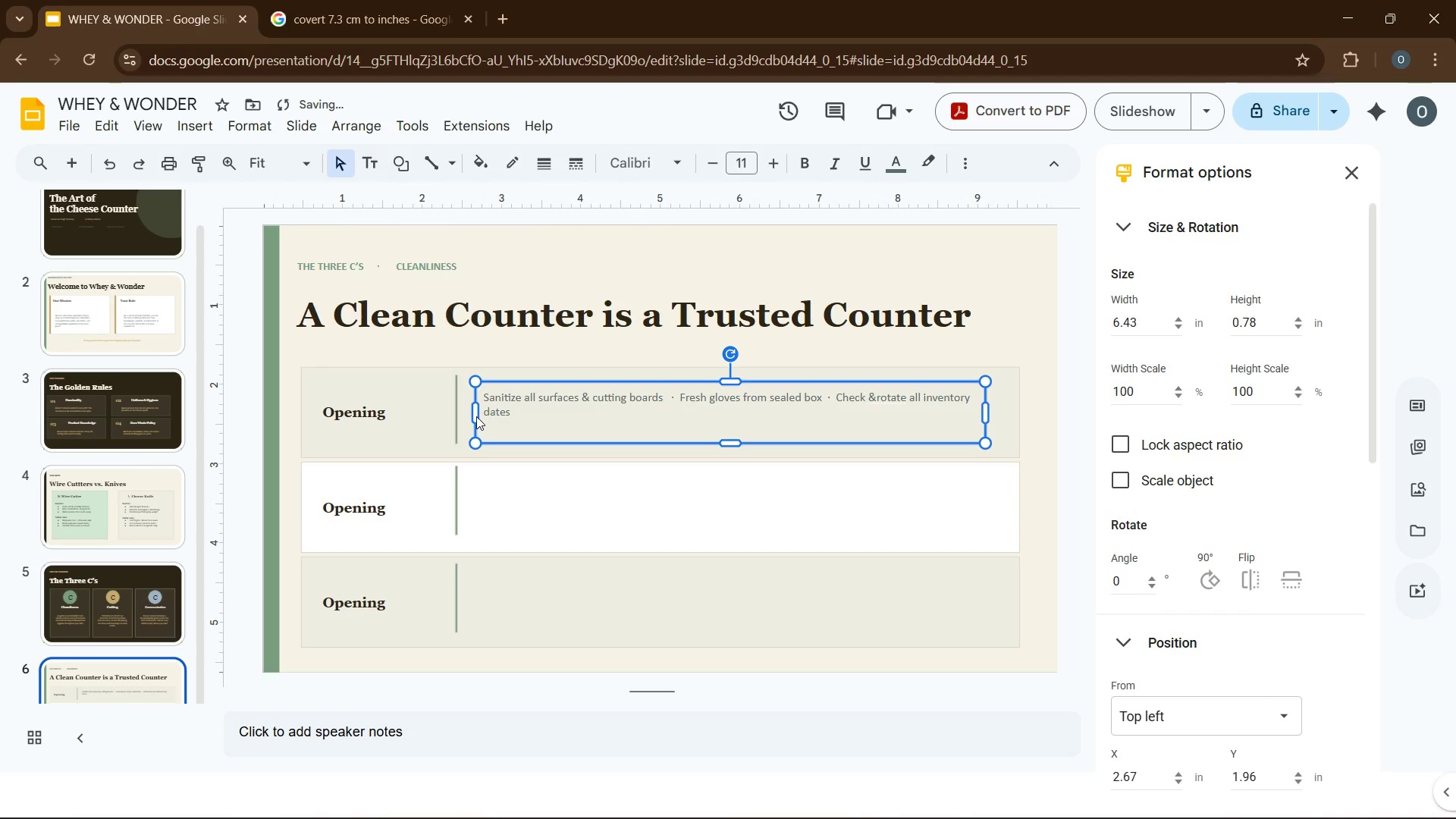 
key(ArrowLeft)
 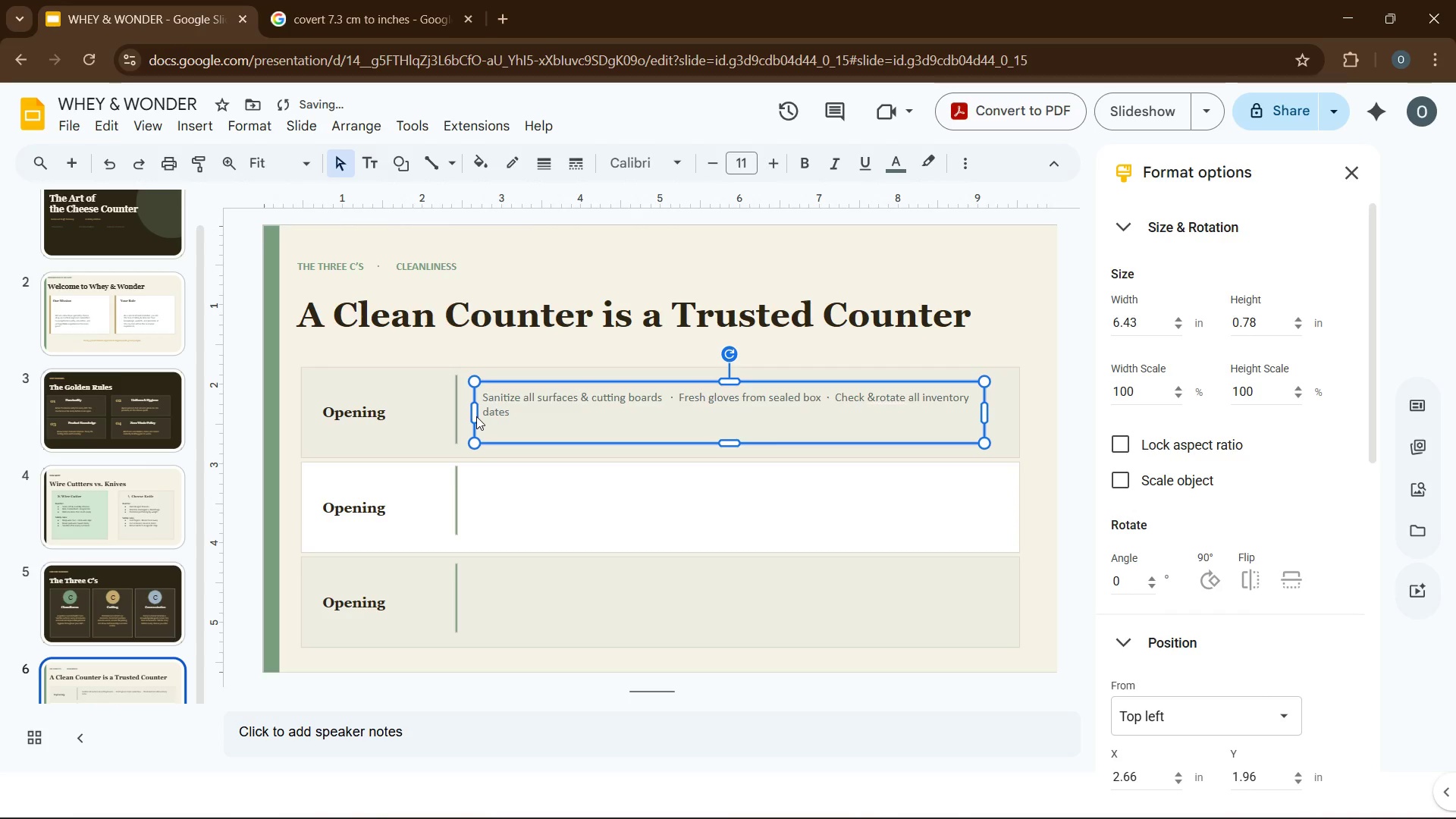 
key(ArrowLeft)
 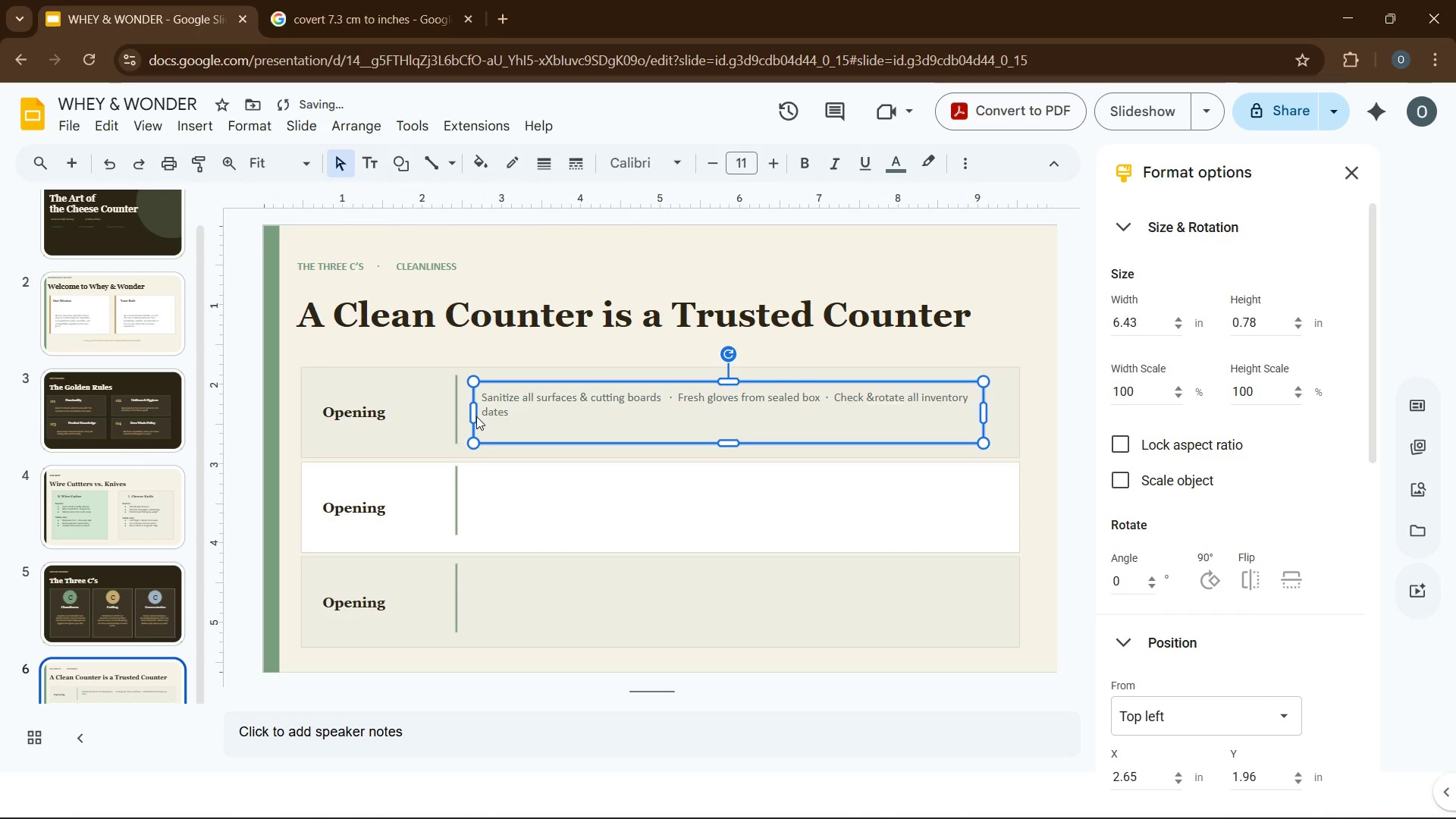 
key(ArrowLeft)
 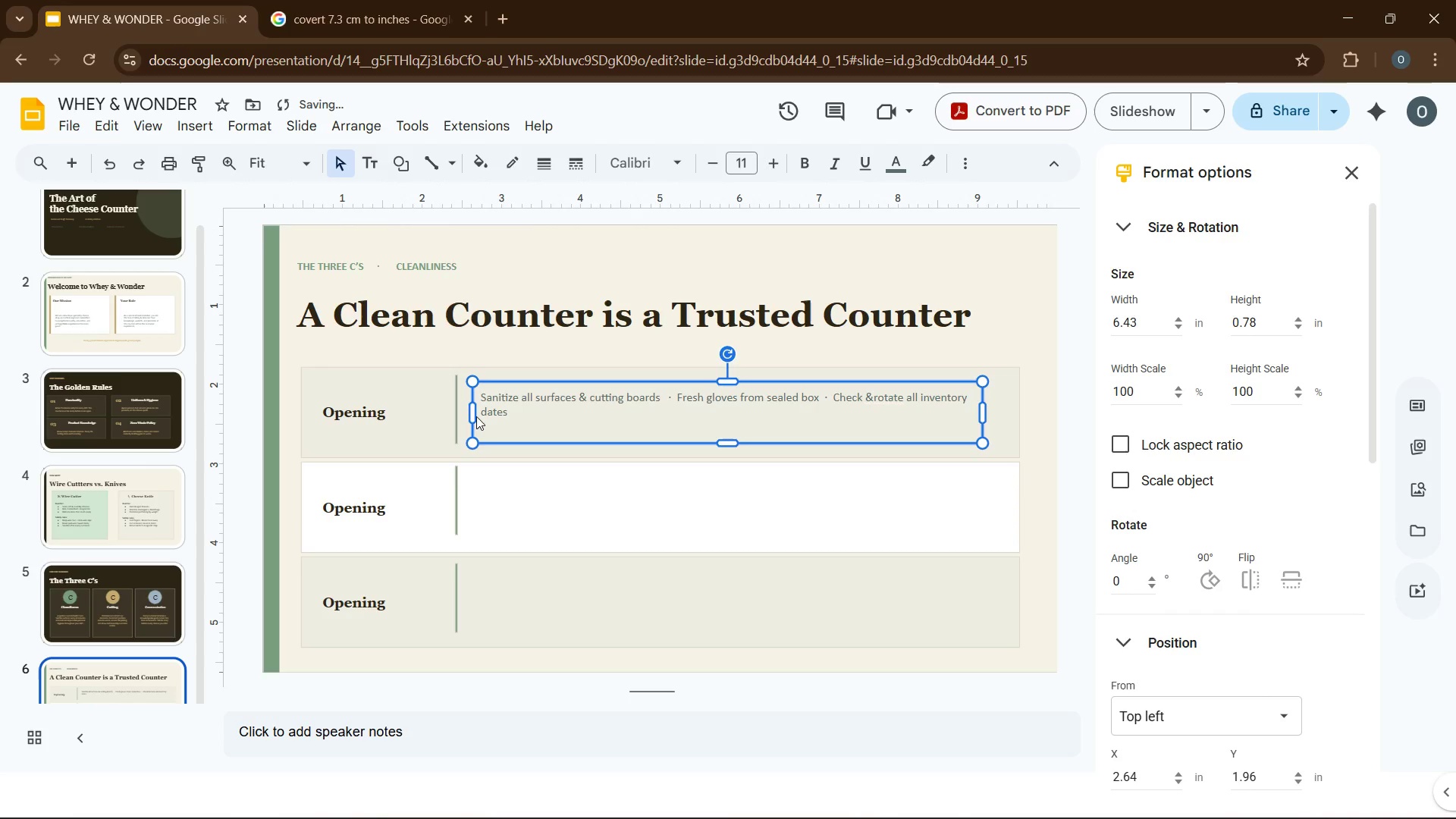 
key(ArrowLeft)
 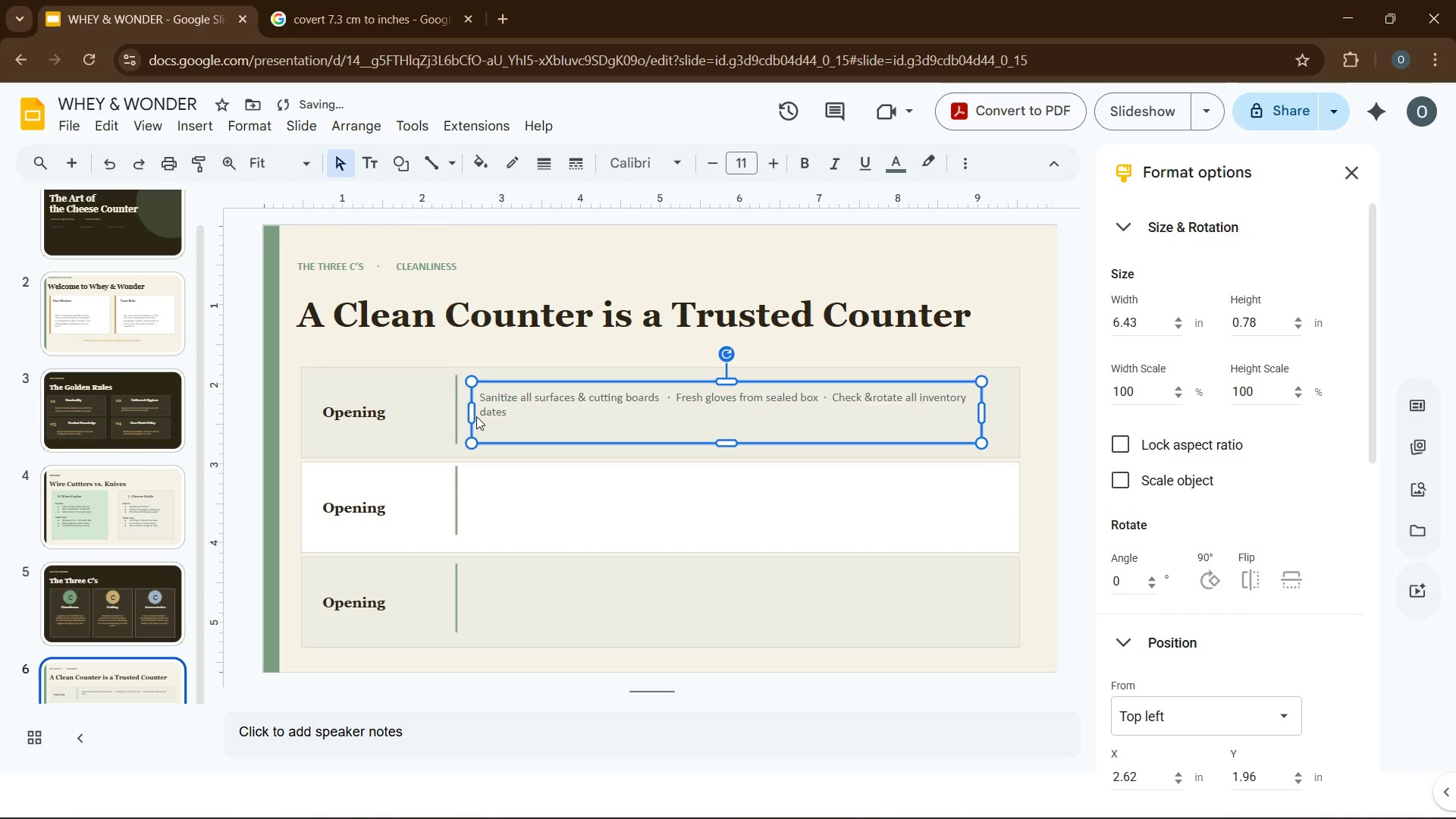 
key(ArrowLeft)
 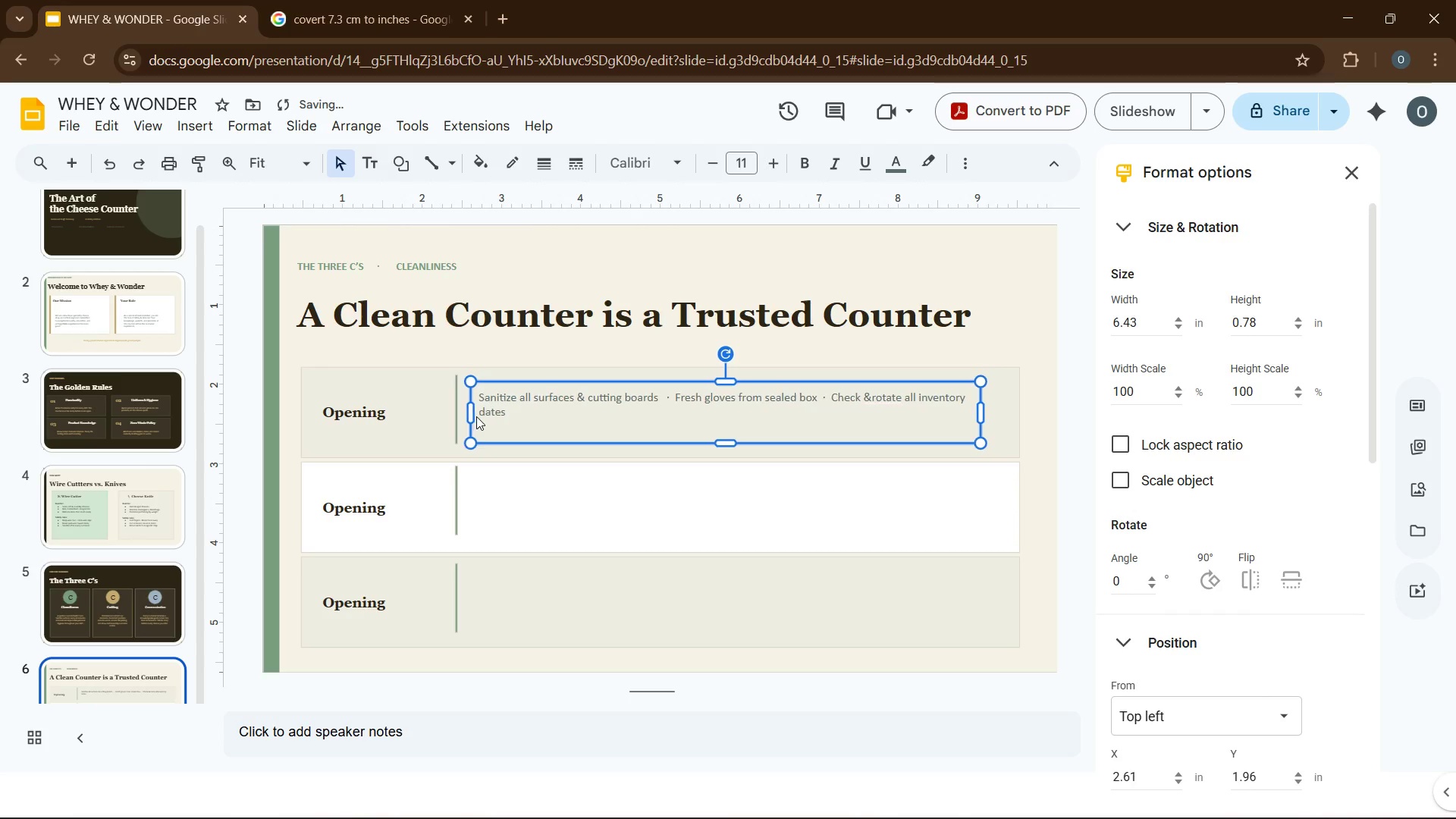 
key(ArrowLeft)
 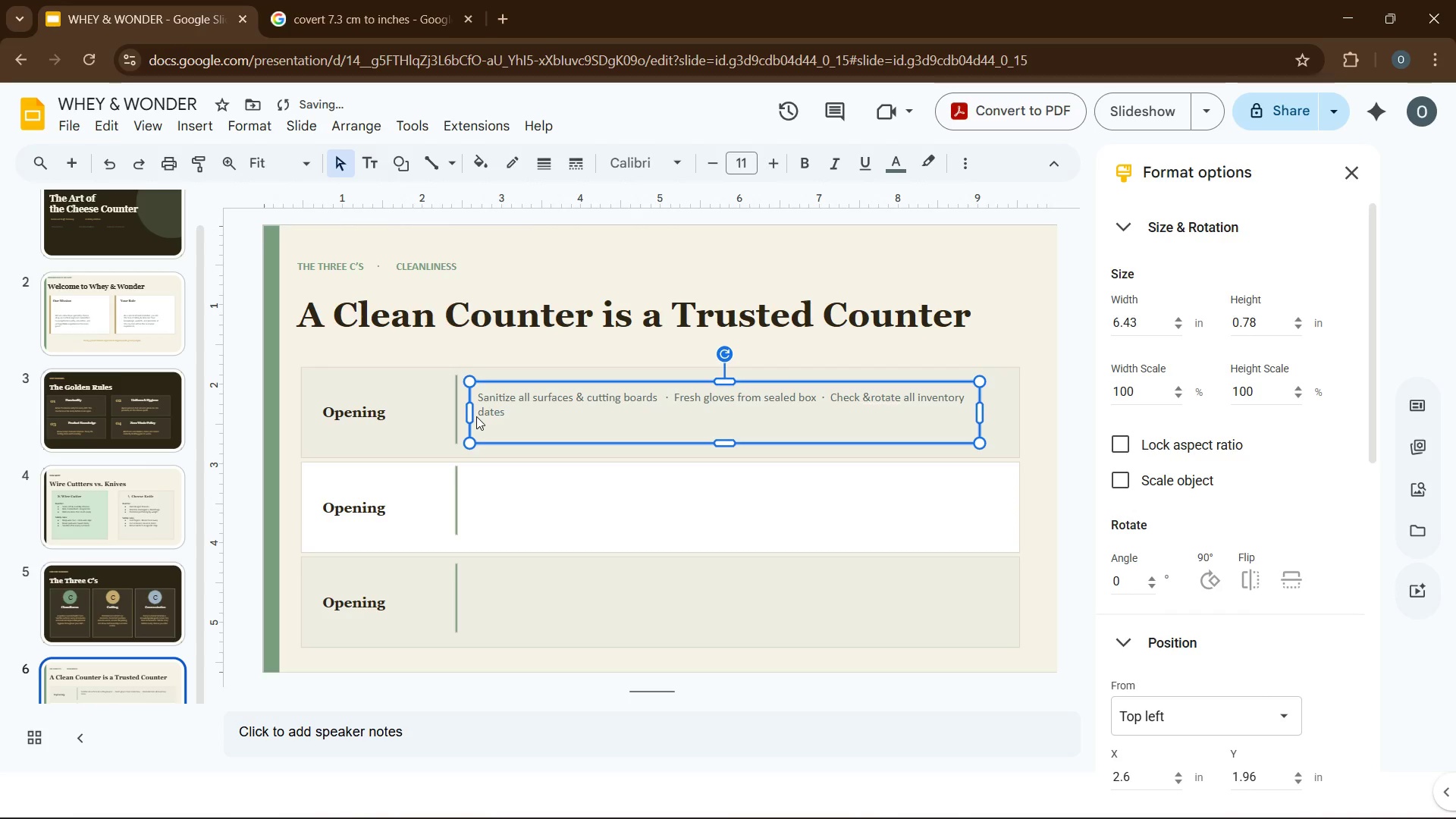 
key(ArrowLeft)
 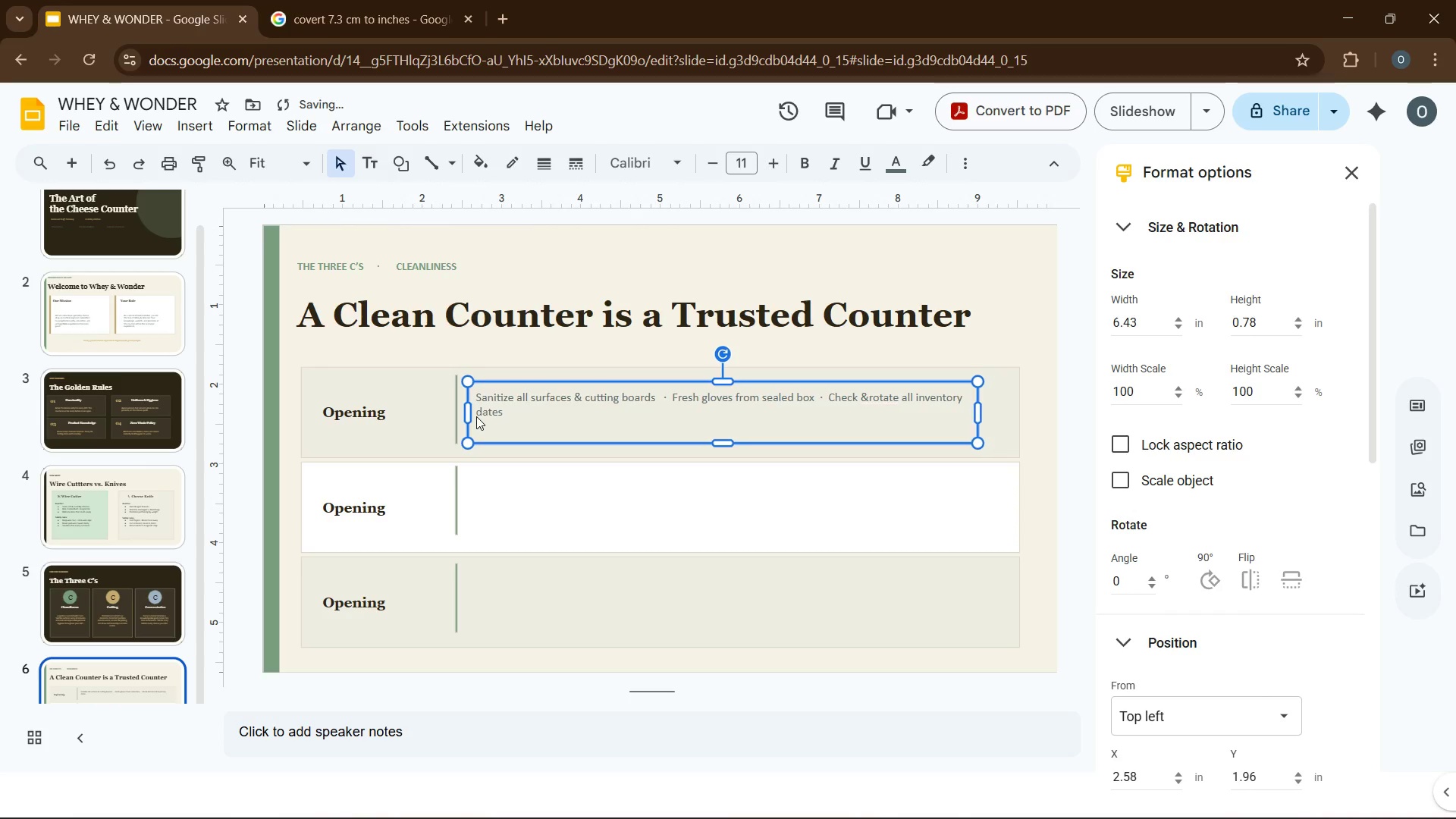 
key(ArrowLeft)
 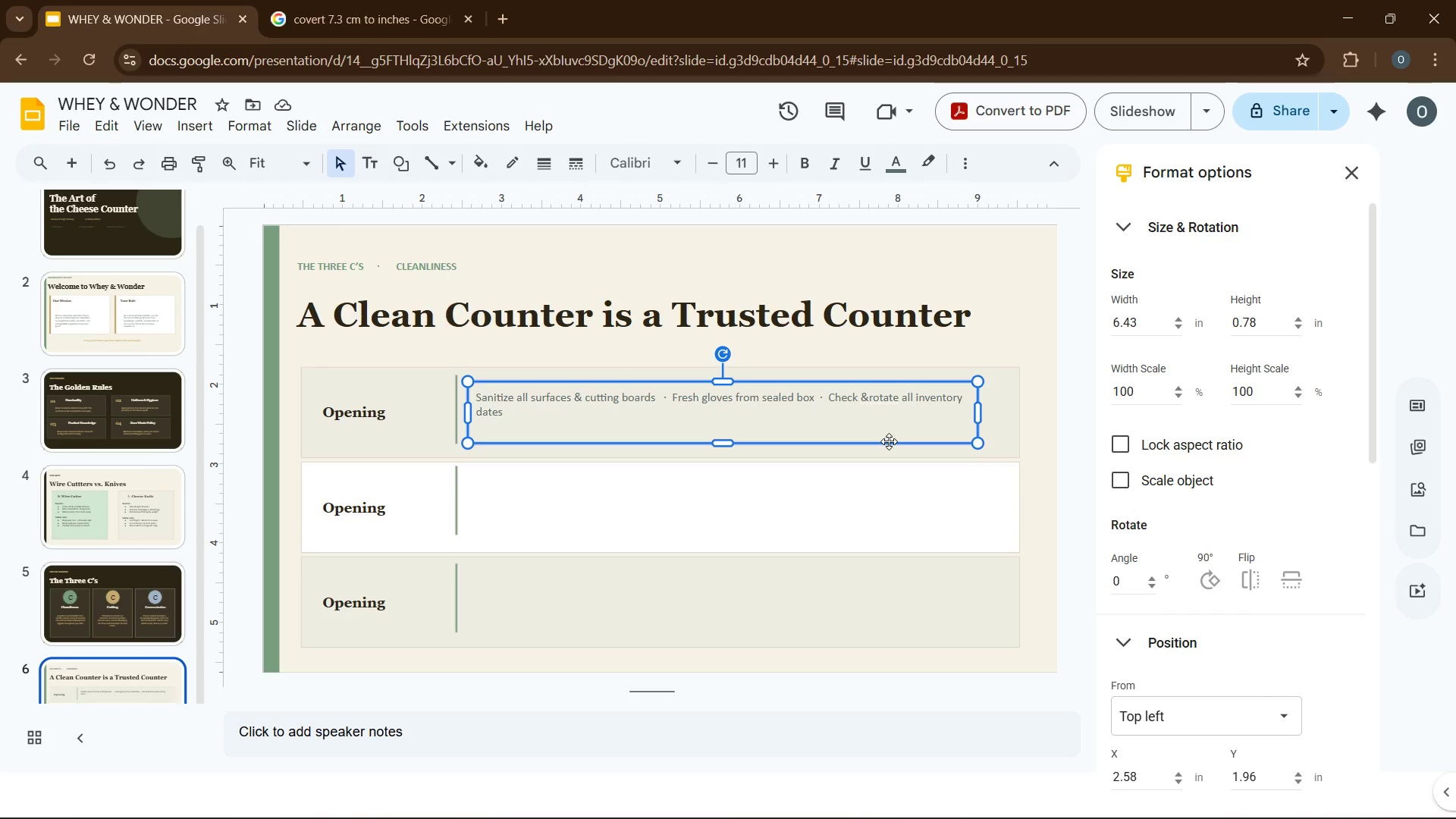 
wait(12.97)
 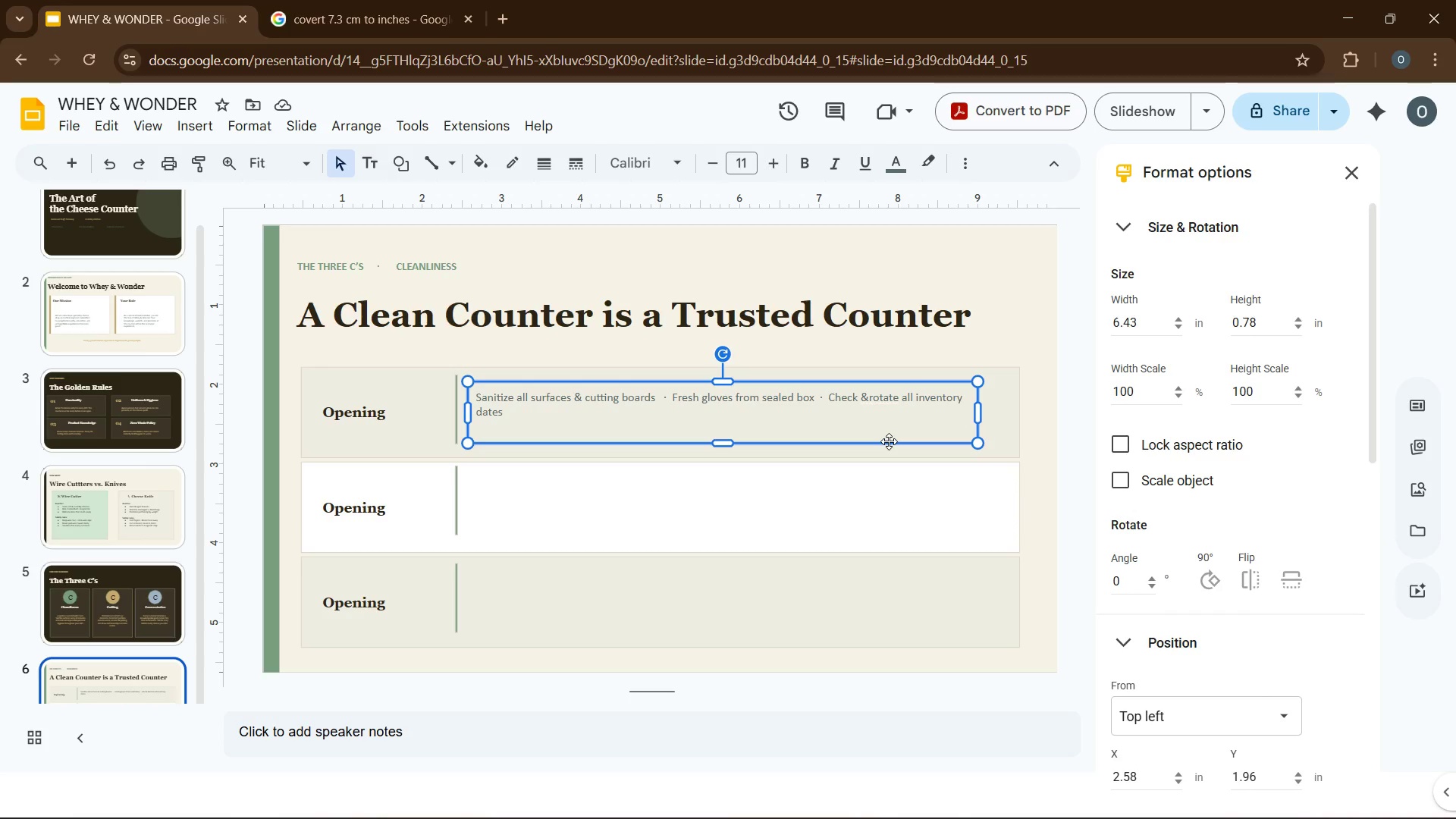 
left_click_drag(start_coordinate=[726, 442], to_coordinate=[730, 433])
 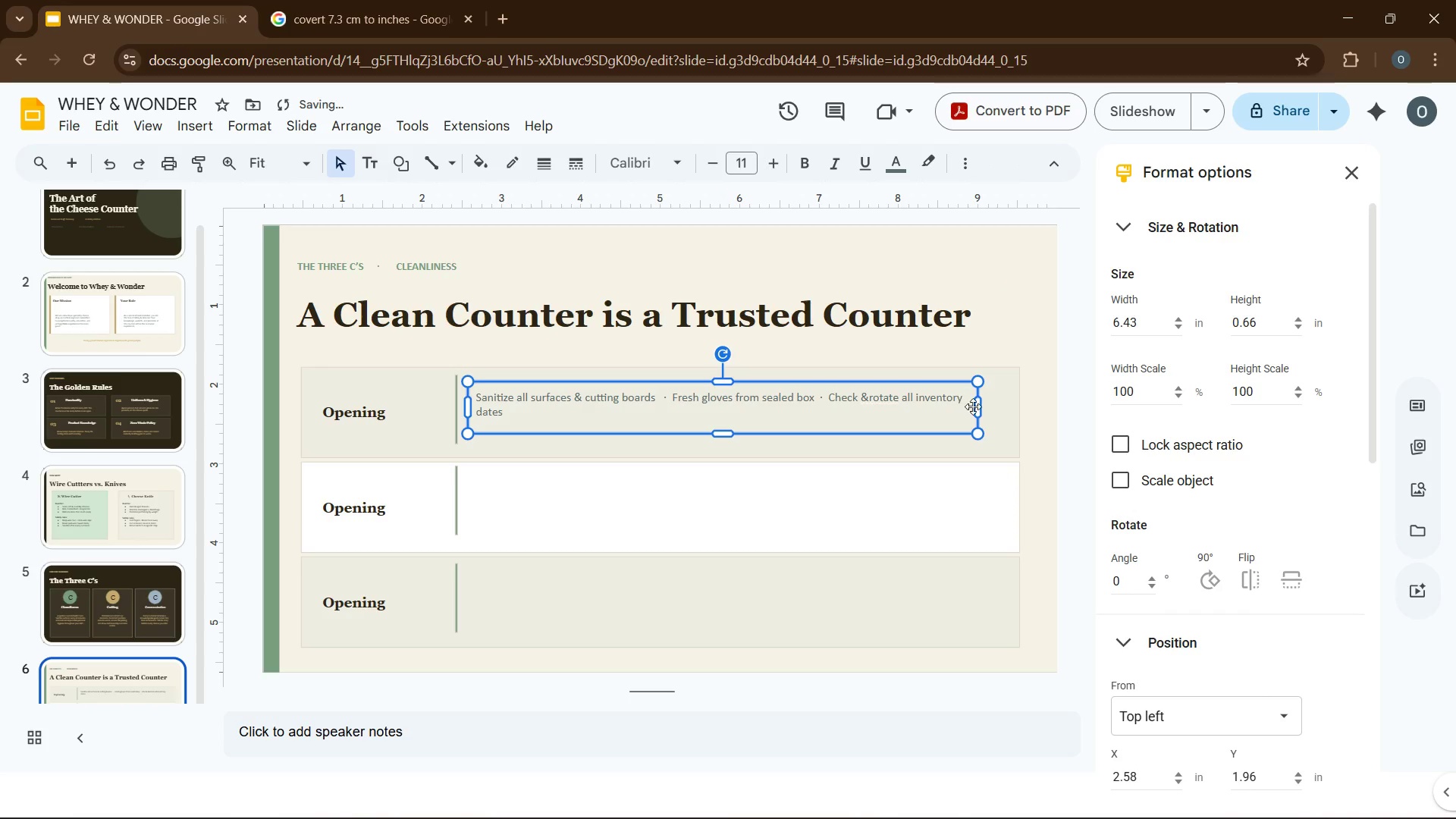 
left_click_drag(start_coordinate=[977, 406], to_coordinate=[962, 410])
 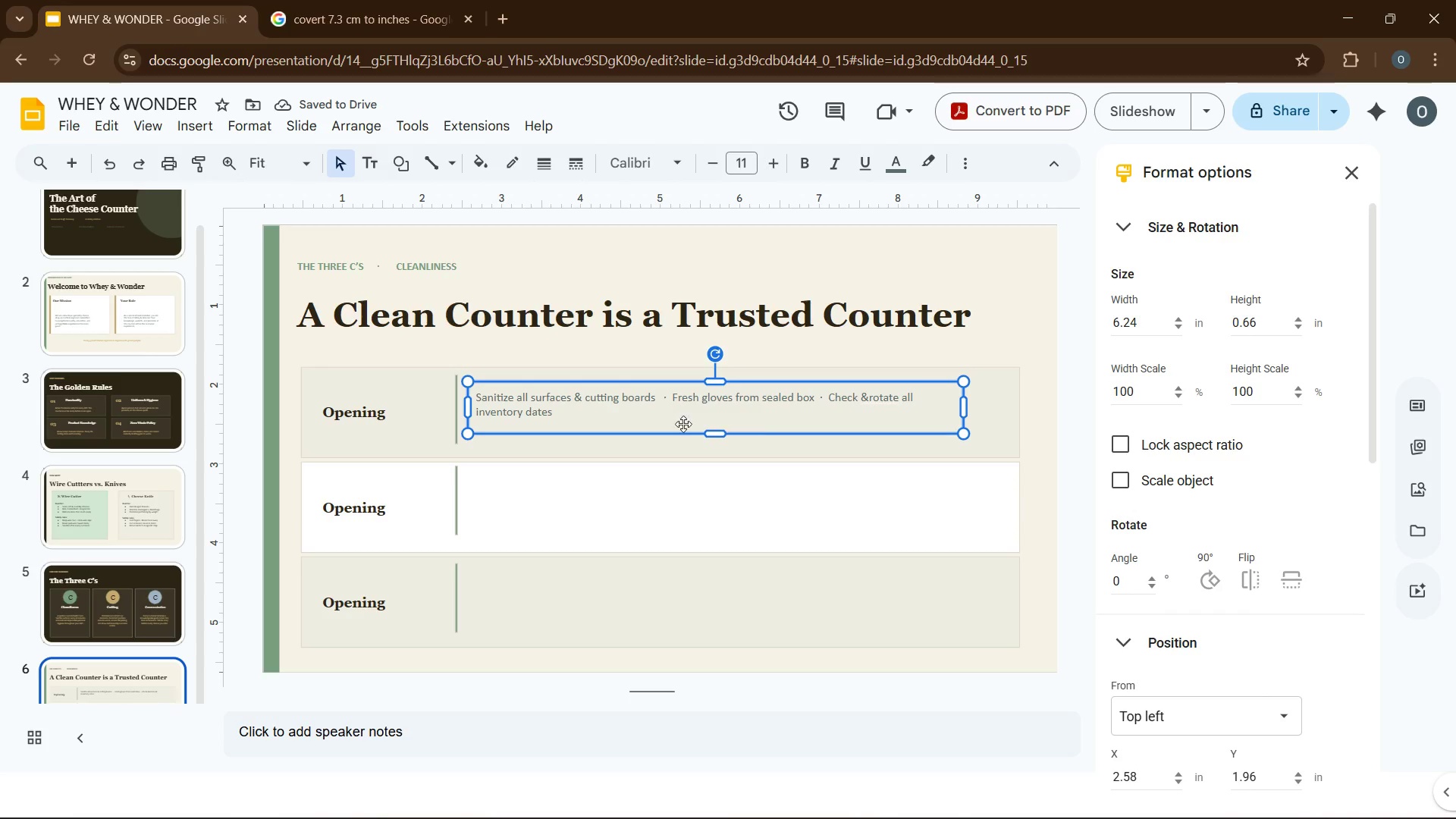 
left_click([674, 400])
 